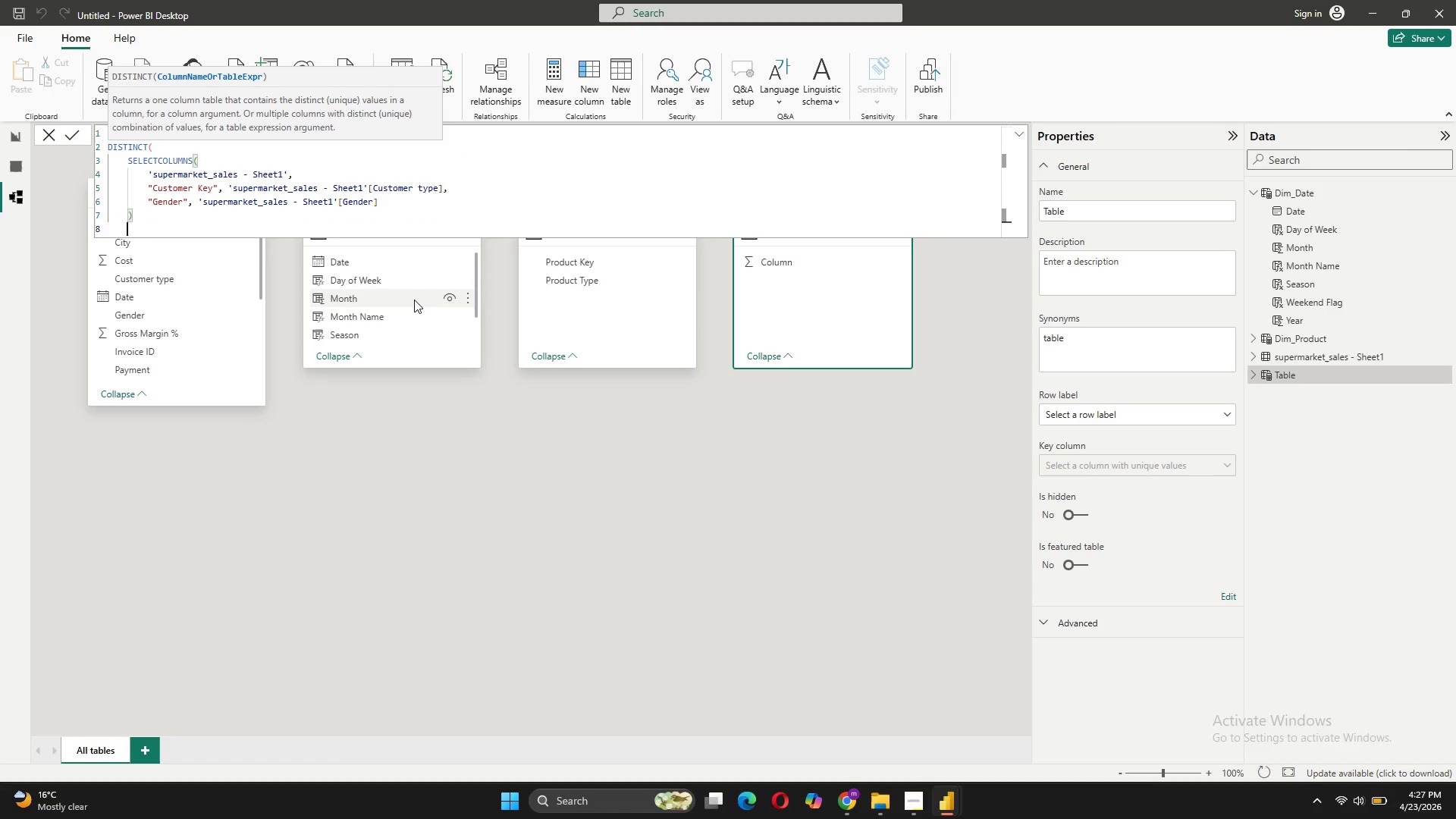 
key(Shift+Enter)
 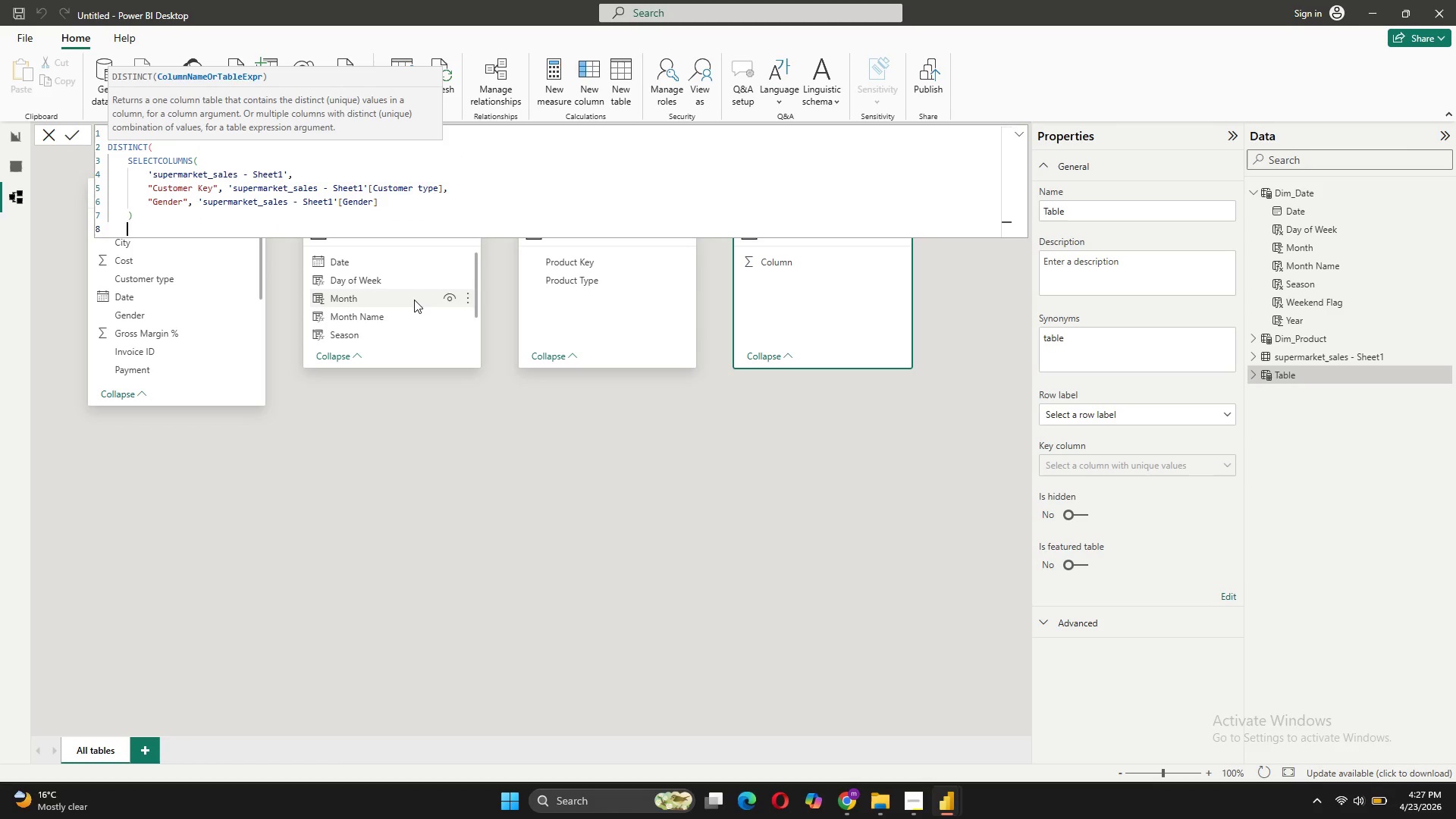 
key(Shift+0)
 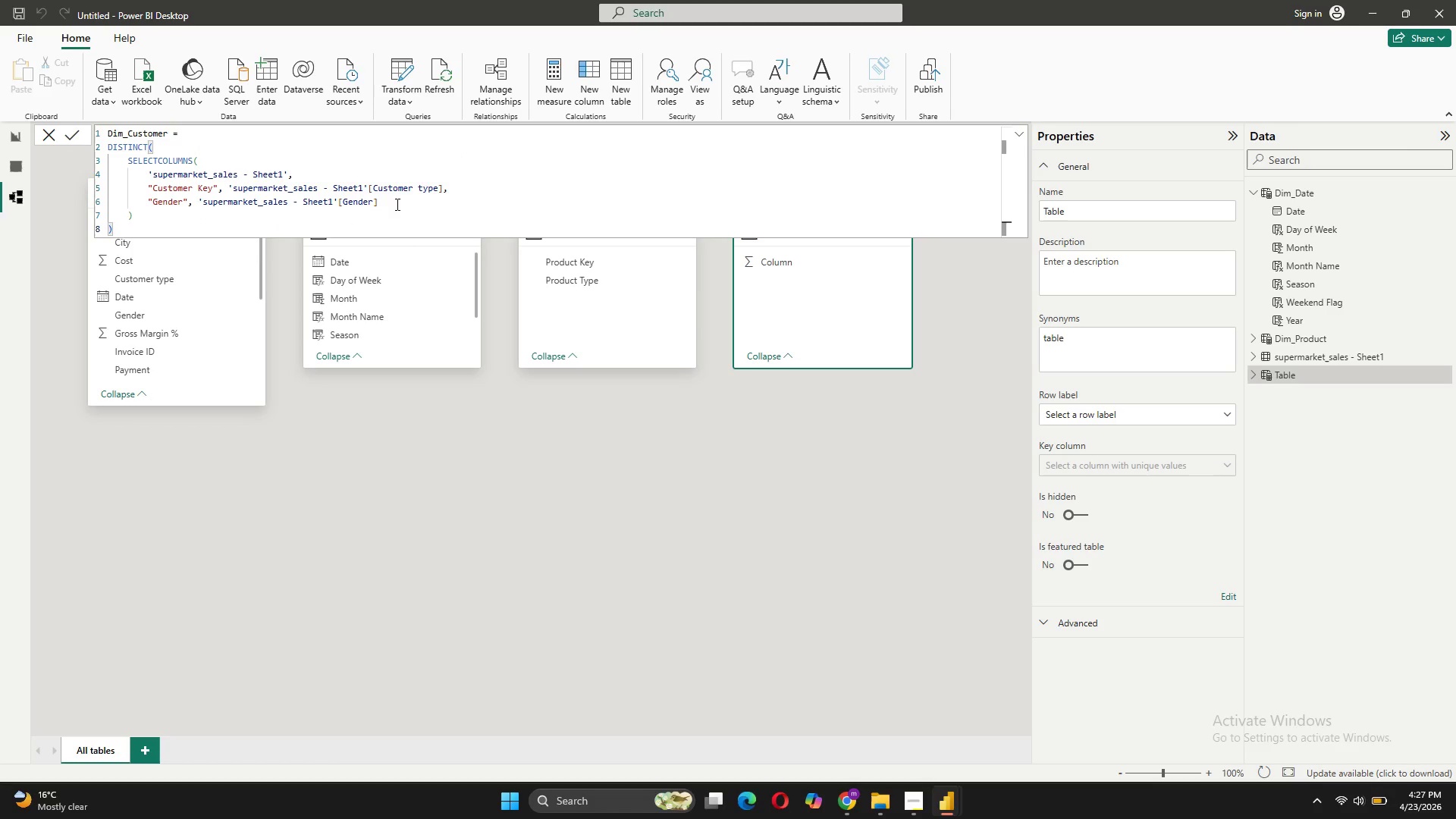 
left_click([71, 129])
 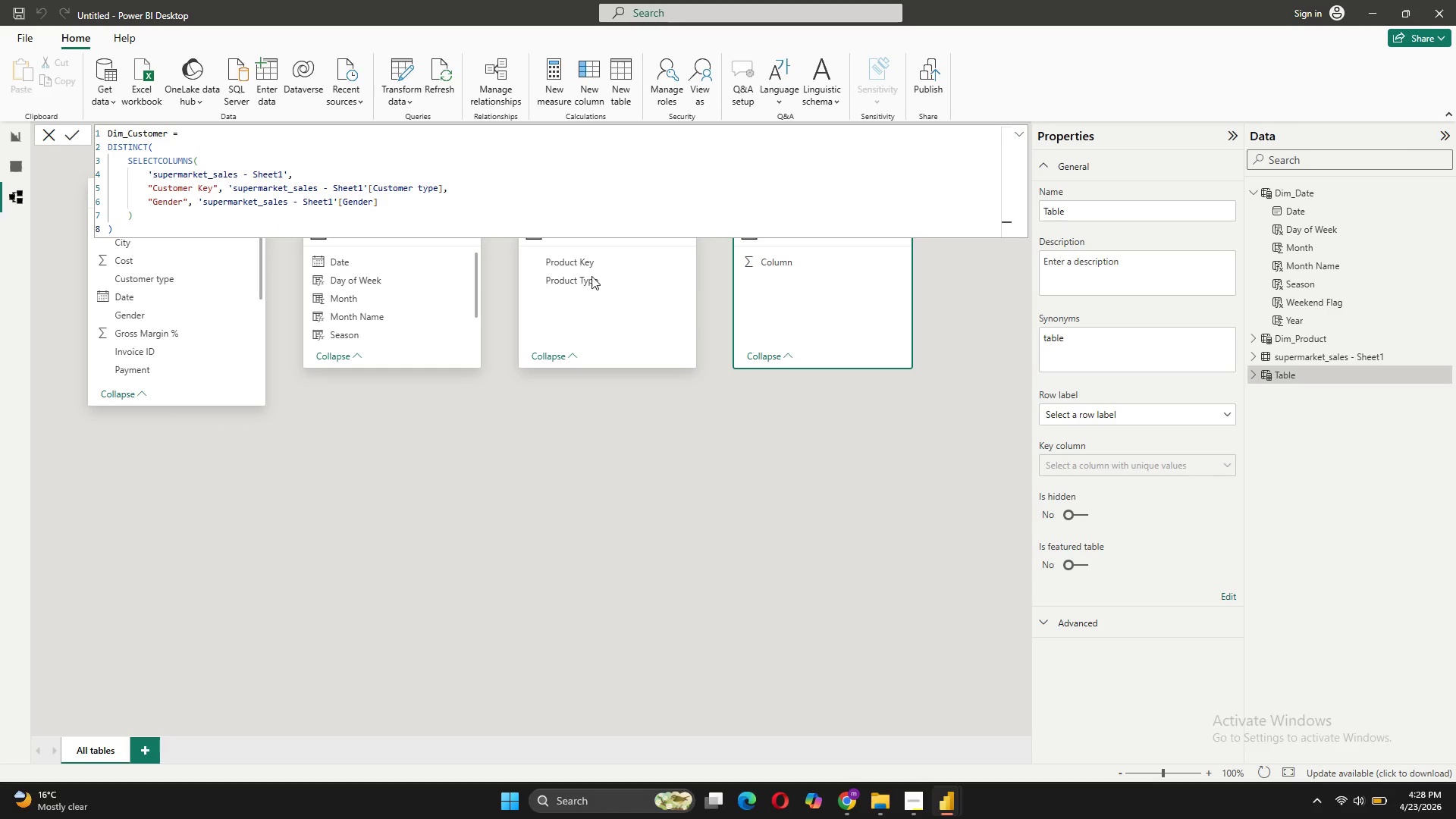 
mouse_move([653, 272])
 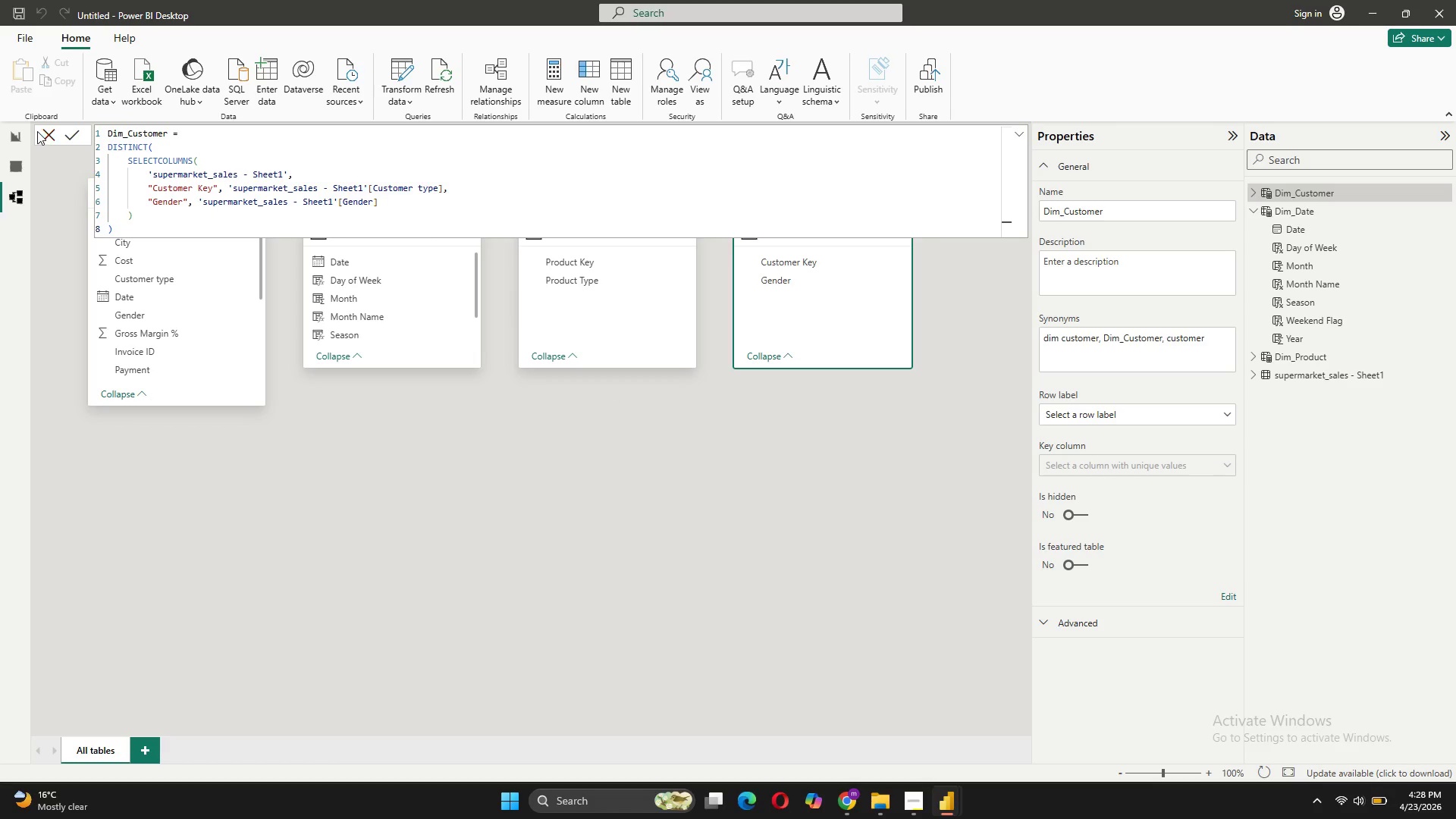 
left_click([42, 132])
 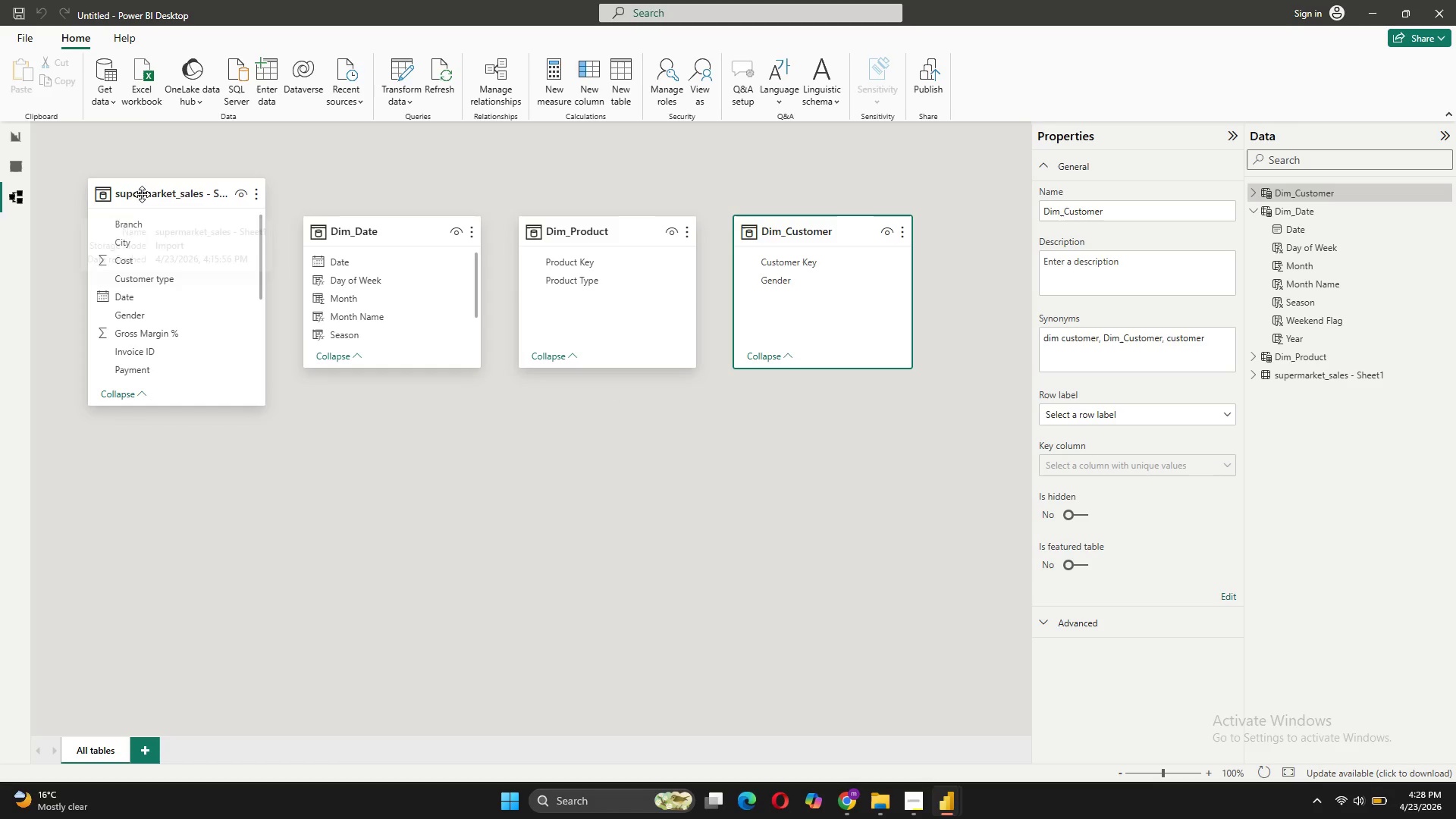 
left_click_drag(start_coordinate=[138, 189], to_coordinate=[506, 417])
 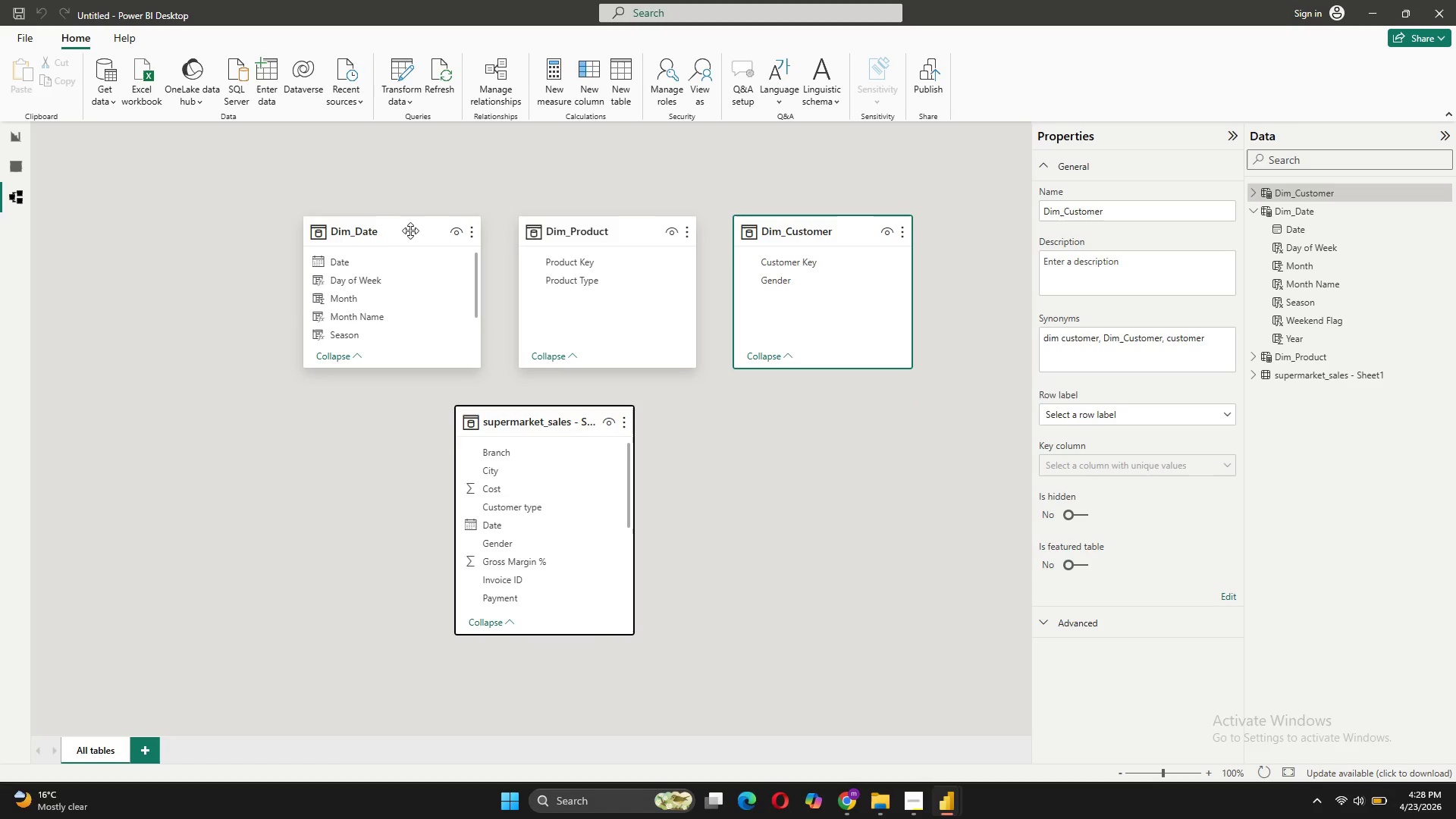 
left_click_drag(start_coordinate=[410, 231], to_coordinate=[280, 447])
 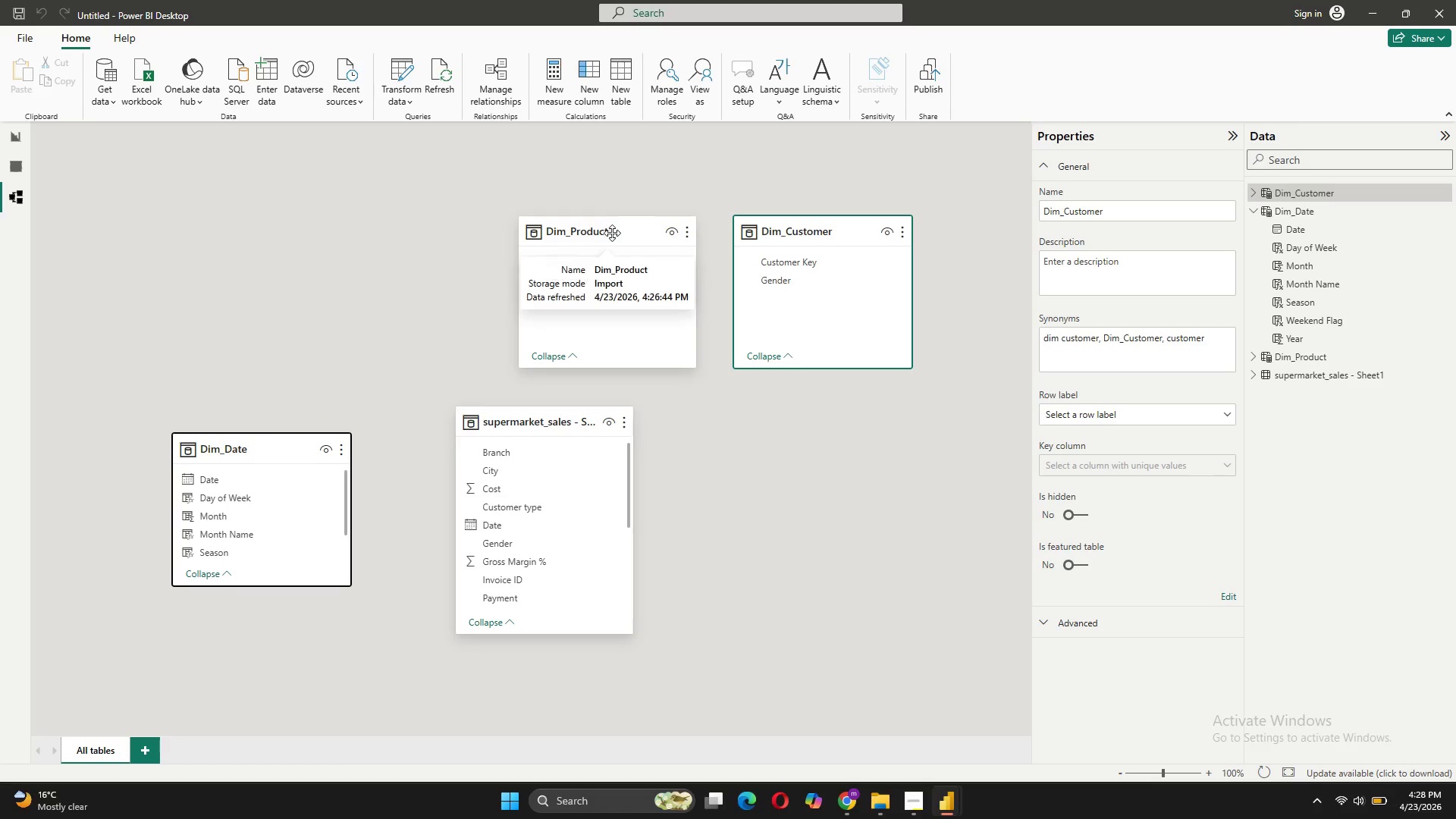 
left_click_drag(start_coordinate=[620, 232], to_coordinate=[554, 195])
 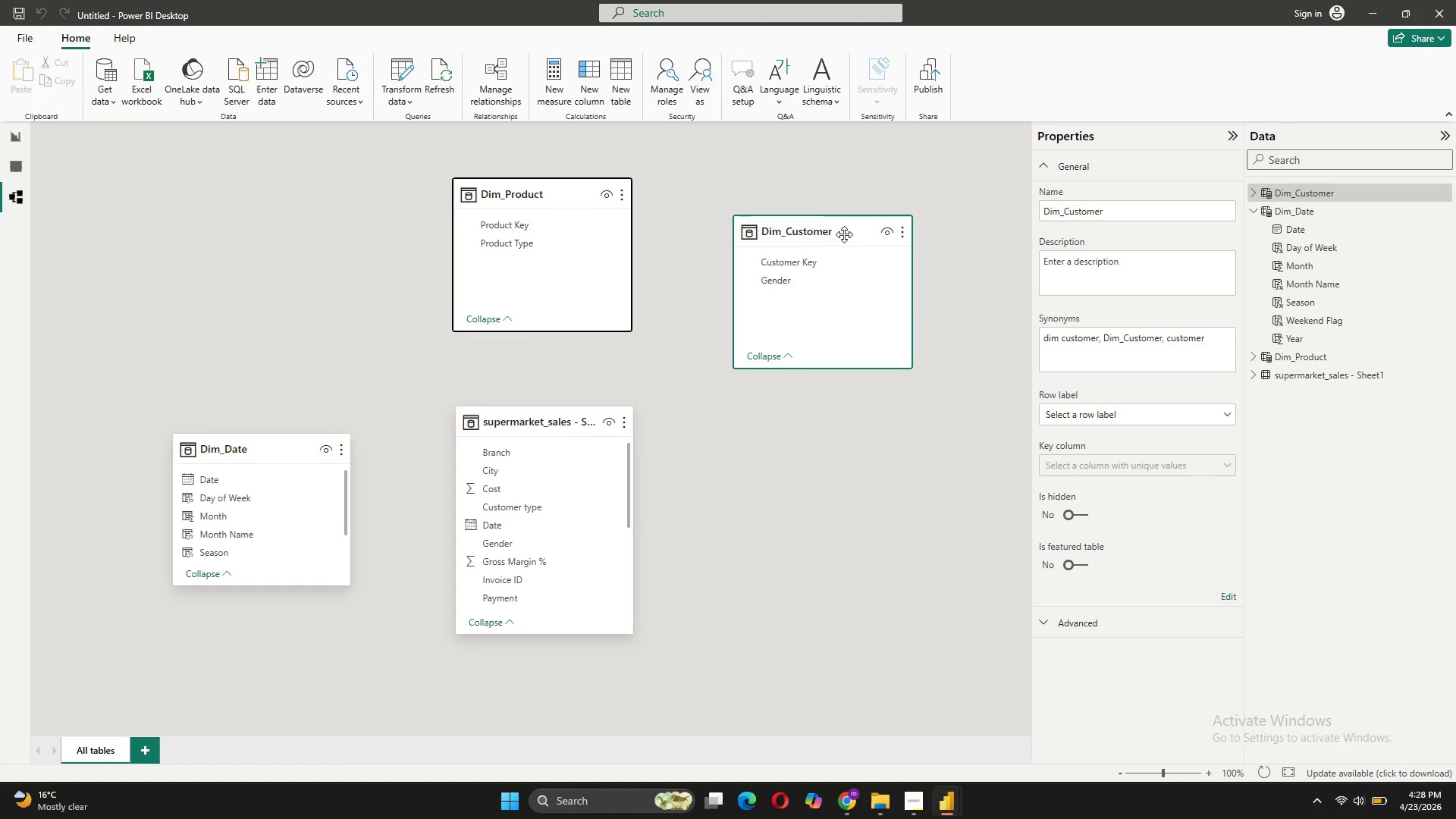 
left_click_drag(start_coordinate=[850, 232], to_coordinate=[859, 447])
 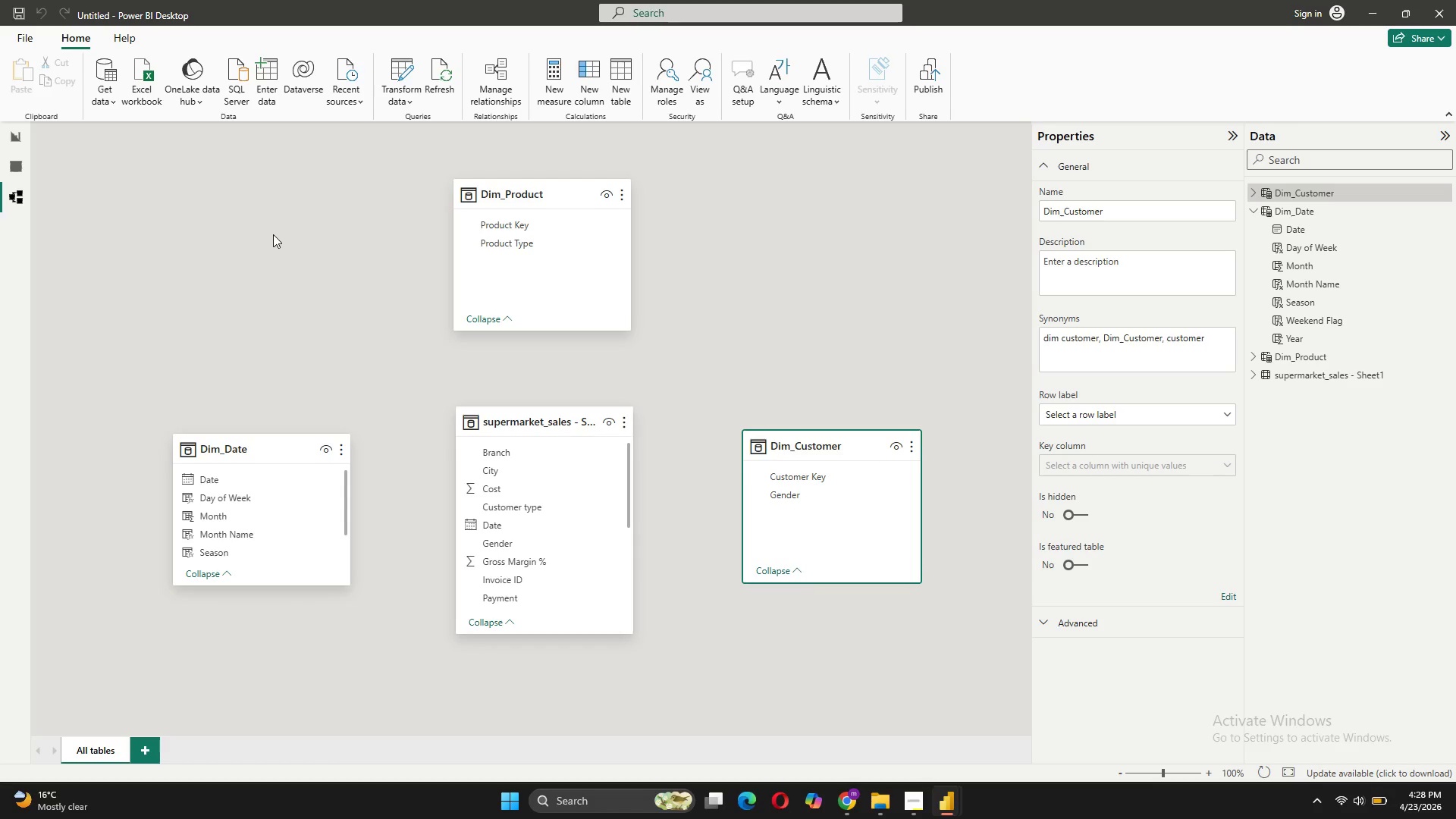 
wait(6.26)
 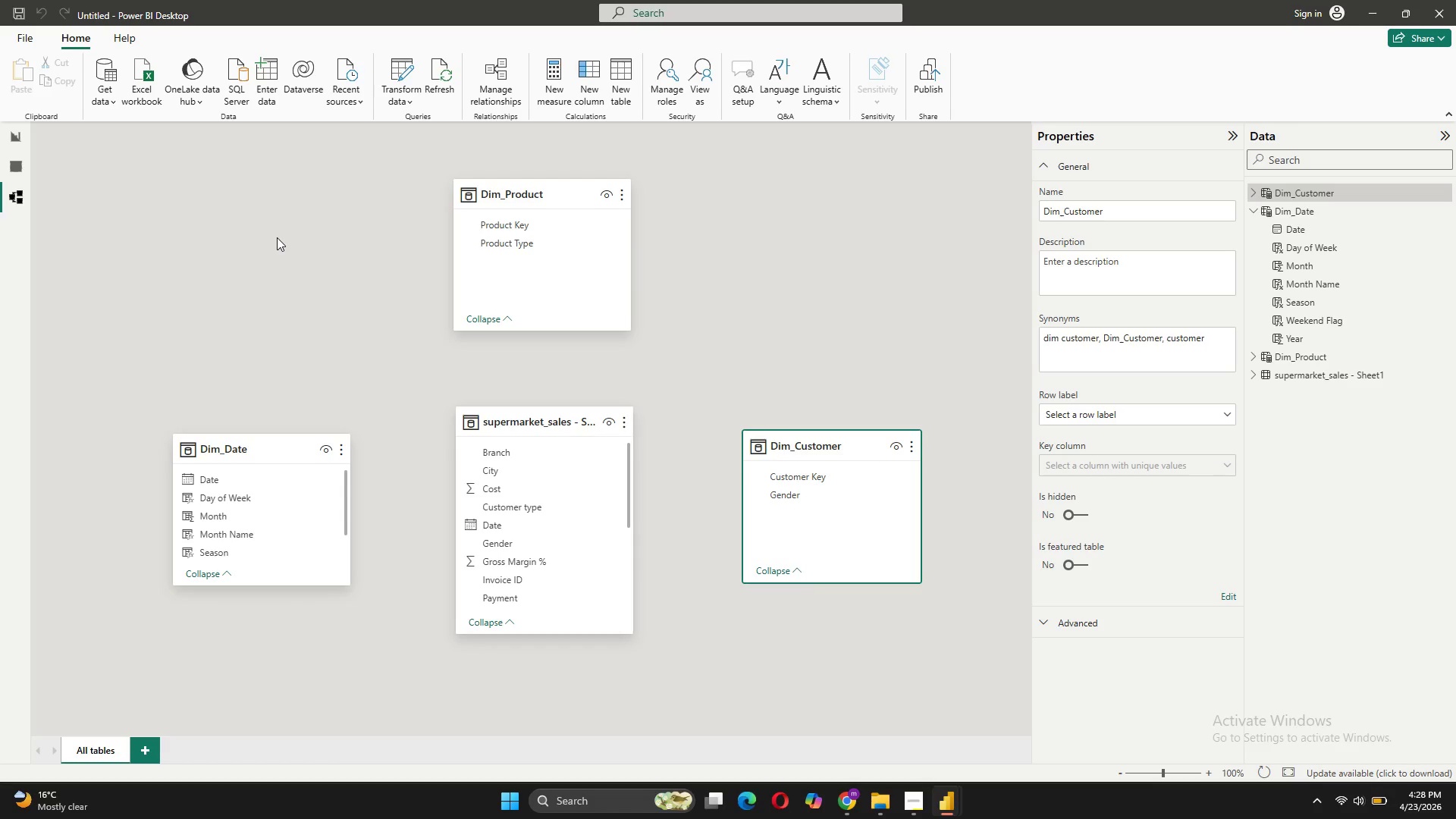 
mouse_move([9, 171])
 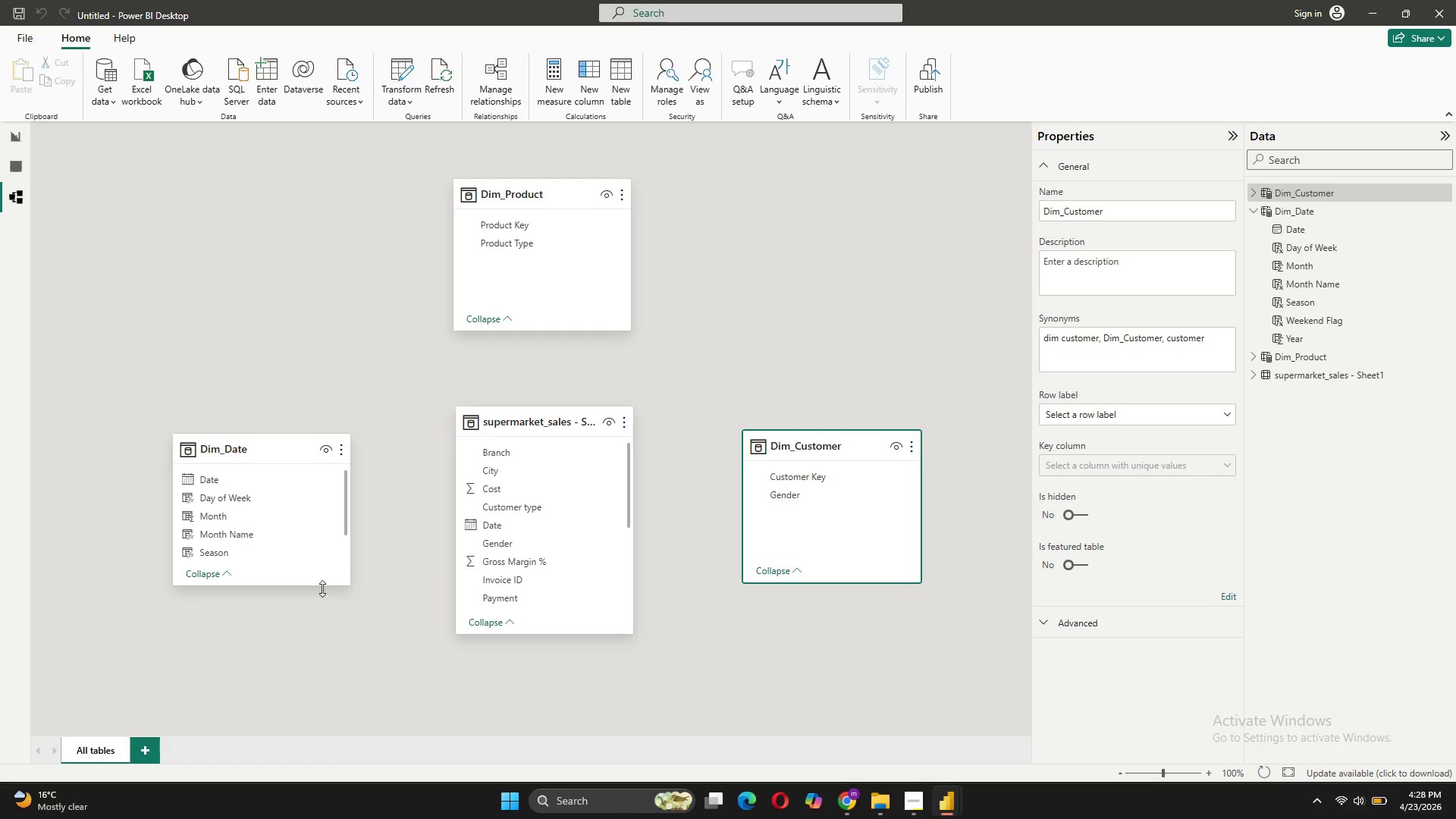 
wait(8.68)
 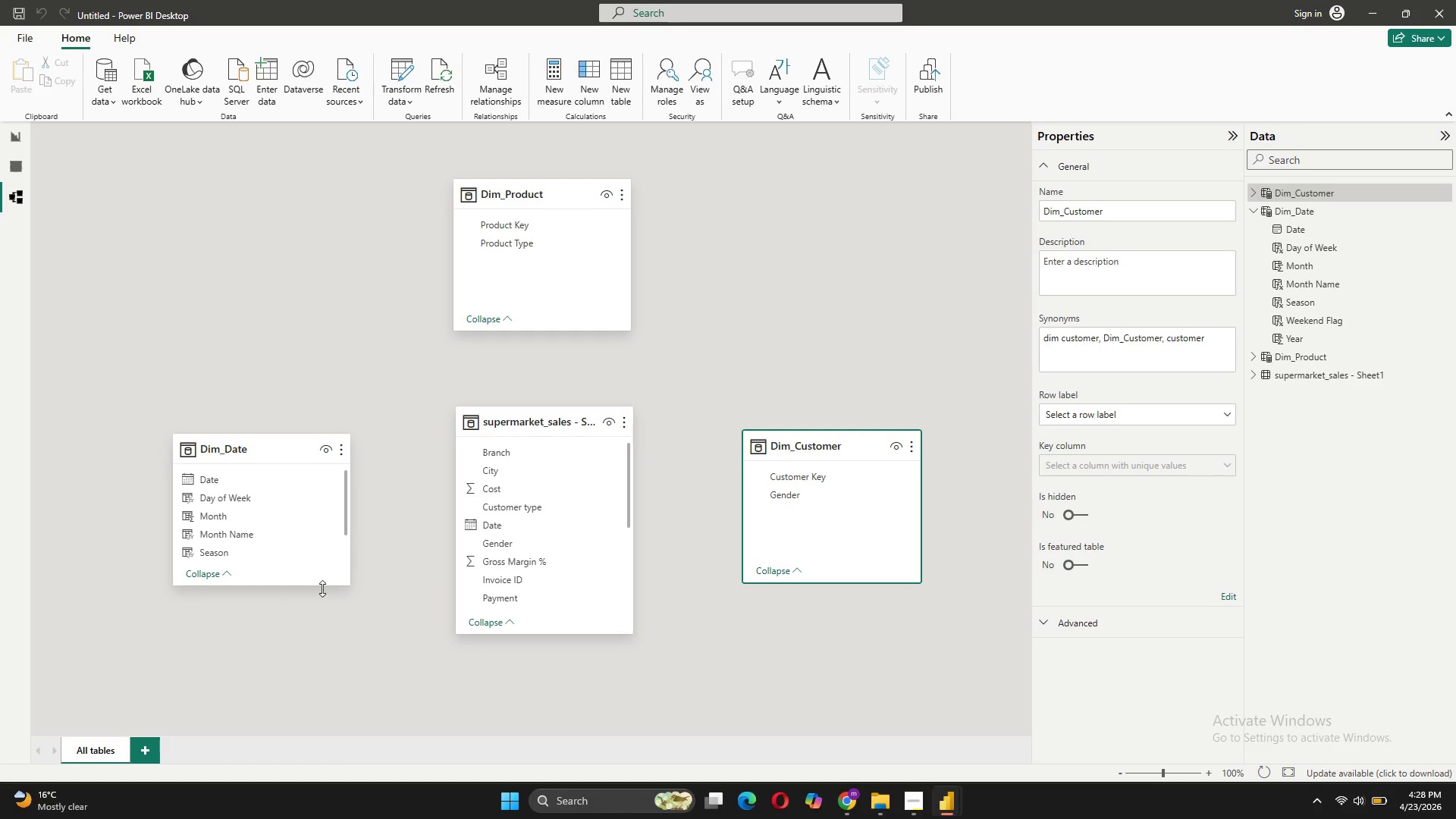 
scroll: coordinate [516, 494], scroll_direction: up, amount: 4.0
 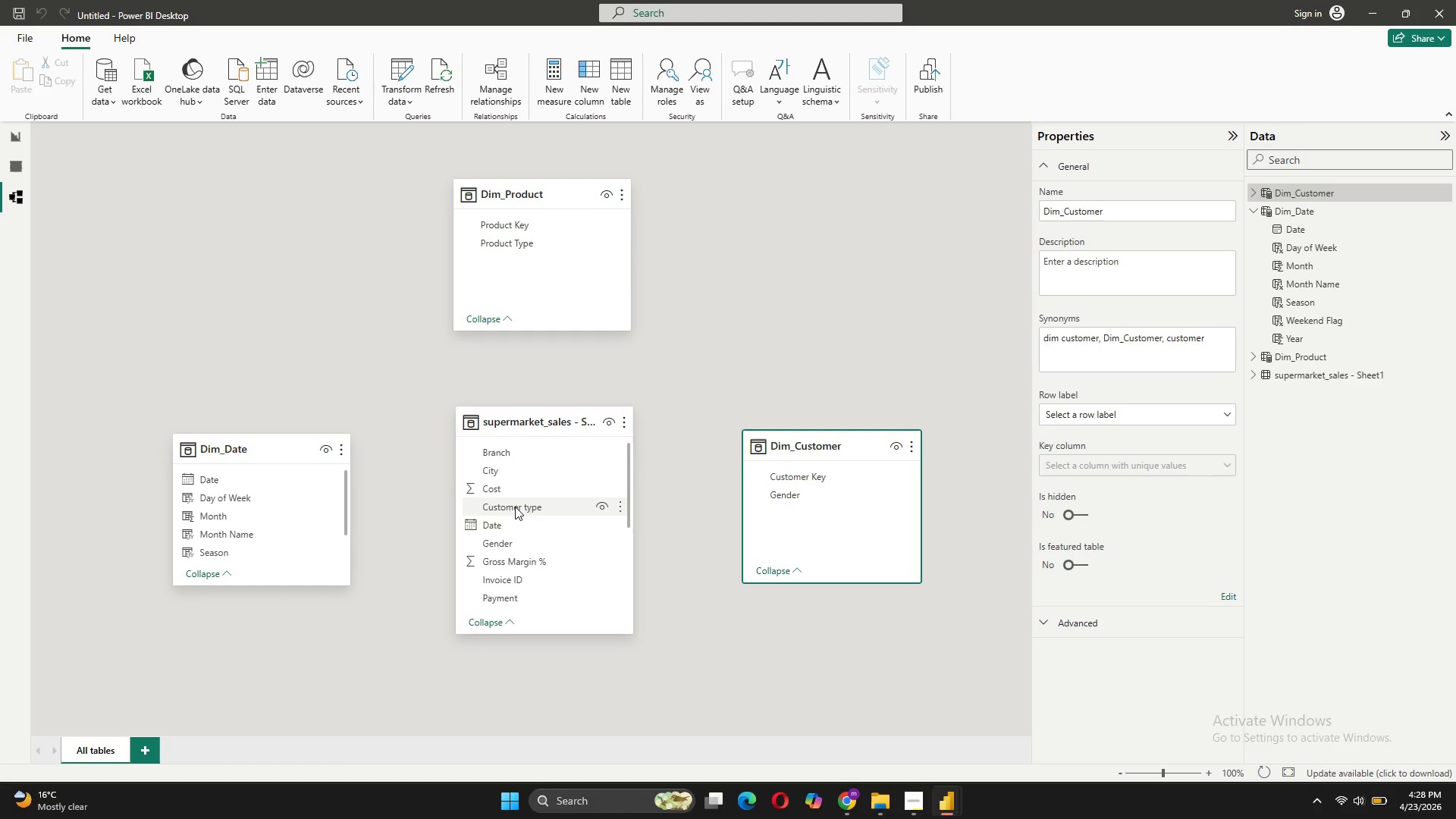 
scroll: coordinate [514, 507], scroll_direction: down, amount: 4.0
 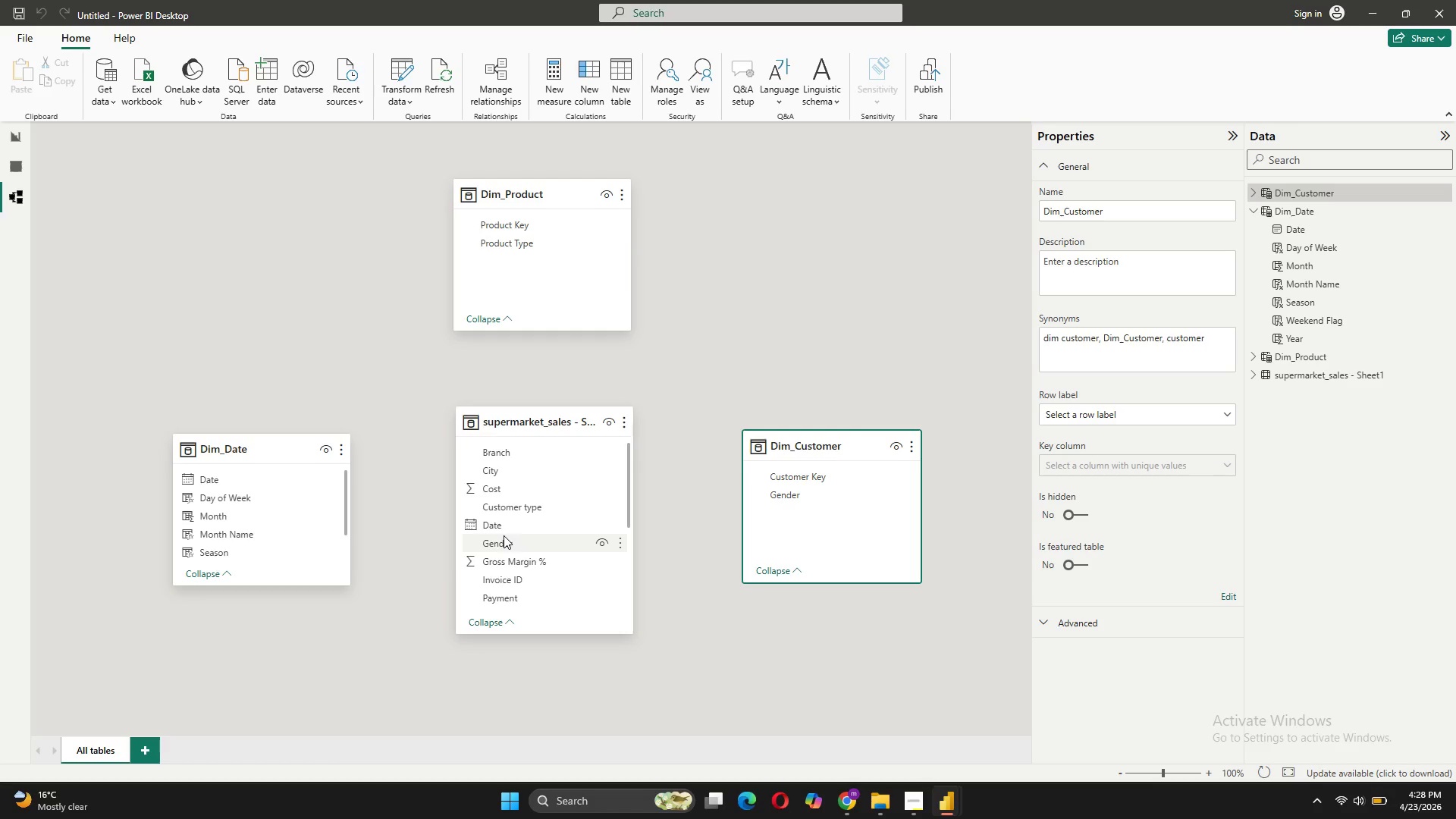 
left_click_drag(start_coordinate=[502, 525], to_coordinate=[256, 473])
 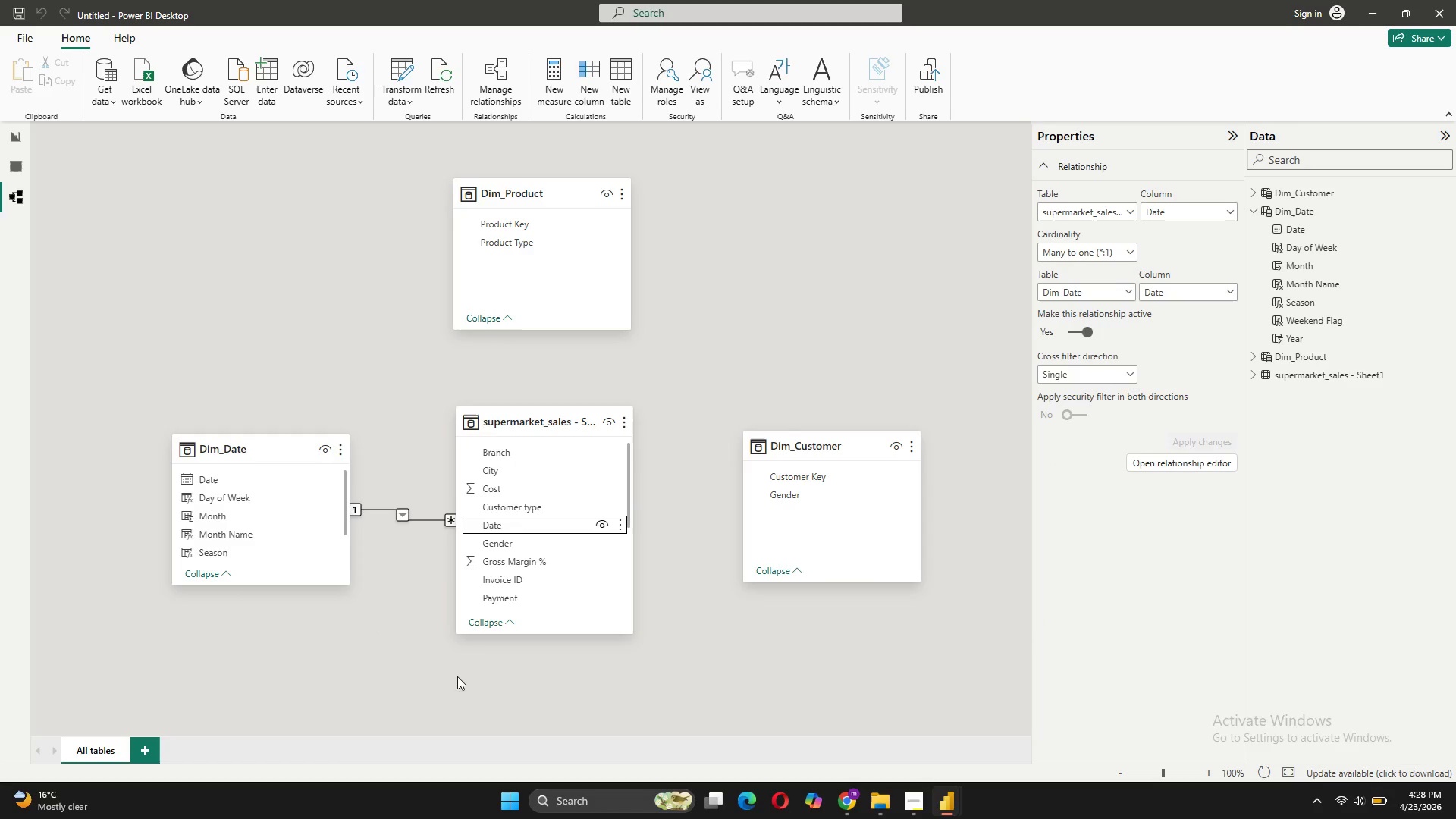 
wait(7.31)
 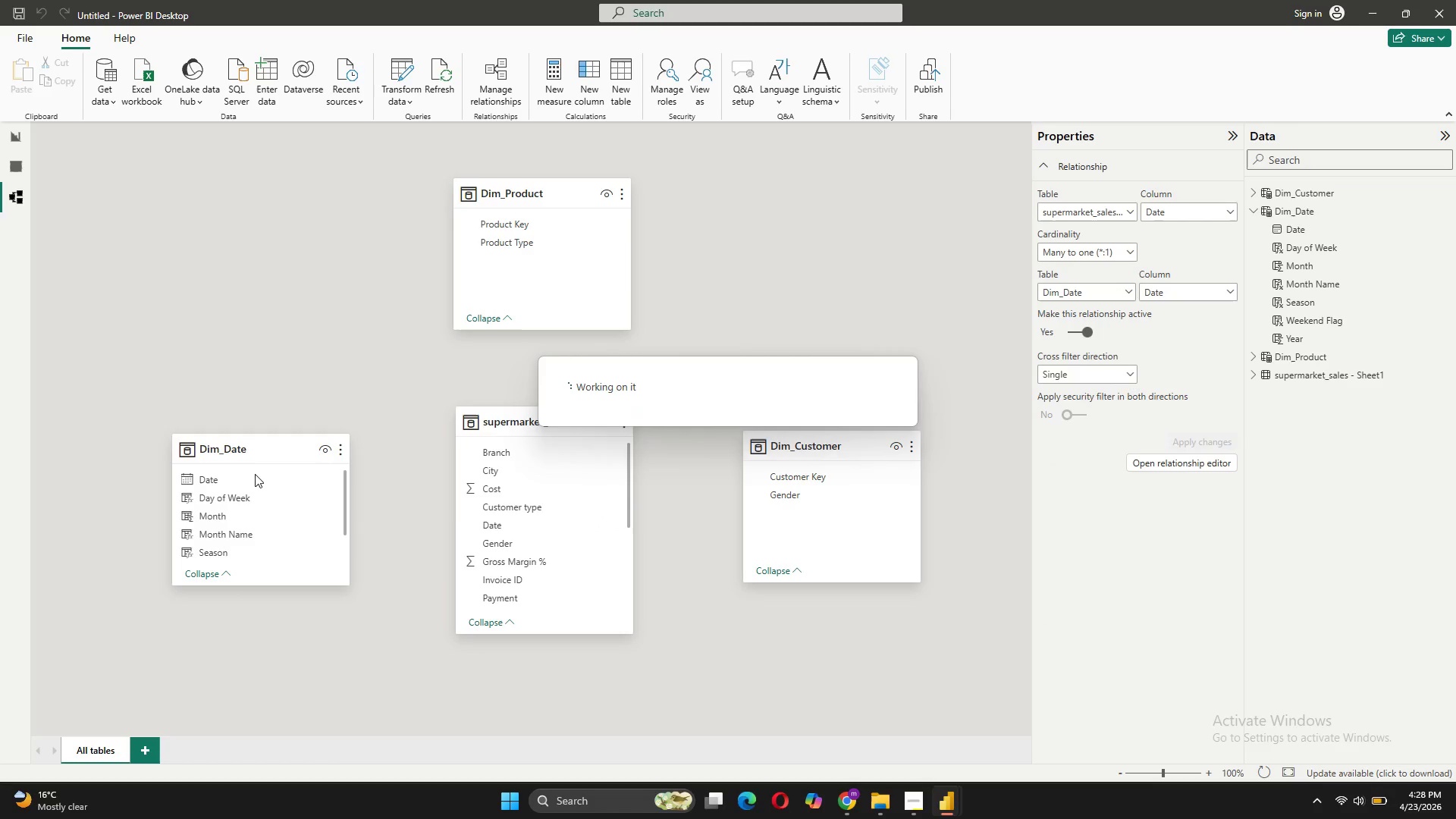 
scroll: coordinate [532, 511], scroll_direction: down, amount: 2.0
 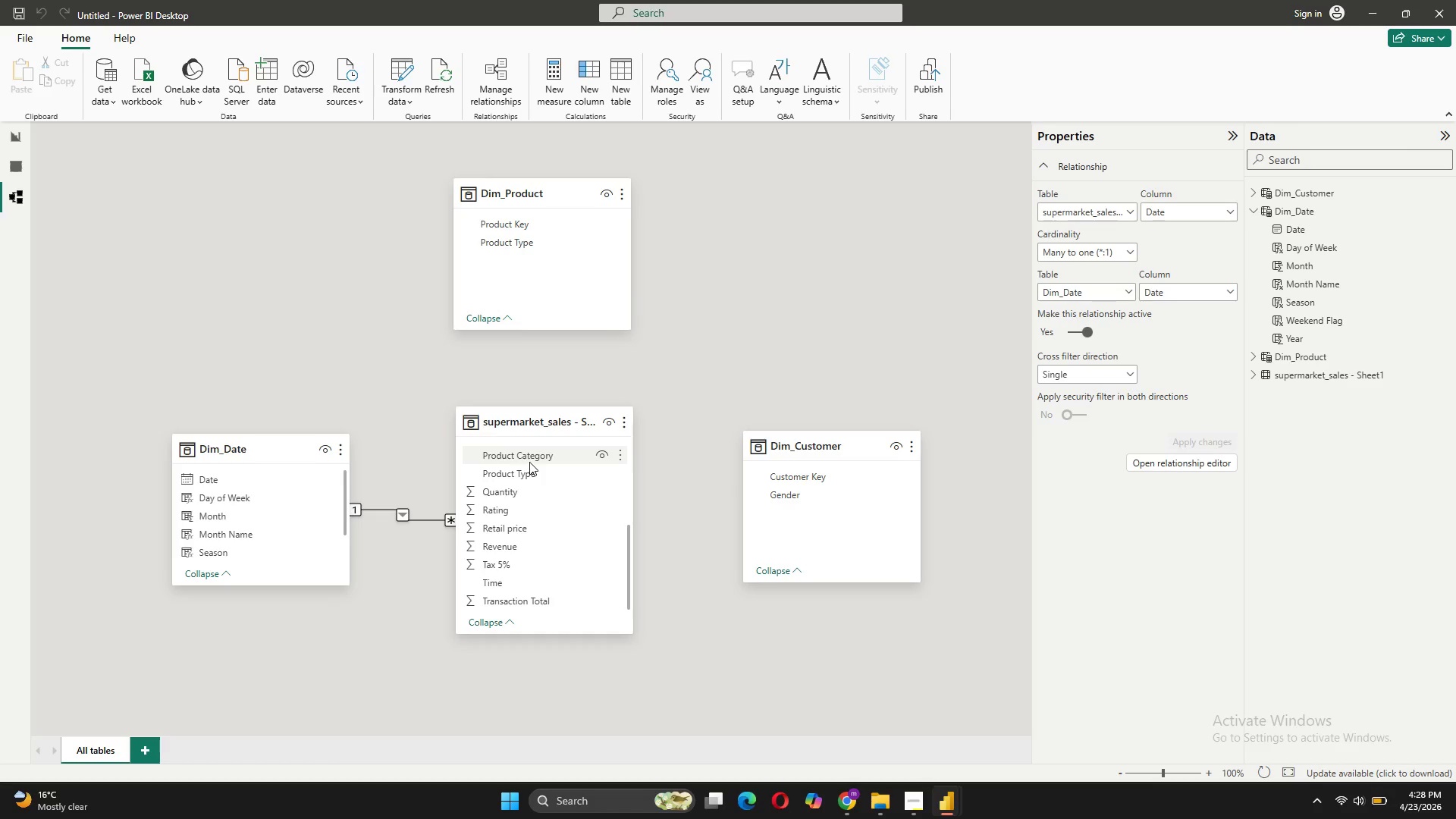 
left_click_drag(start_coordinate=[529, 459], to_coordinate=[535, 228])
 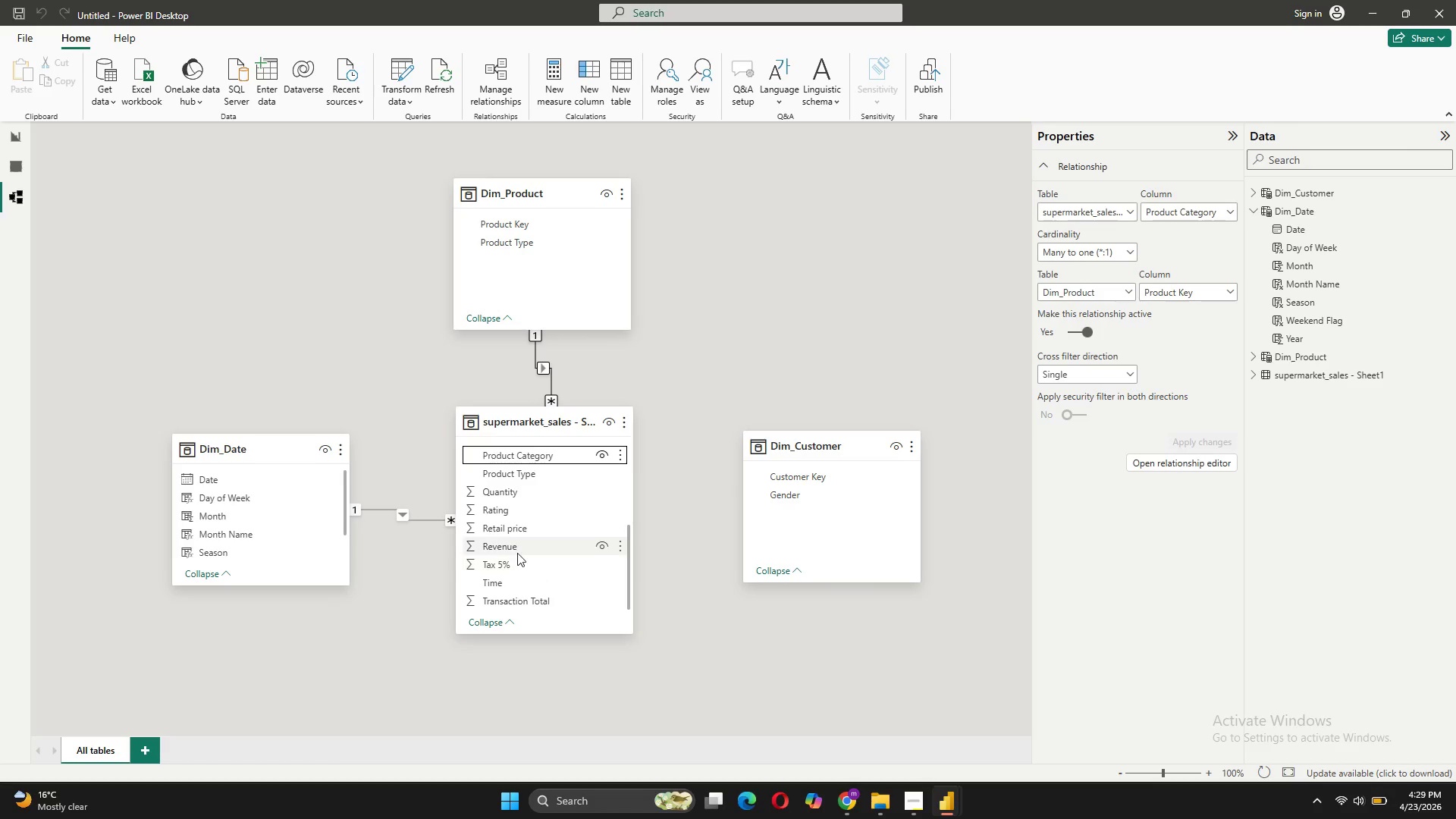 
wait(6.78)
 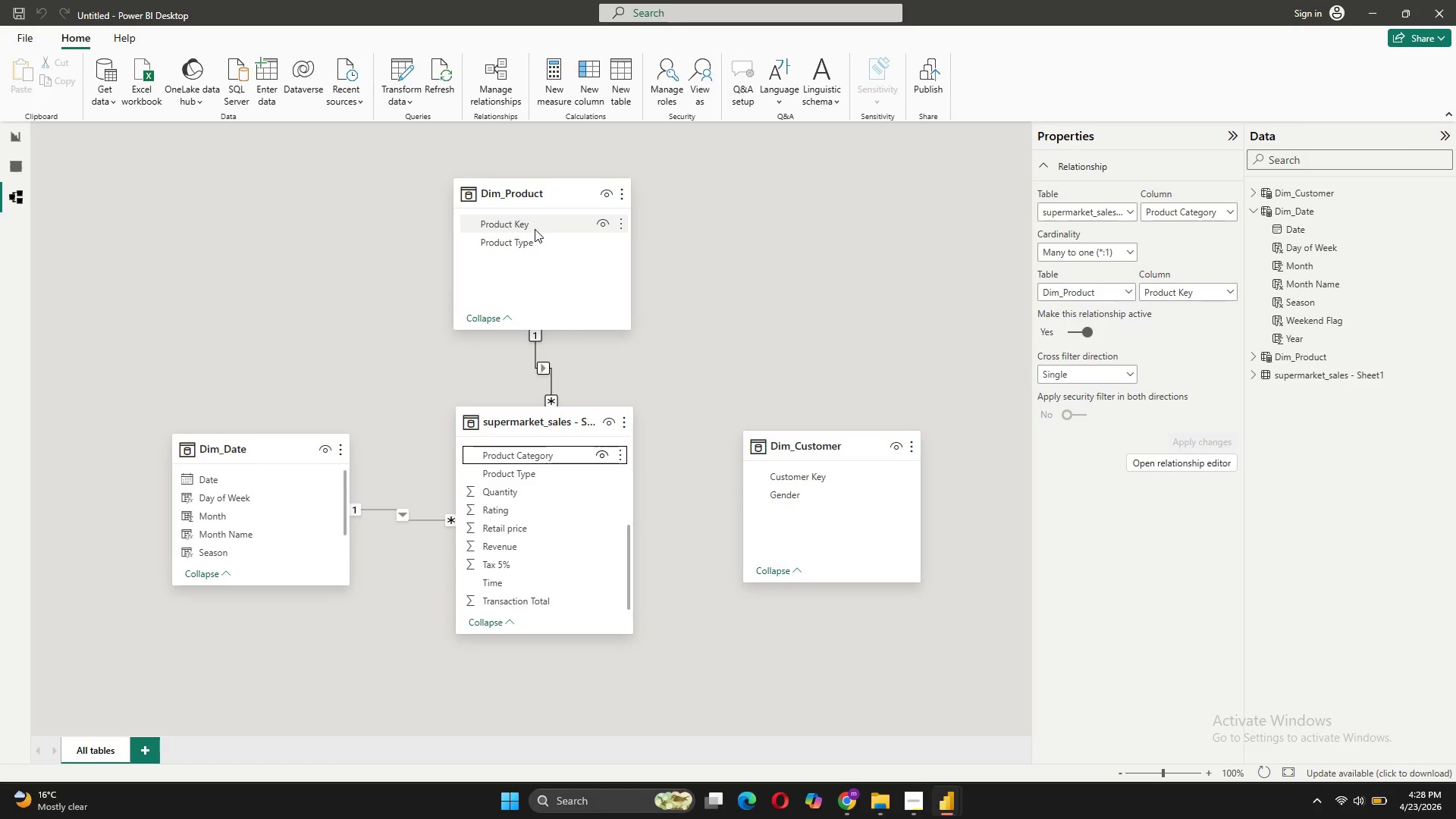 
scroll: coordinate [527, 545], scroll_direction: up, amount: 1.0
 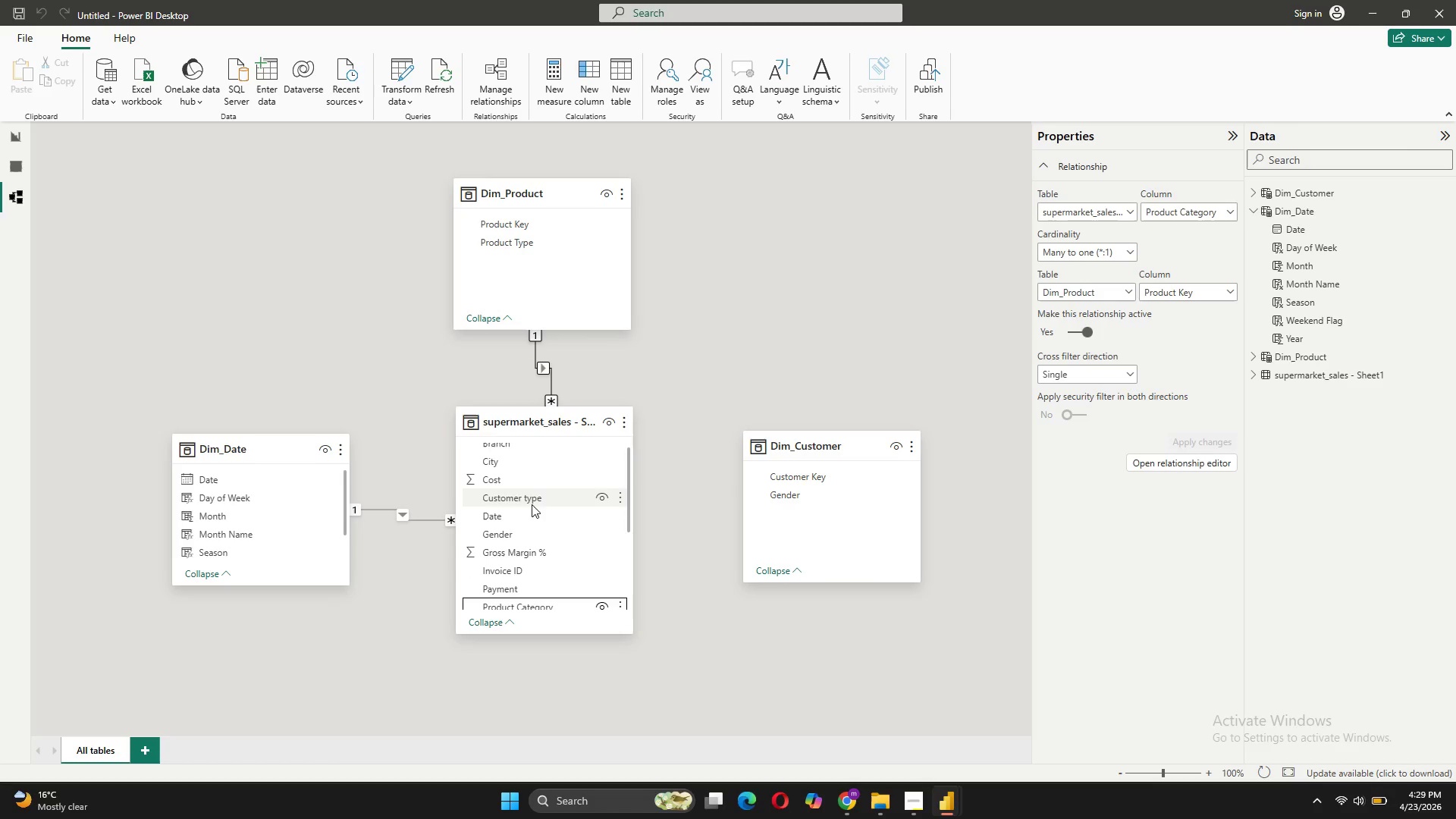 
left_click_drag(start_coordinate=[532, 502], to_coordinate=[777, 481])
 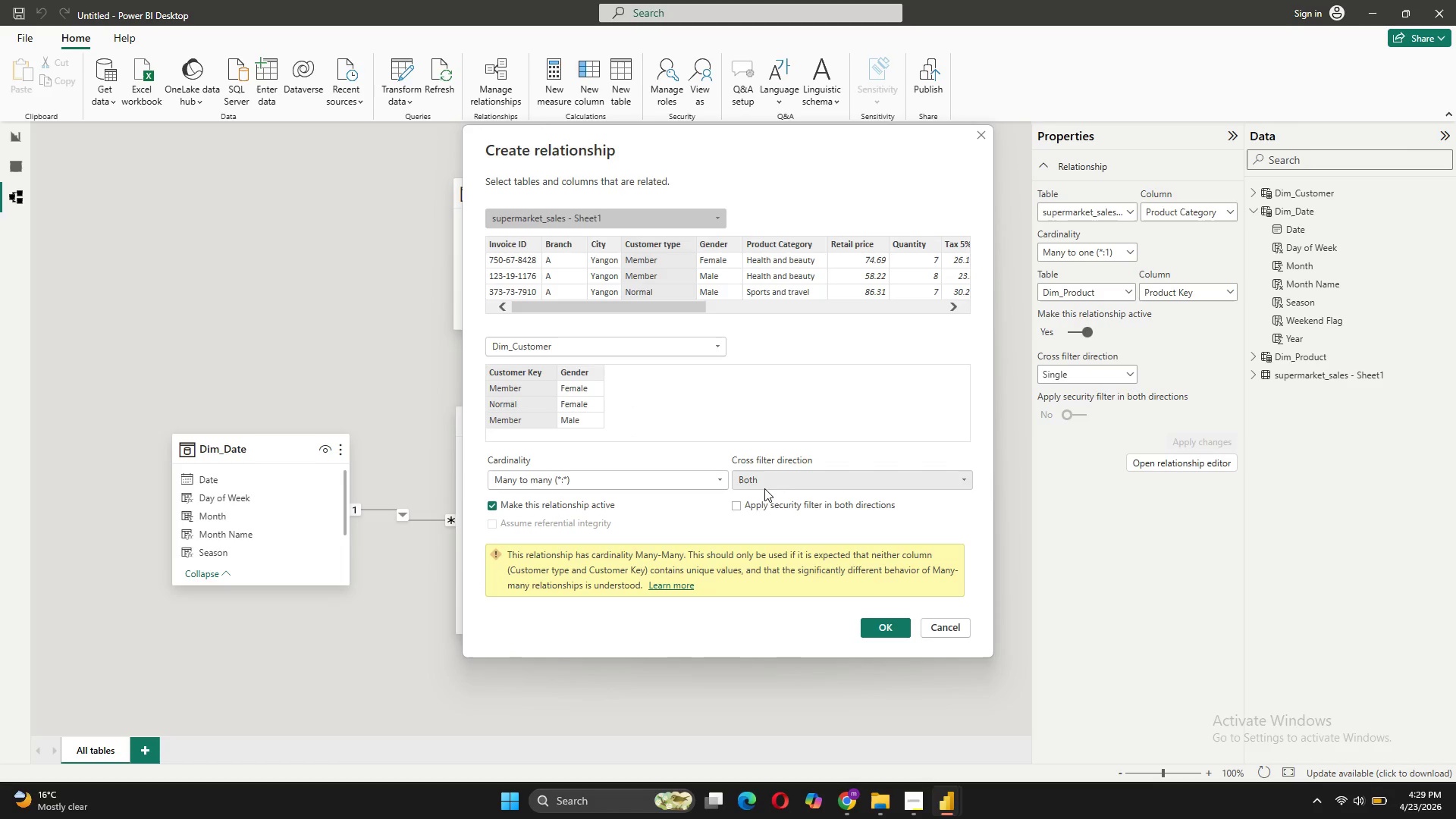 
wait(9.45)
 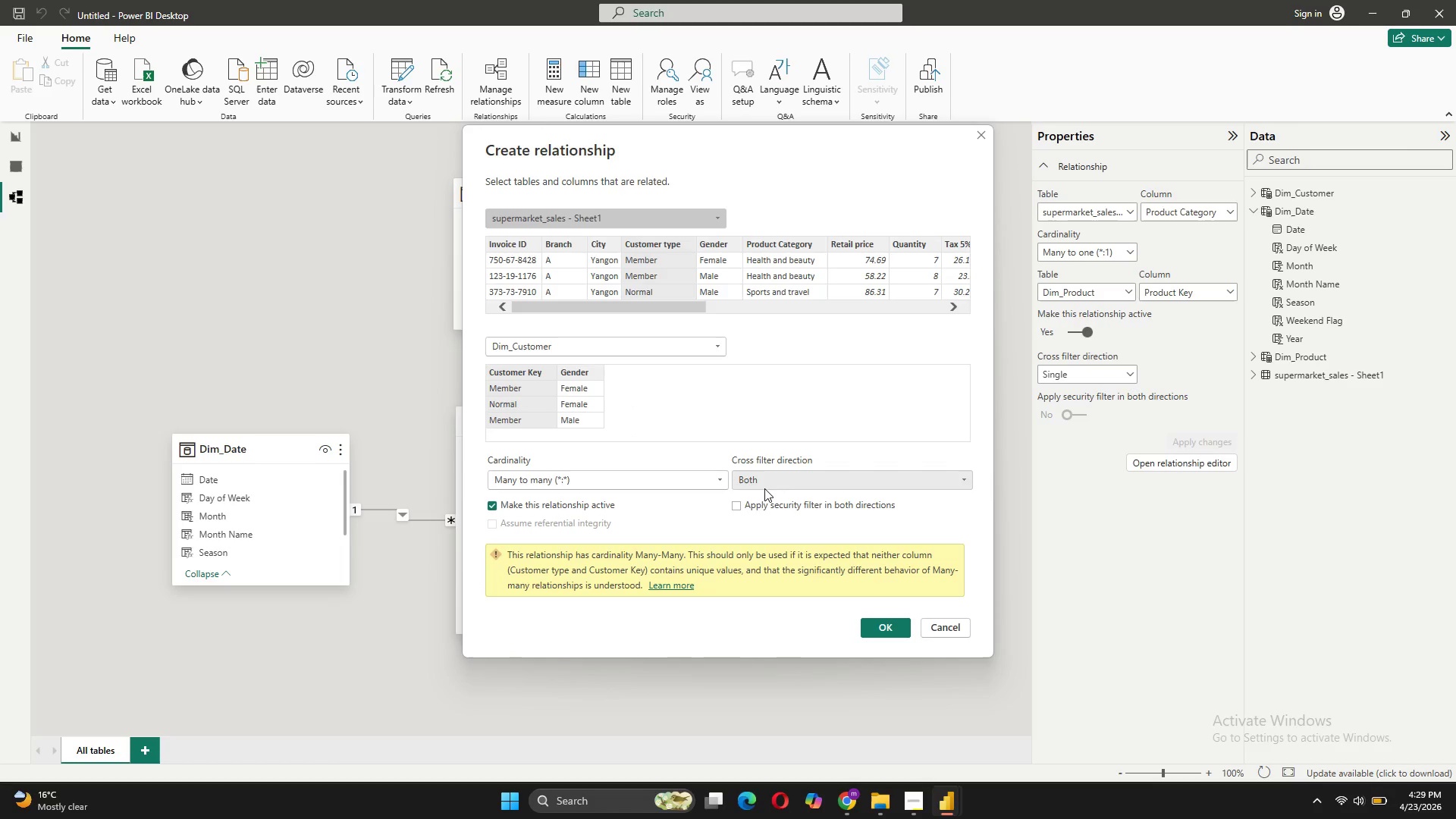 
left_click([929, 626])
 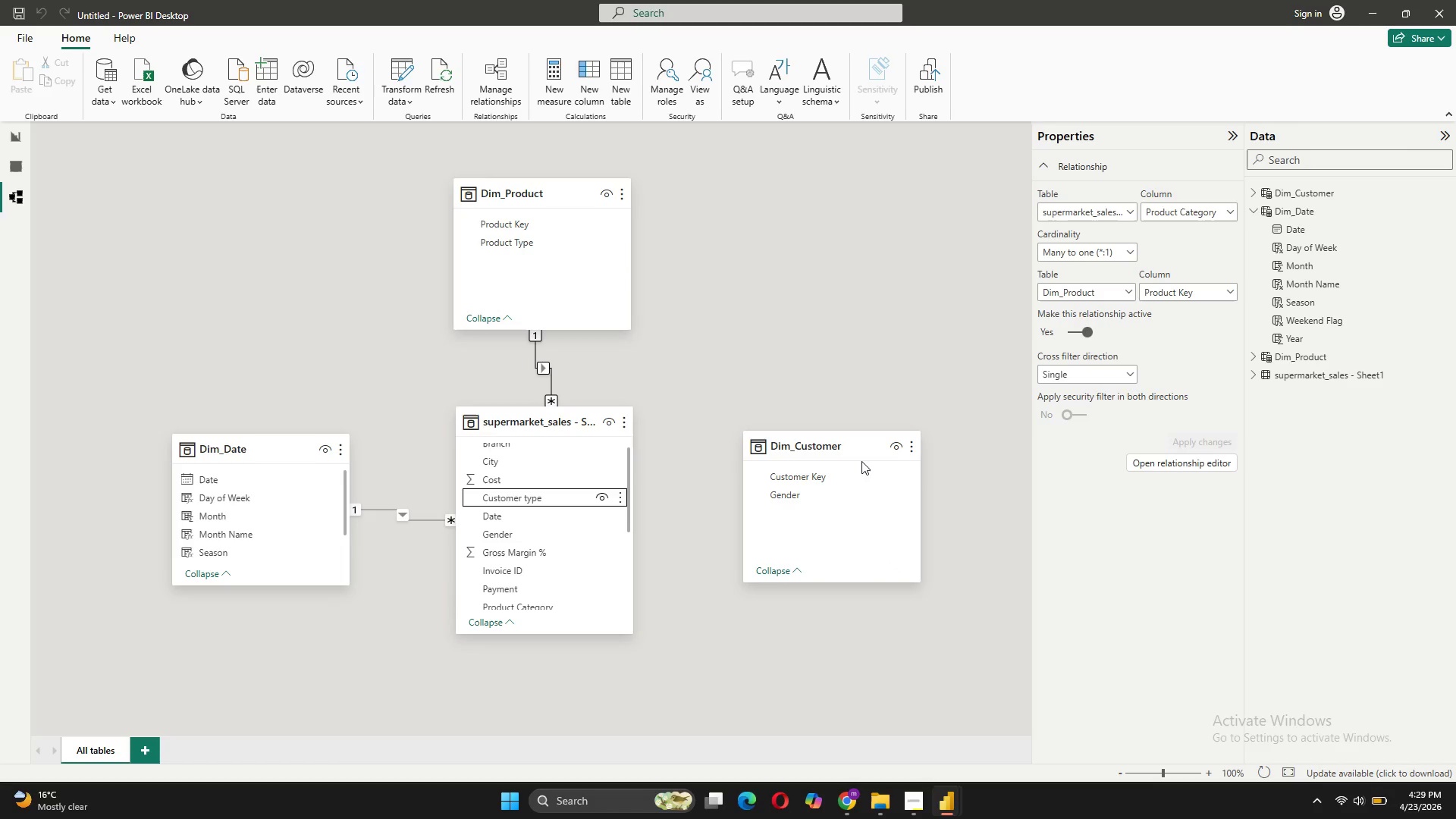 
left_click([850, 522])
 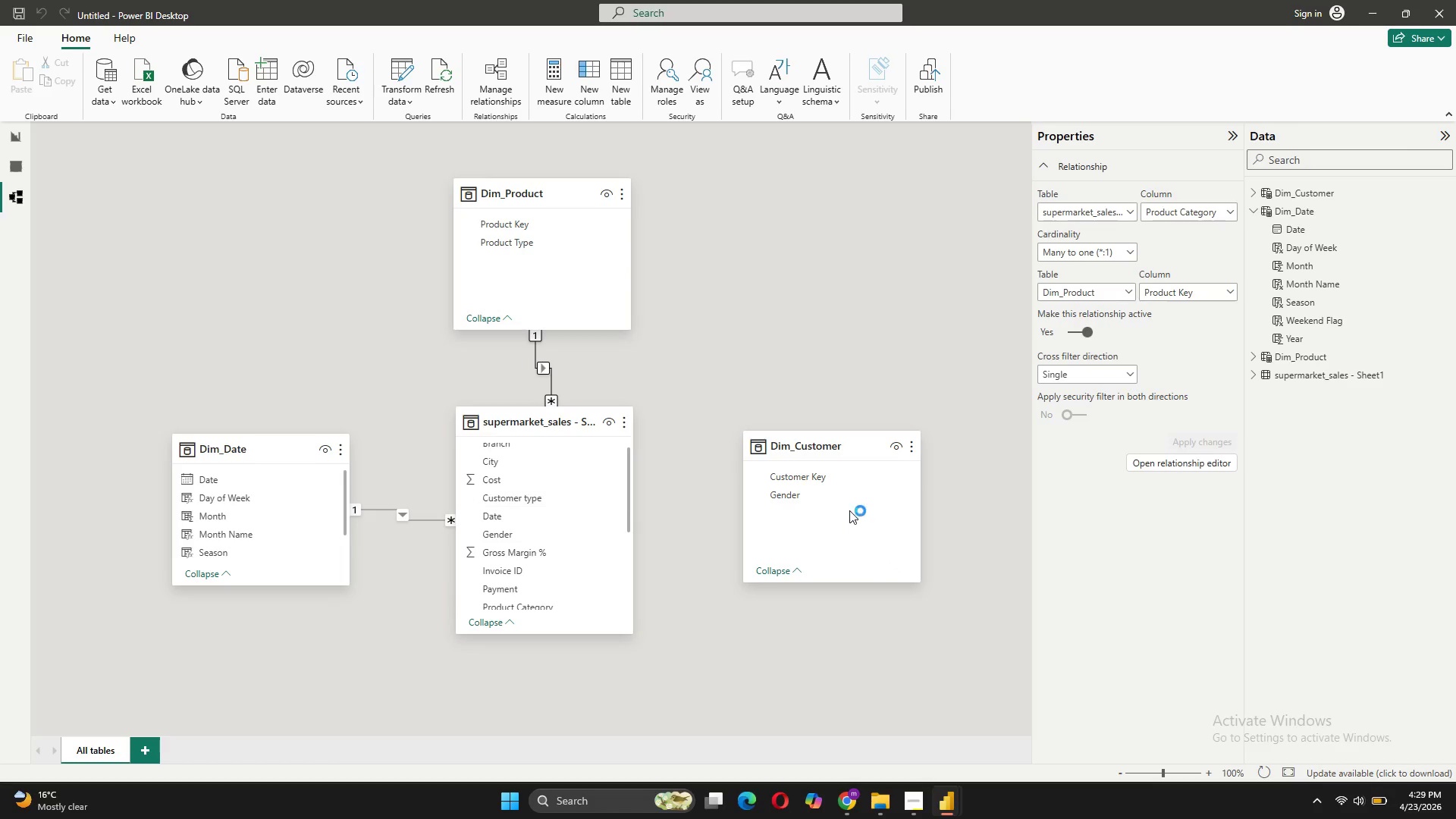 
mouse_move([825, 465])
 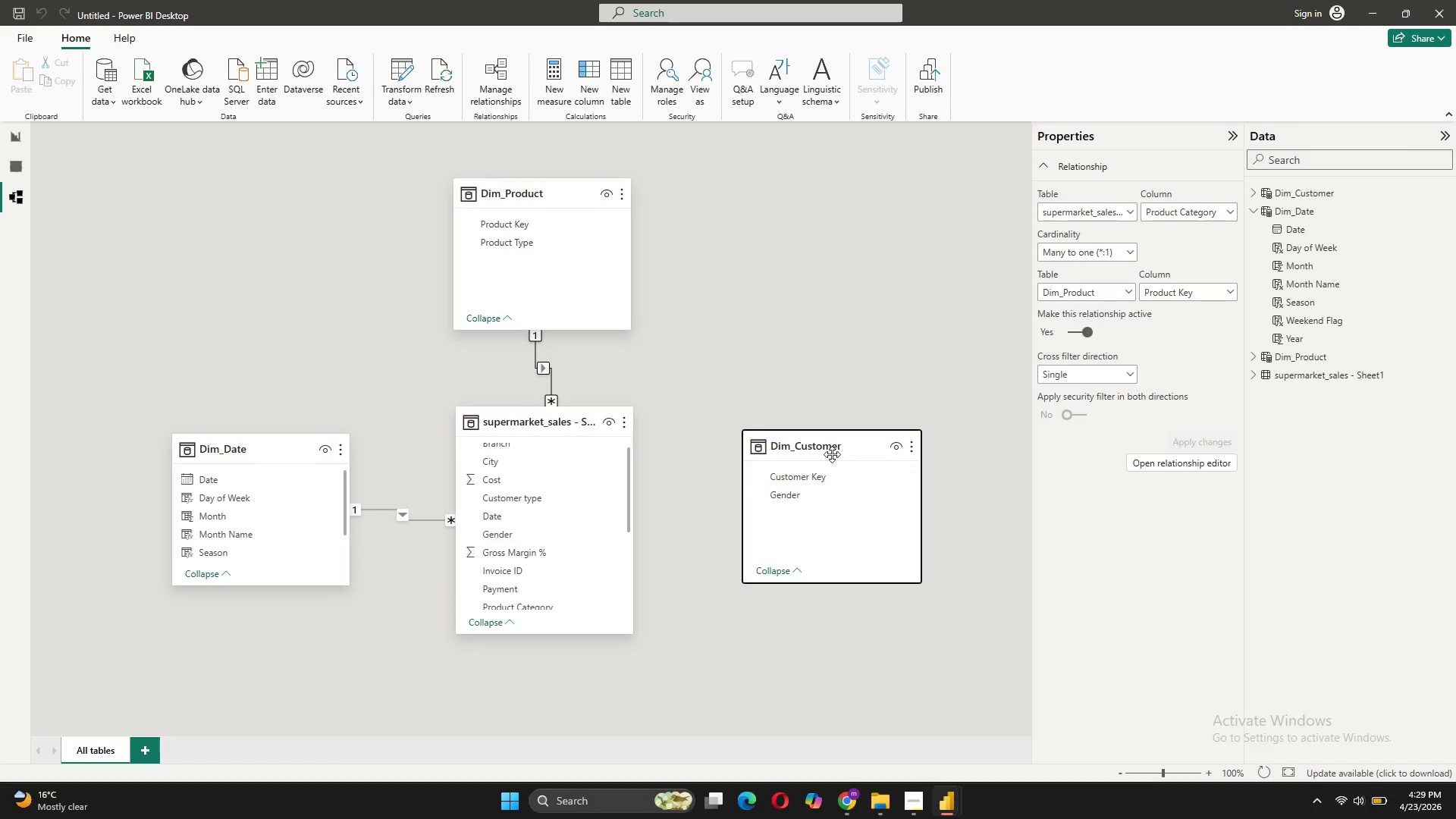 
left_click([830, 451])
 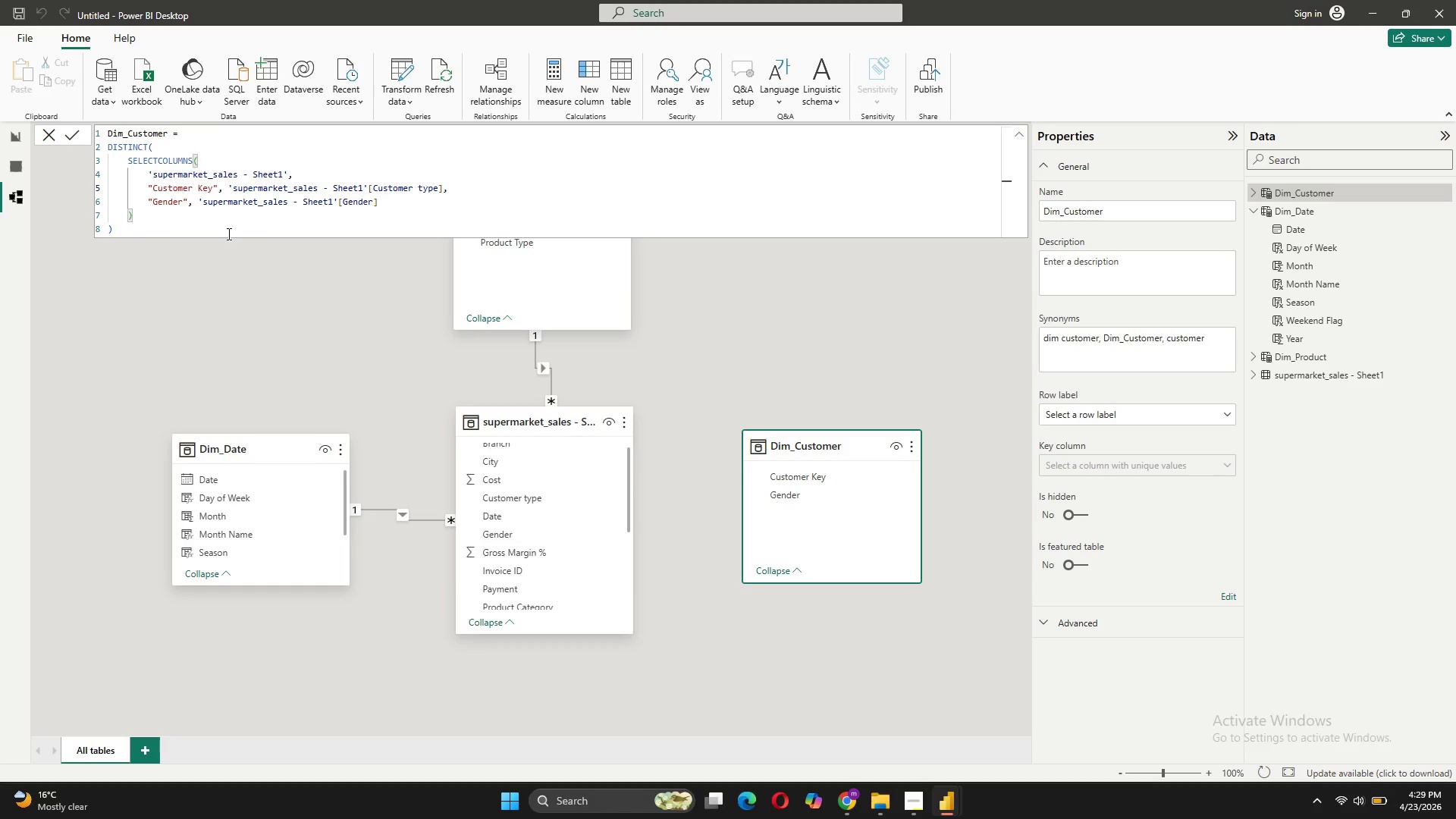 
wait(21.44)
 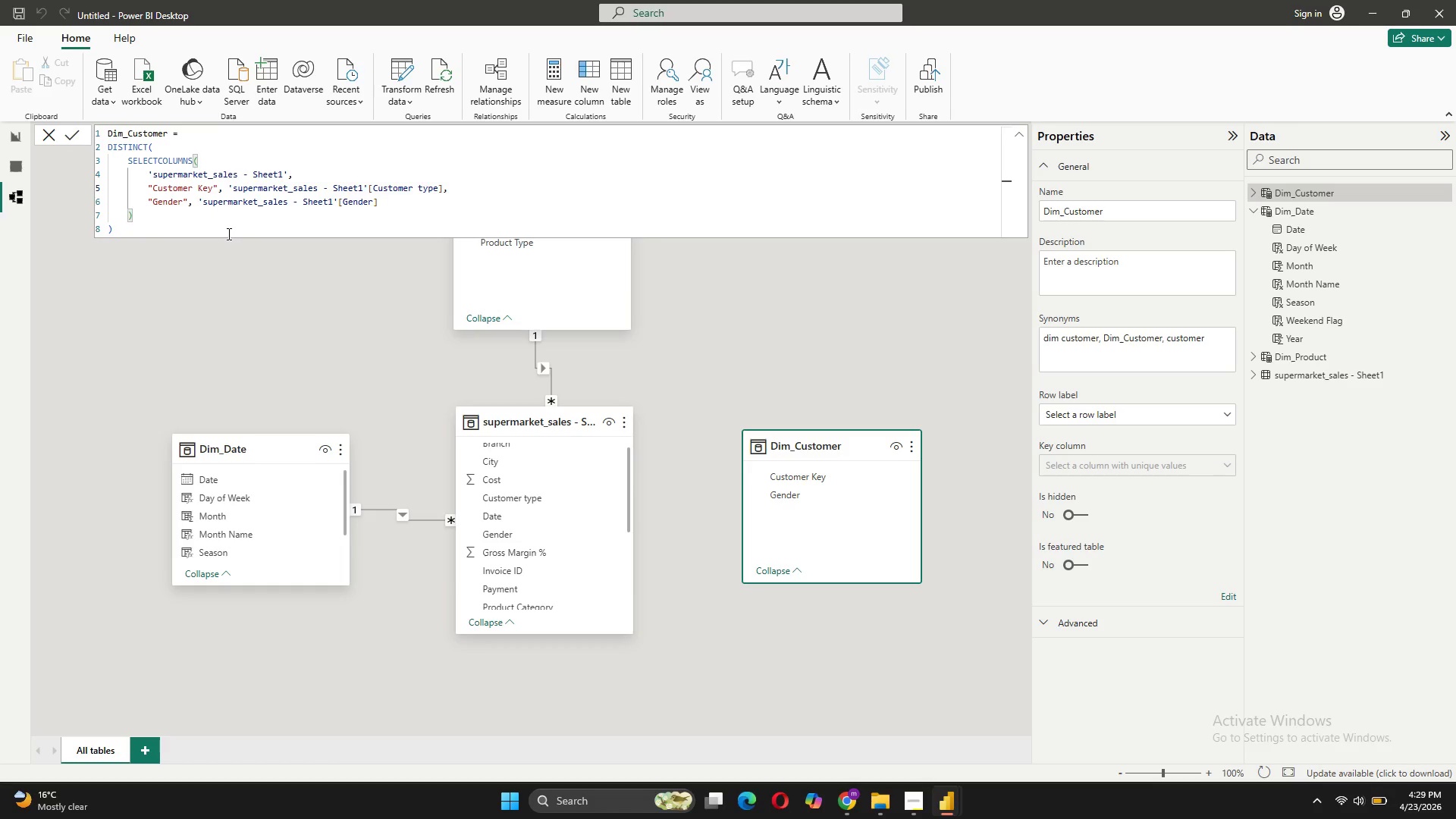 
left_click([76, 135])
 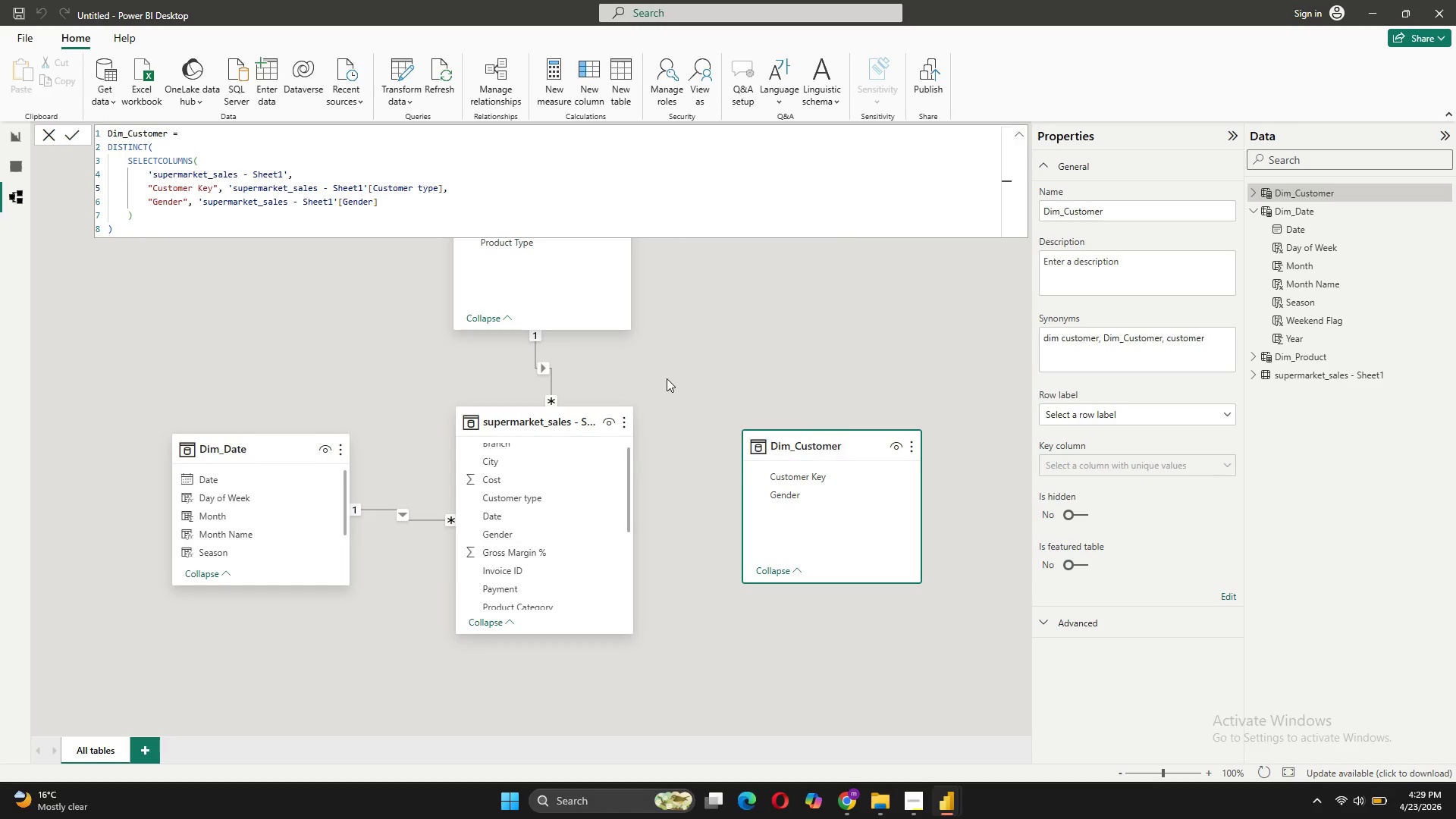 
wait(5.36)
 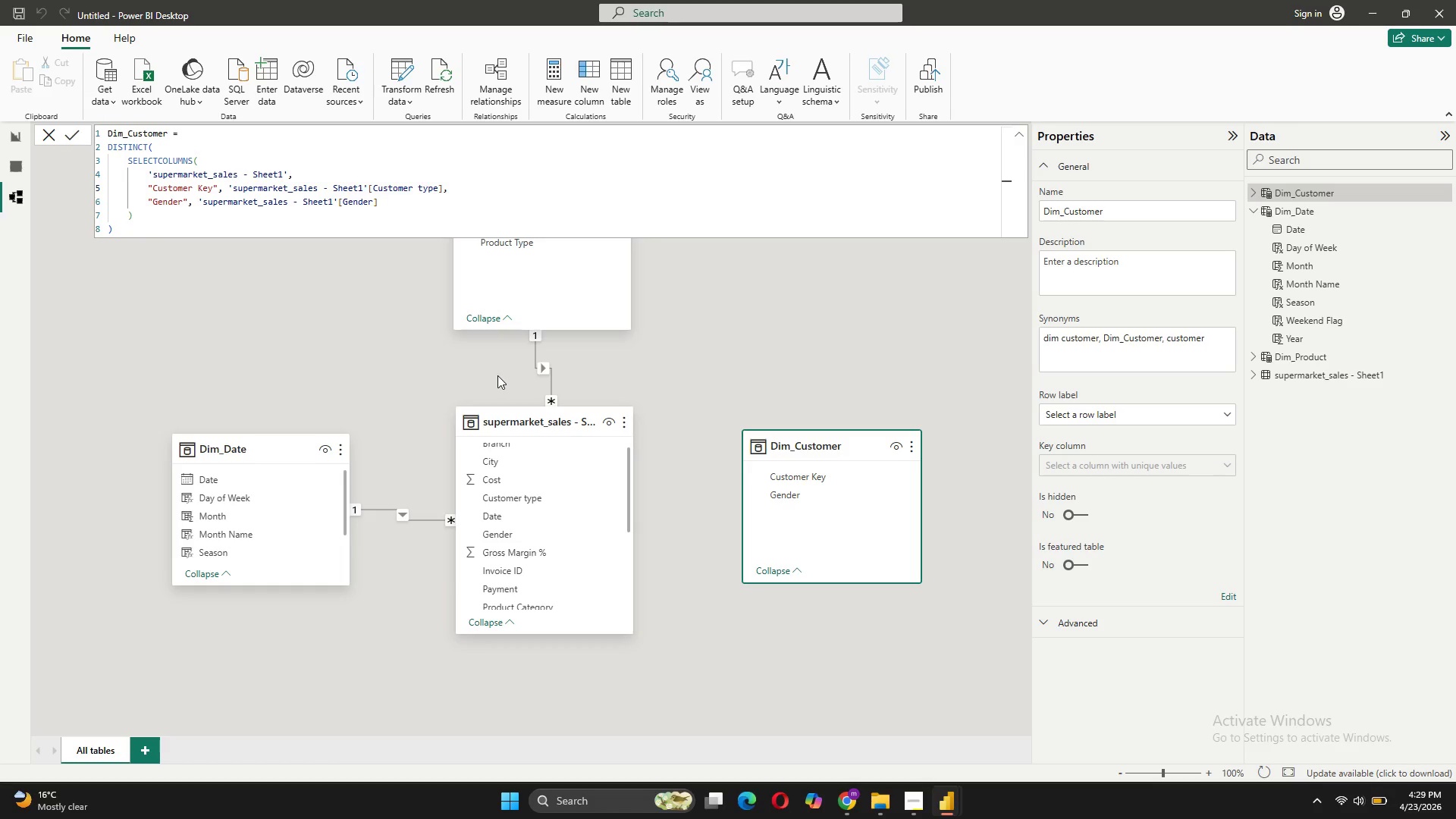 
left_click_drag(start_coordinate=[510, 499], to_coordinate=[775, 479])
 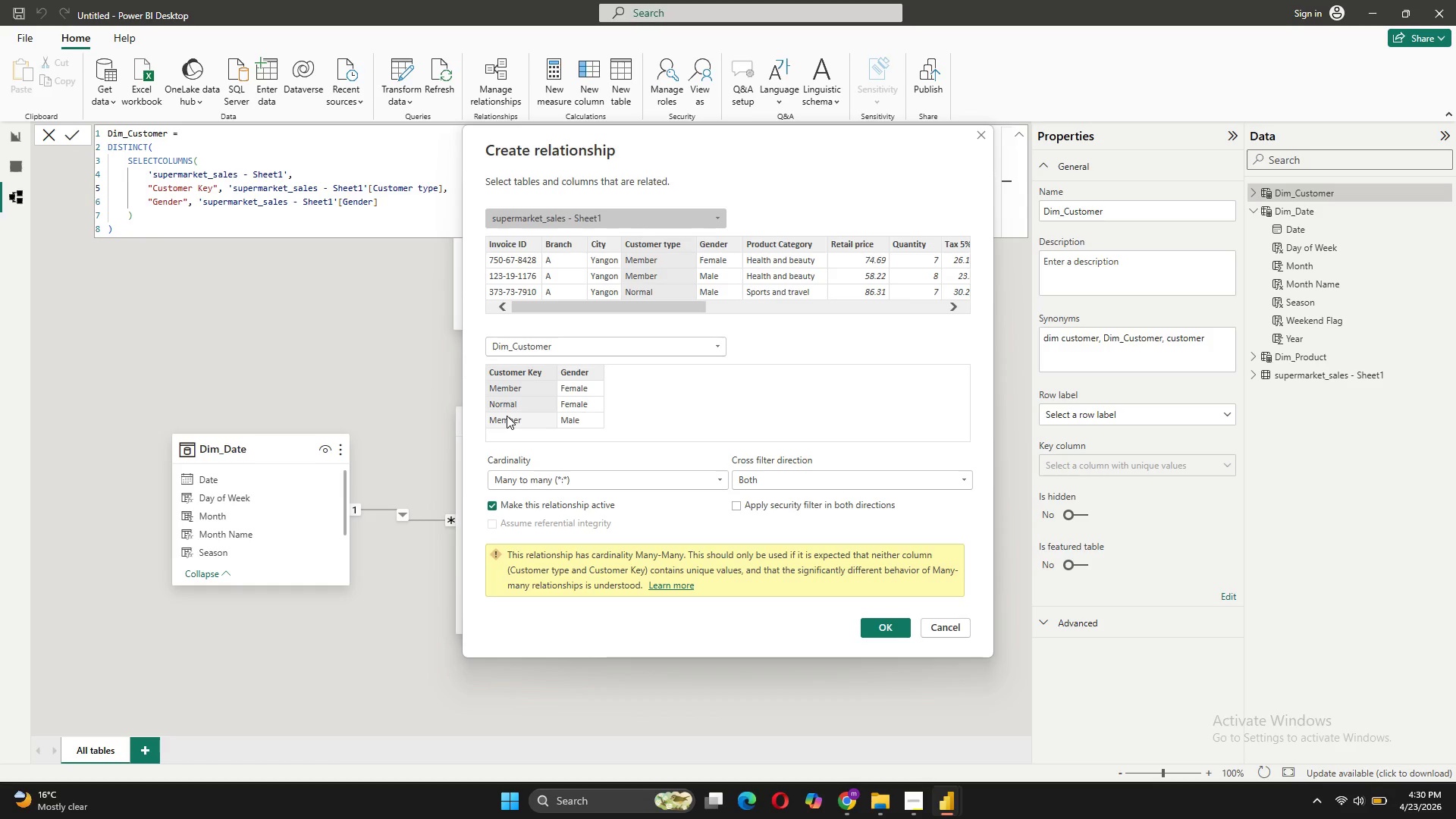 
wait(27.2)
 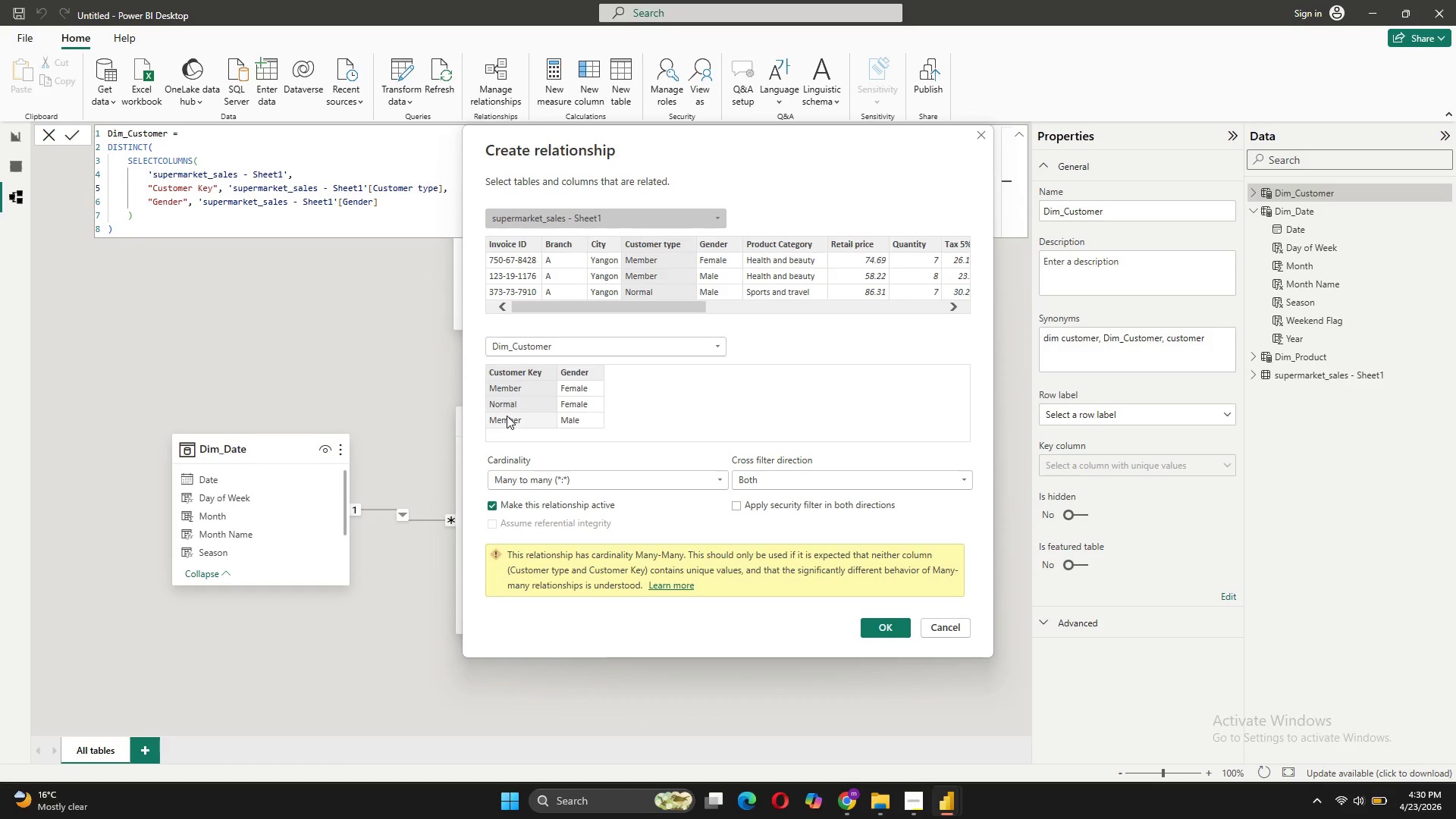 
left_click([684, 479])
 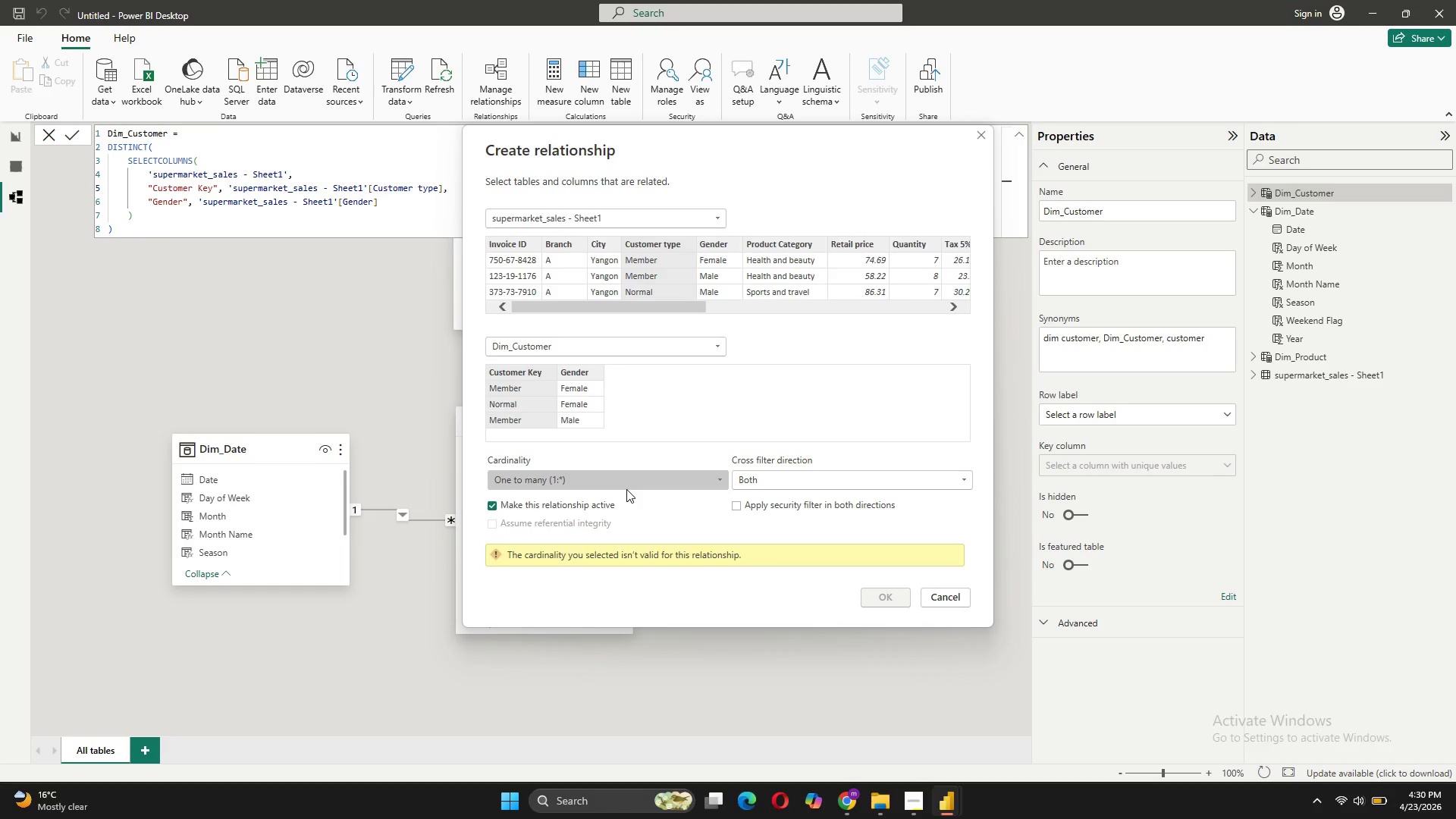 
left_click([626, 489])
 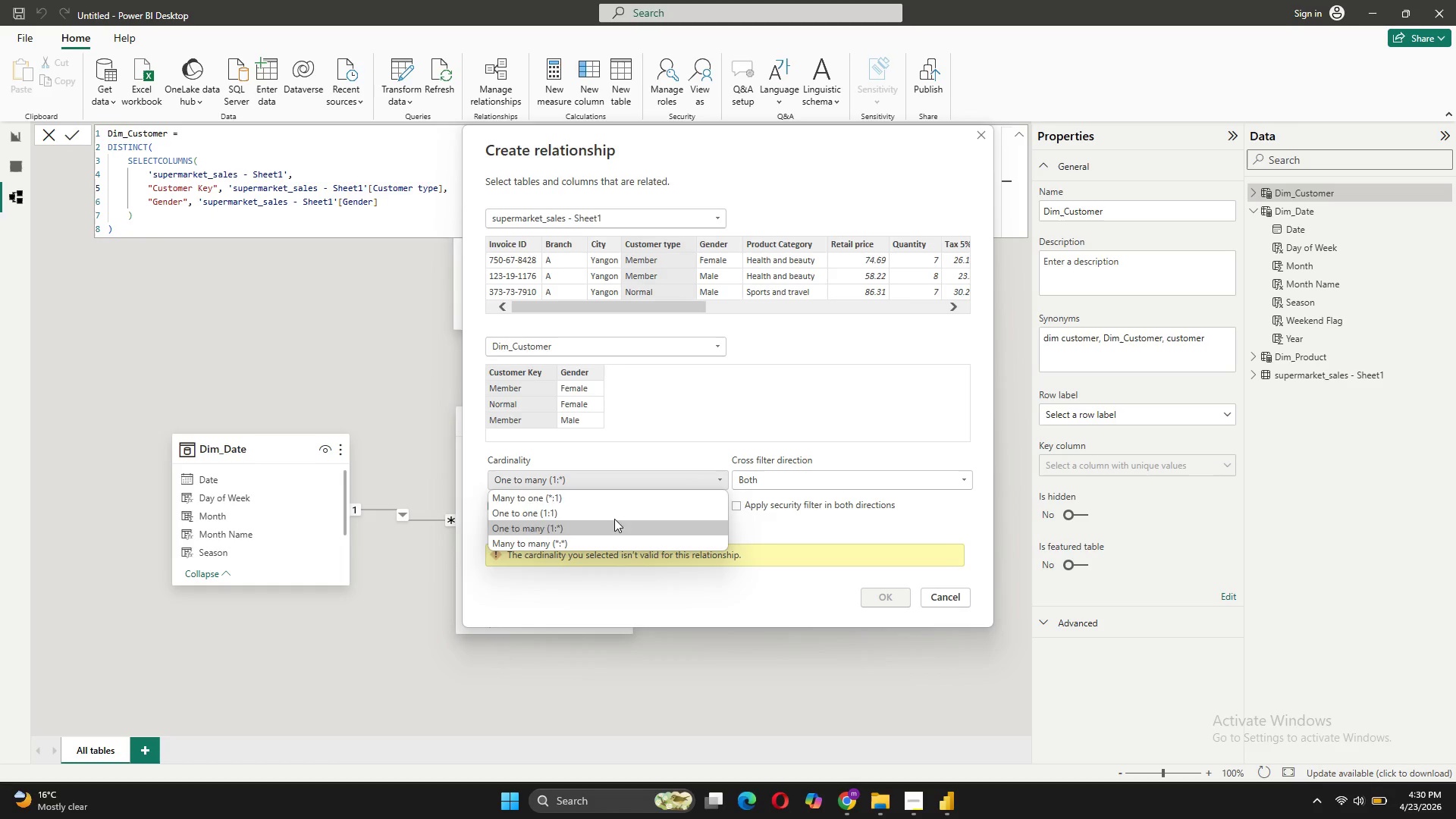 
left_click([615, 500])
 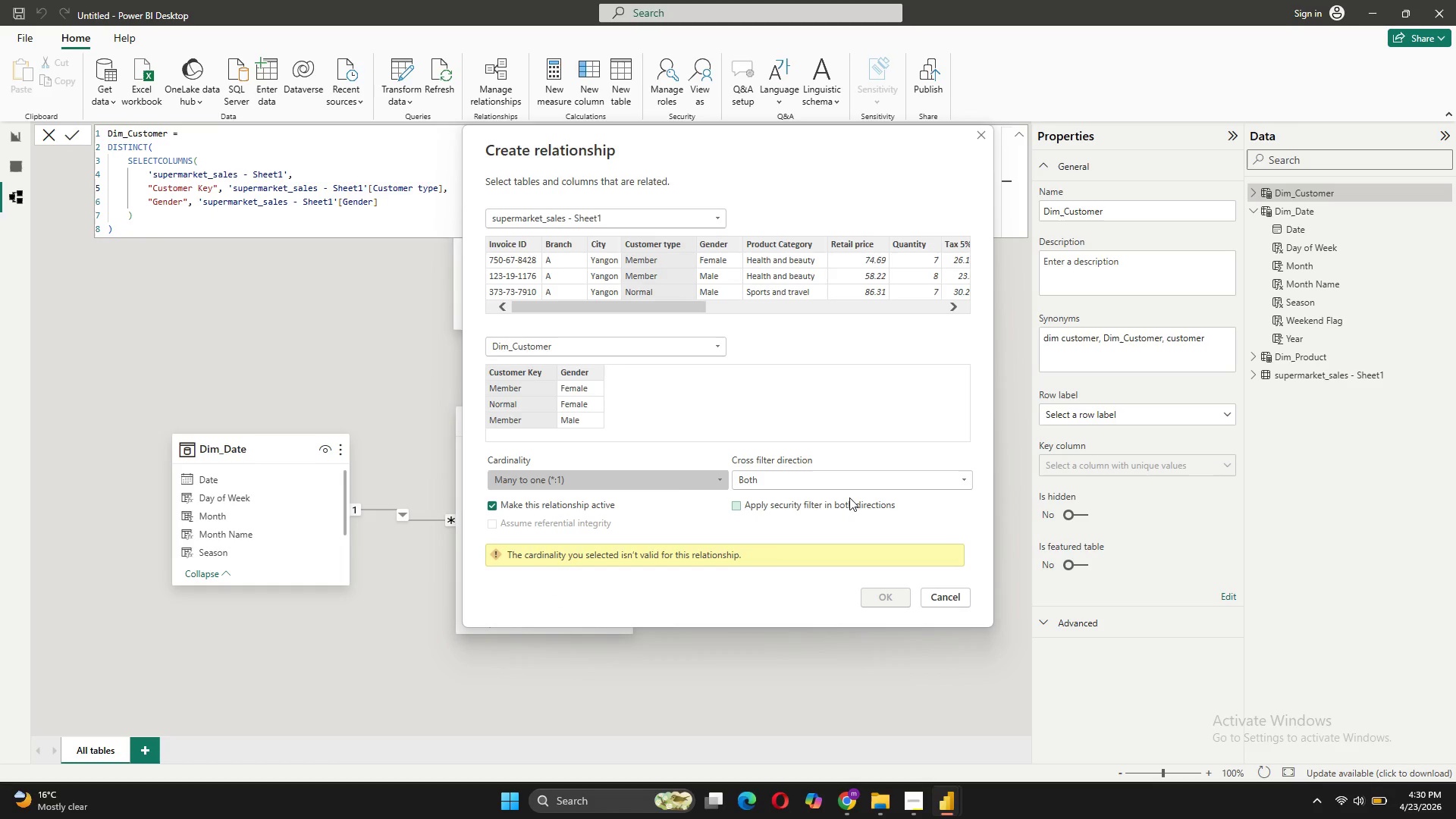 
left_click([656, 470])
 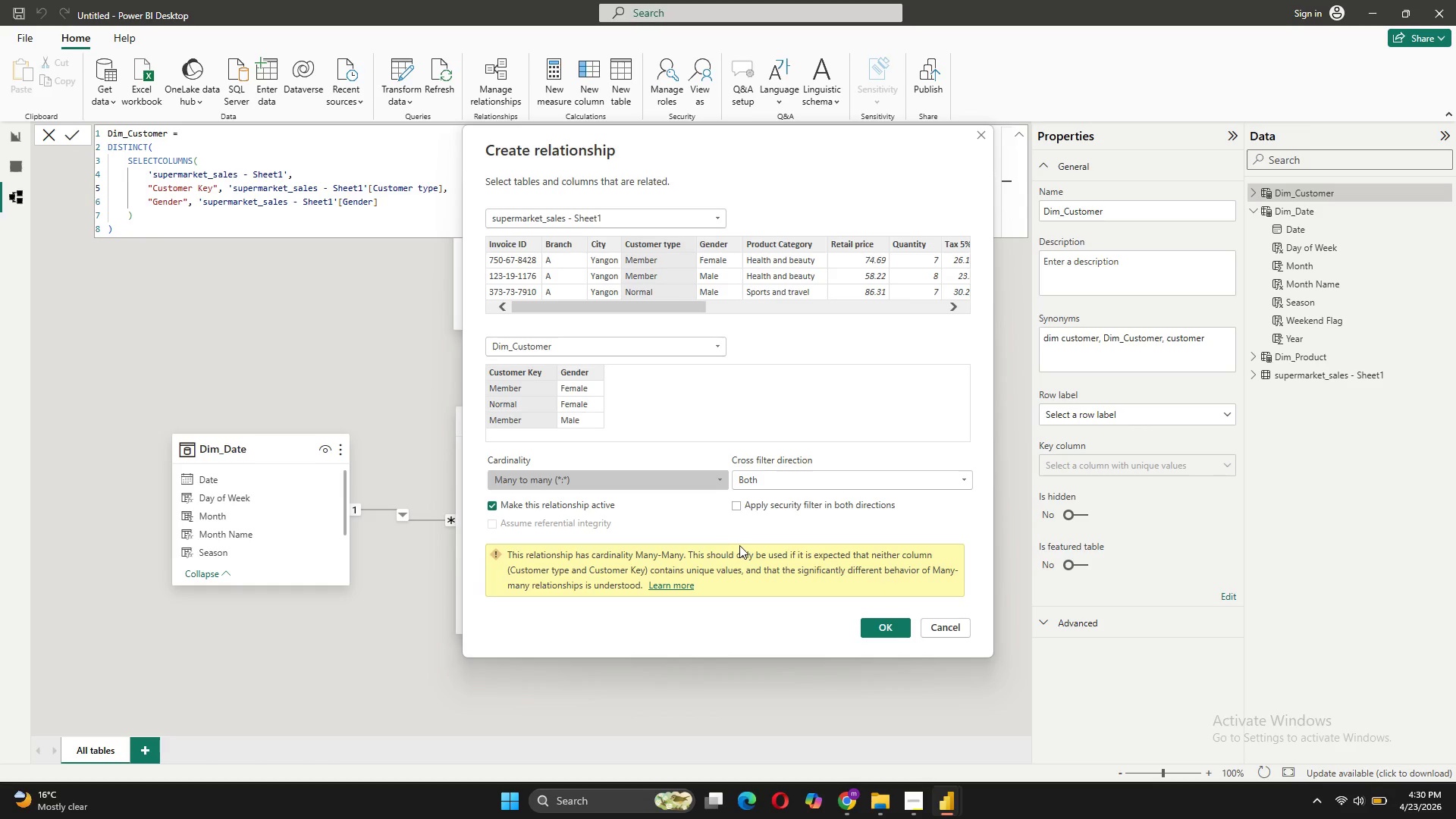 
wait(11.41)
 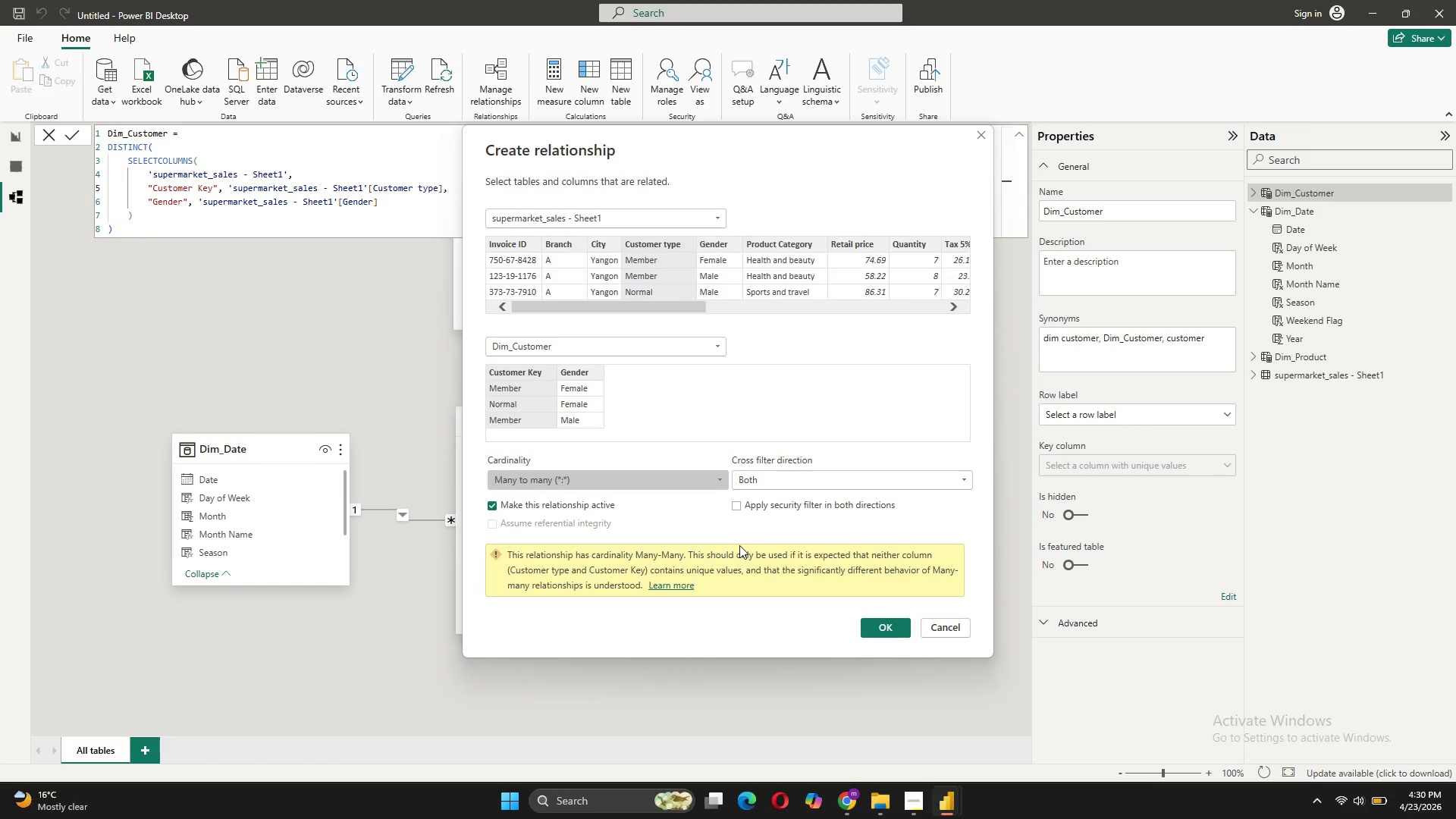 
left_click([934, 632])
 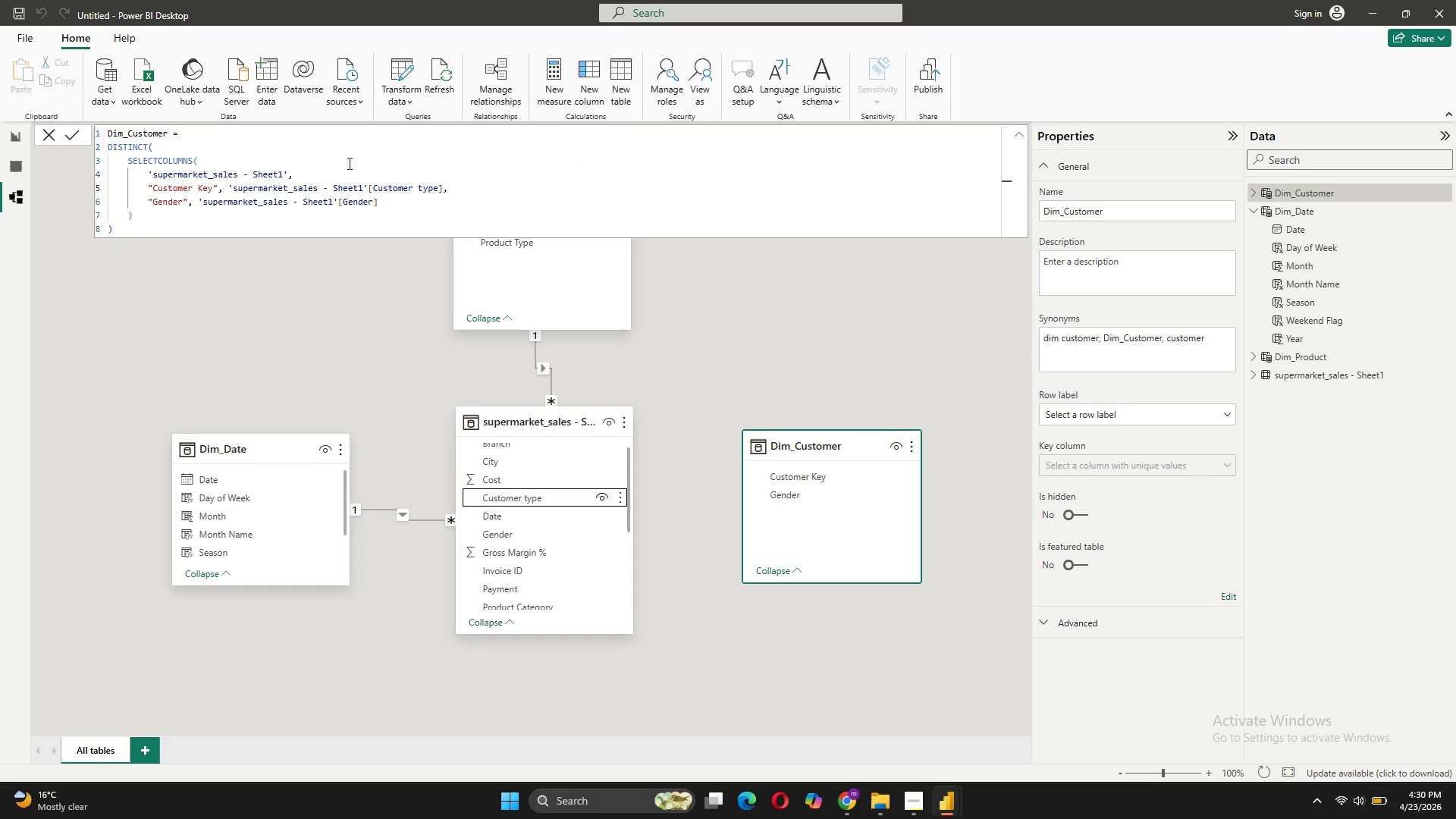 
wait(8.05)
 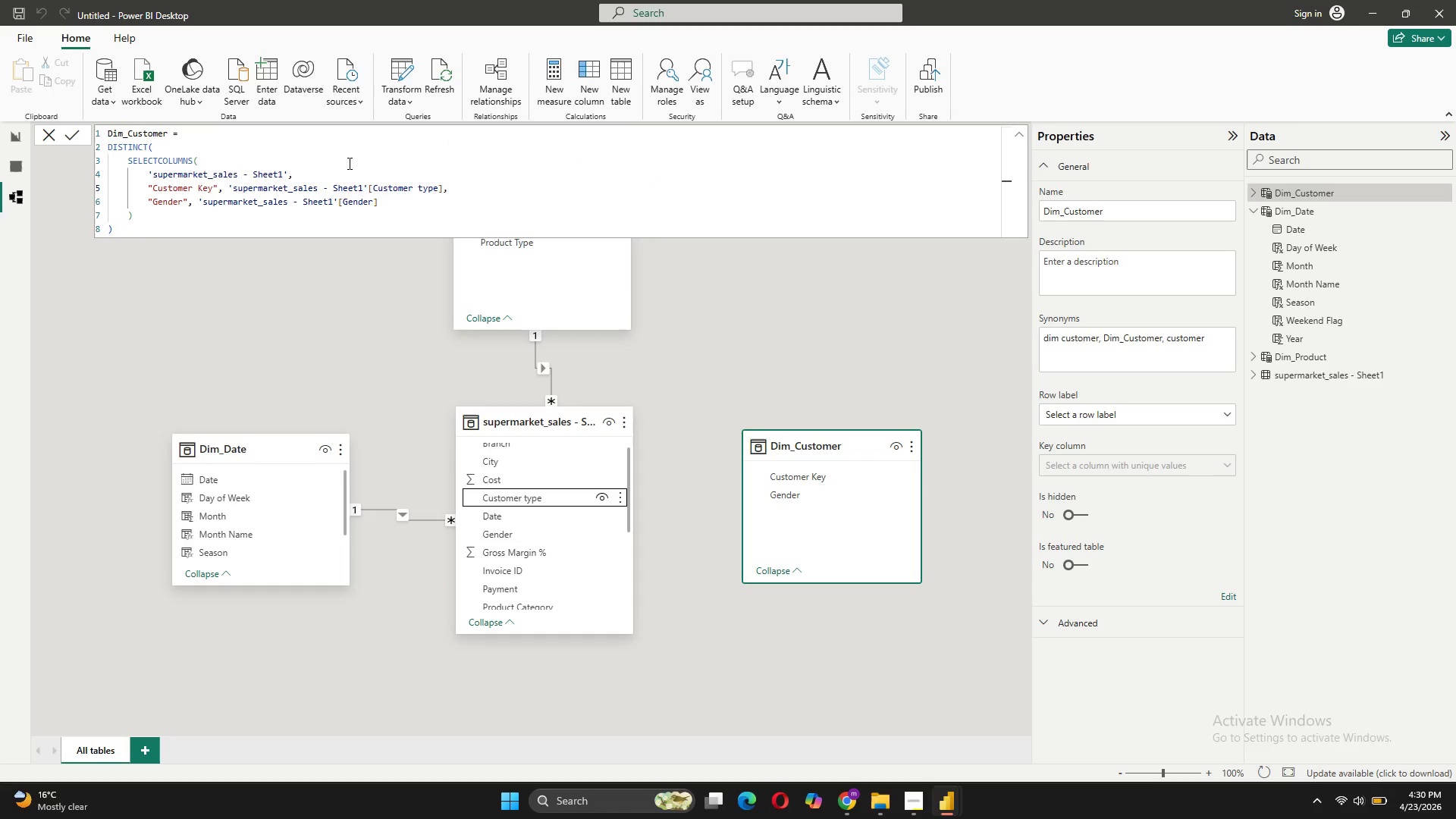 
left_click([6, 158])
 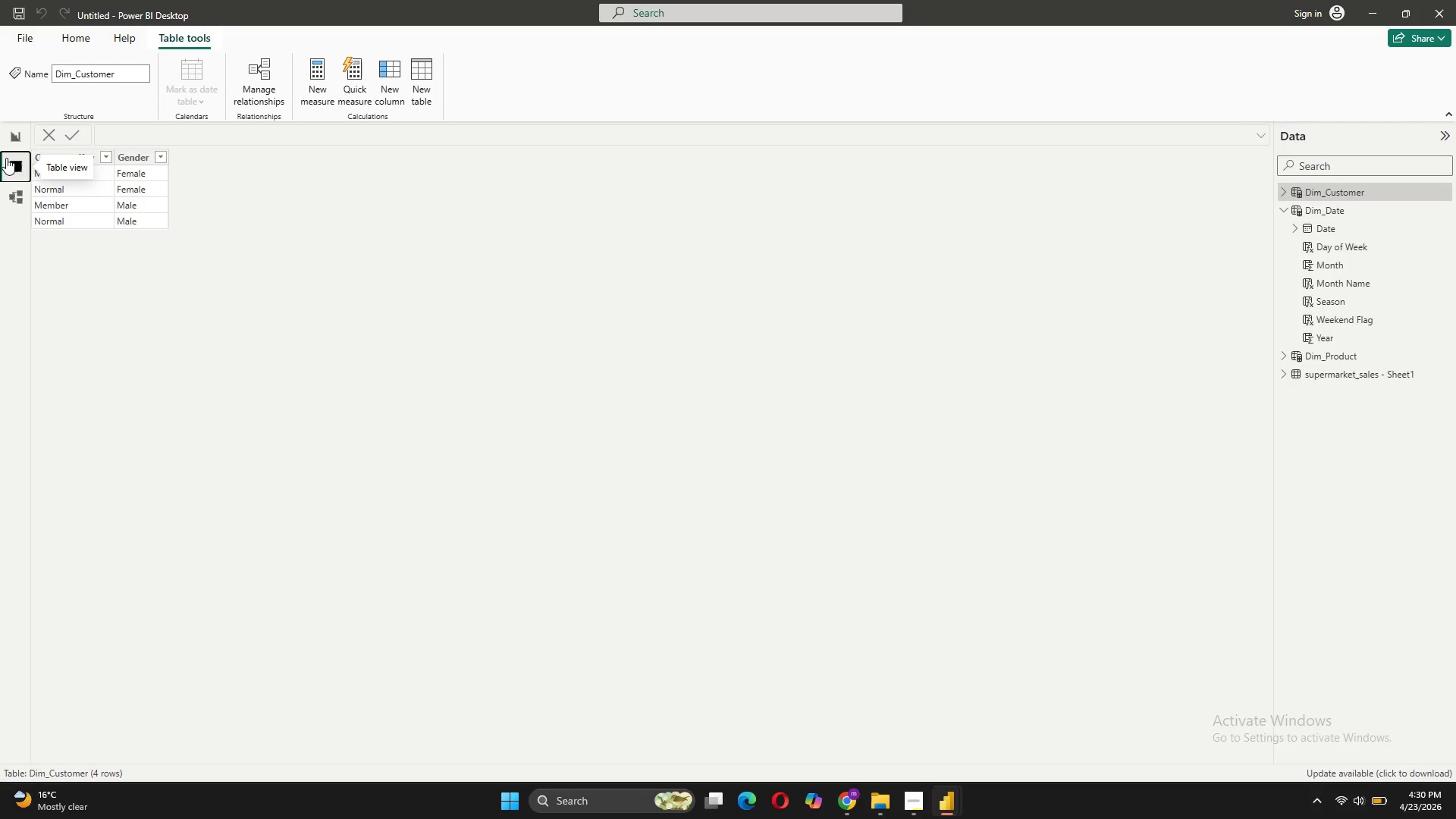 
mouse_move([92, 202])
 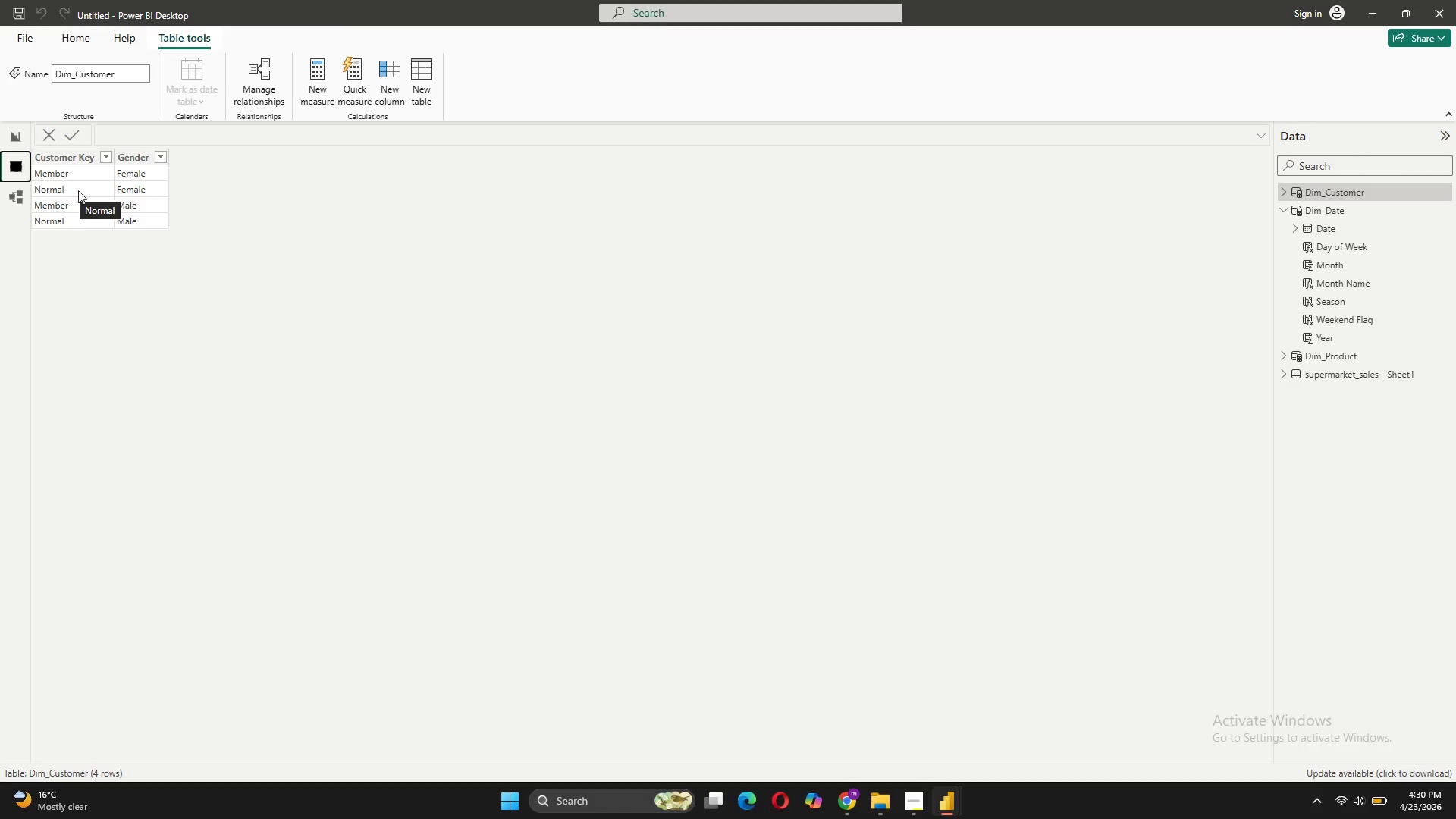 
wait(7.66)
 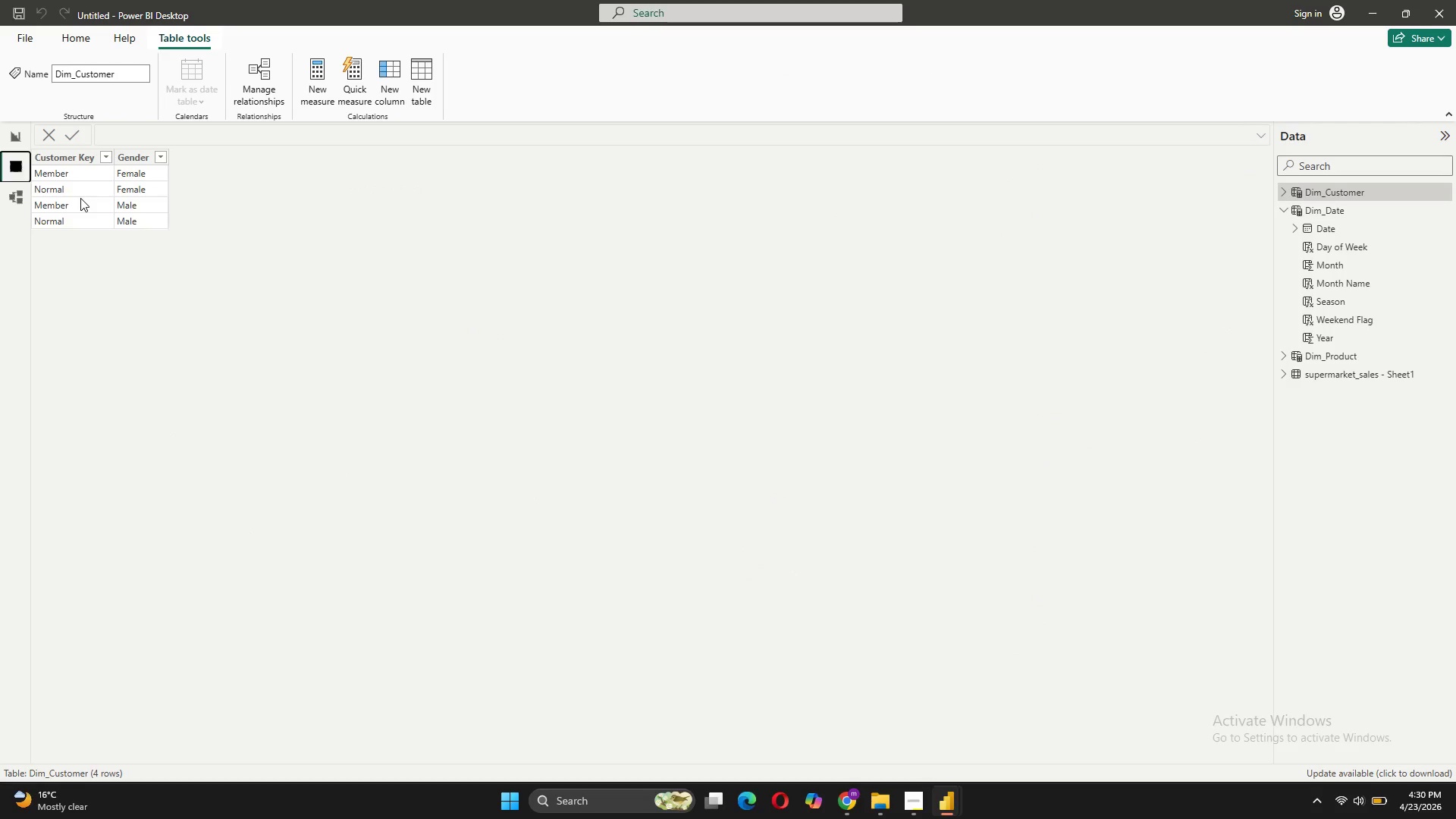 
mouse_move([115, 215])
 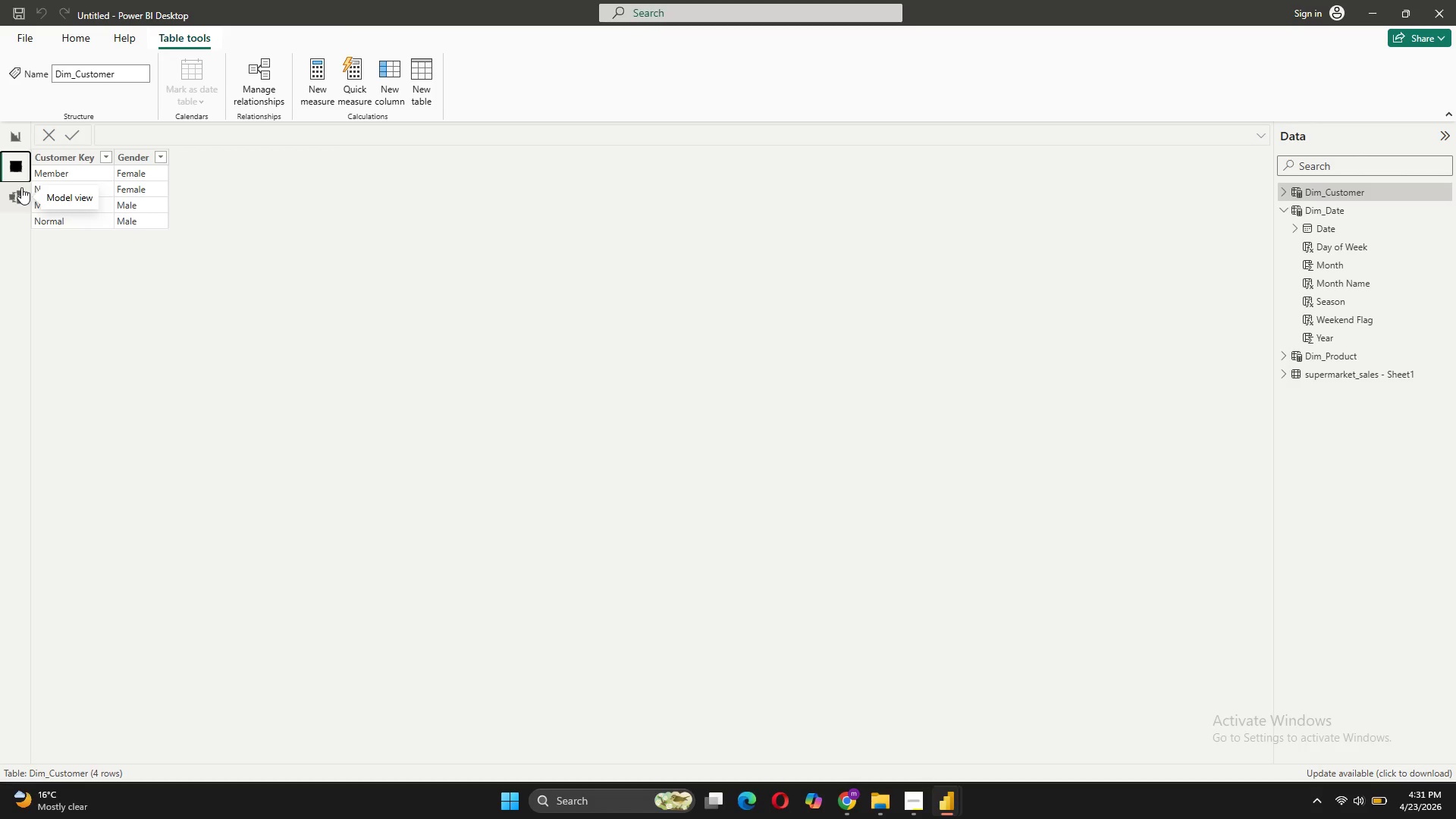 
wait(13.34)
 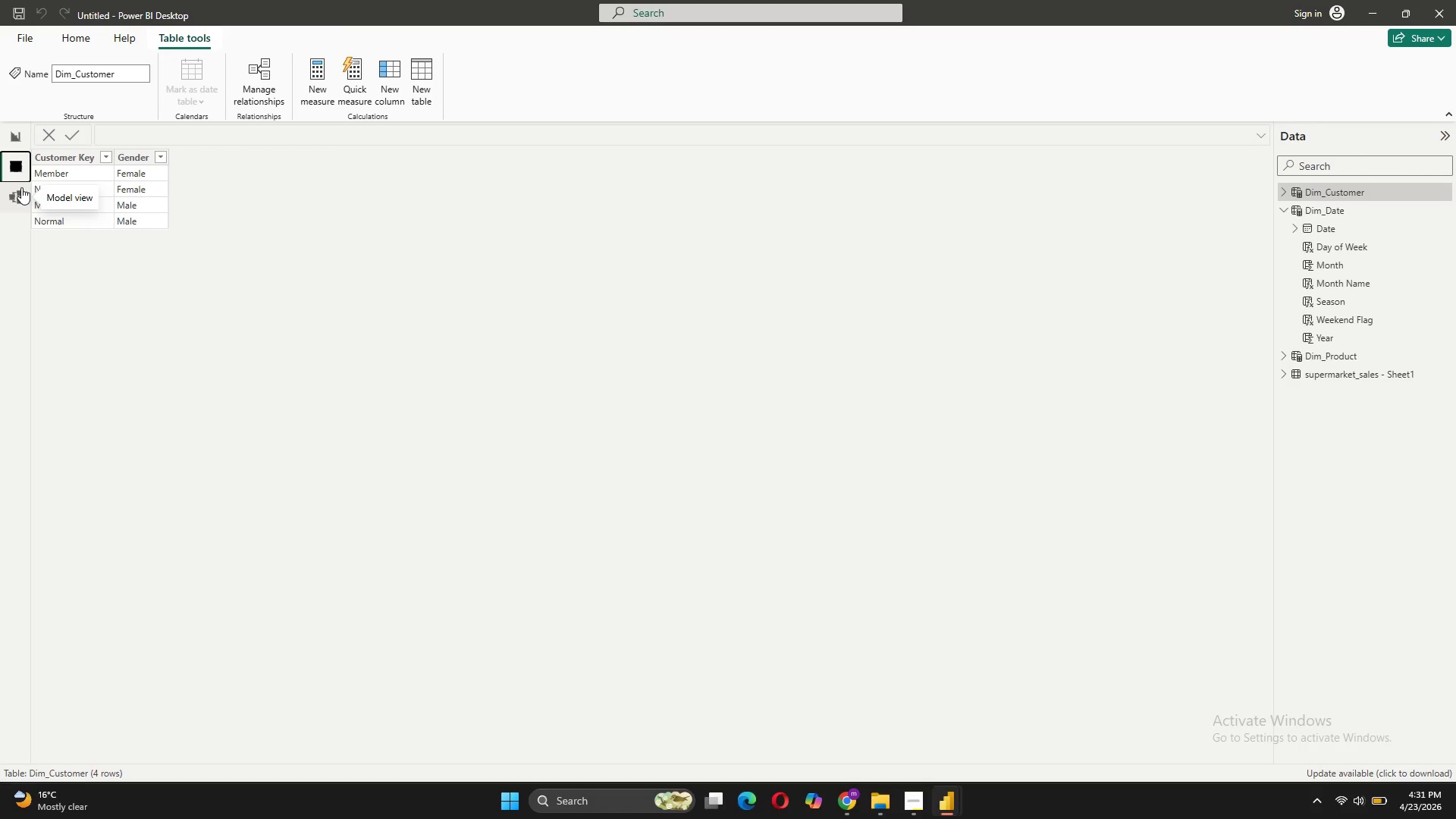 
left_click([11, 193])
 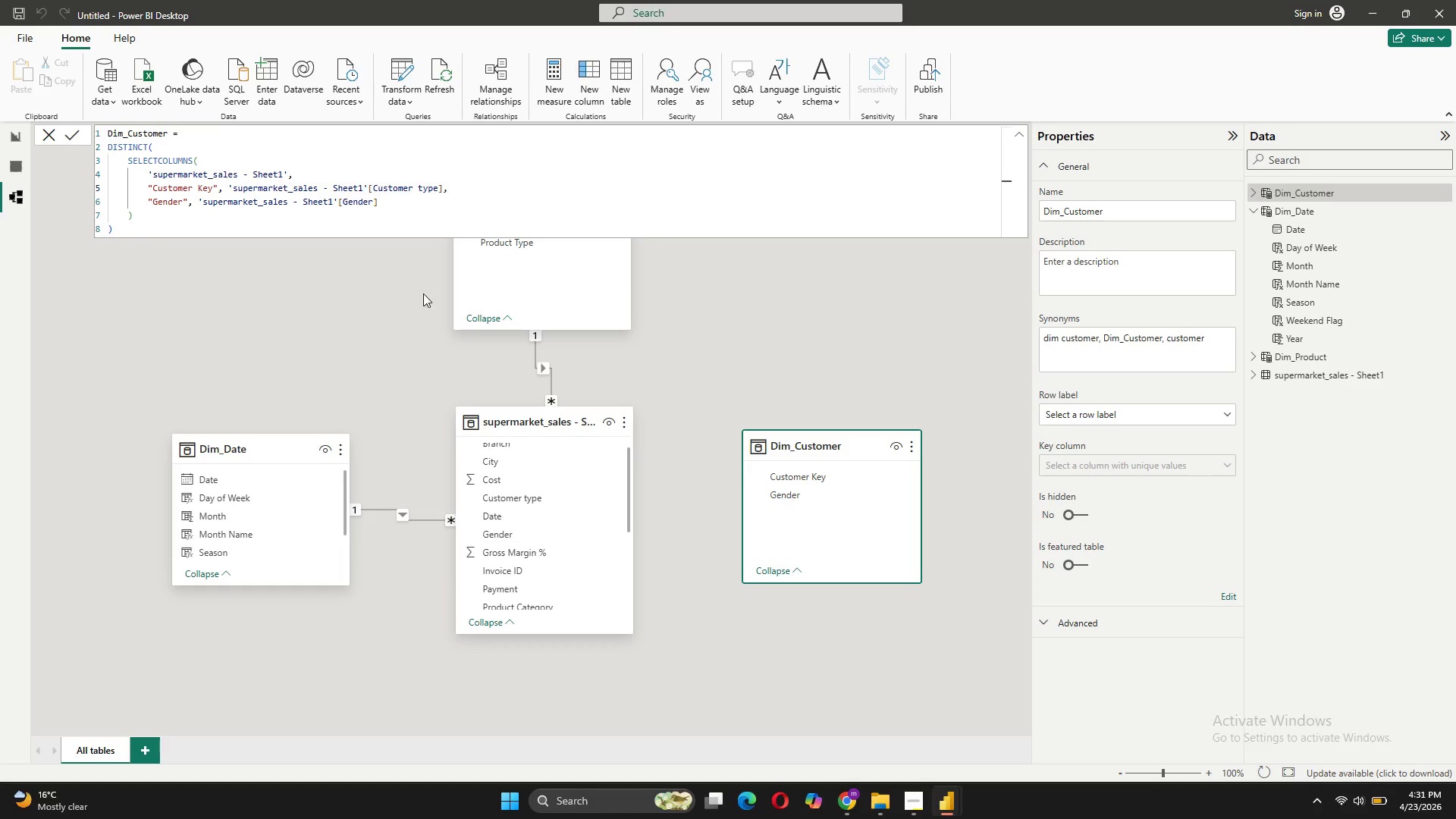 
wait(5.89)
 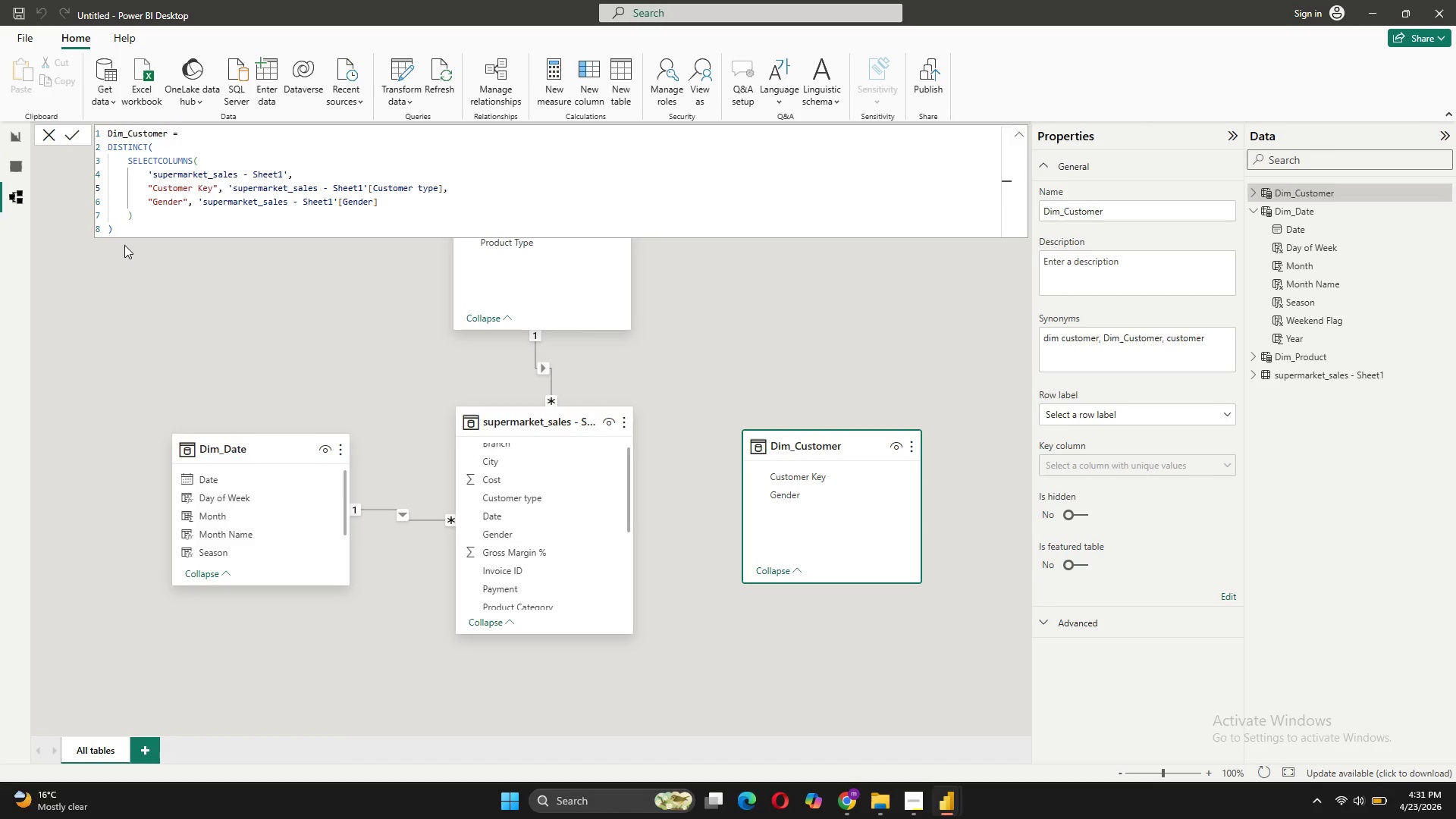 
left_click_drag(start_coordinate=[568, 497], to_coordinate=[808, 468])
 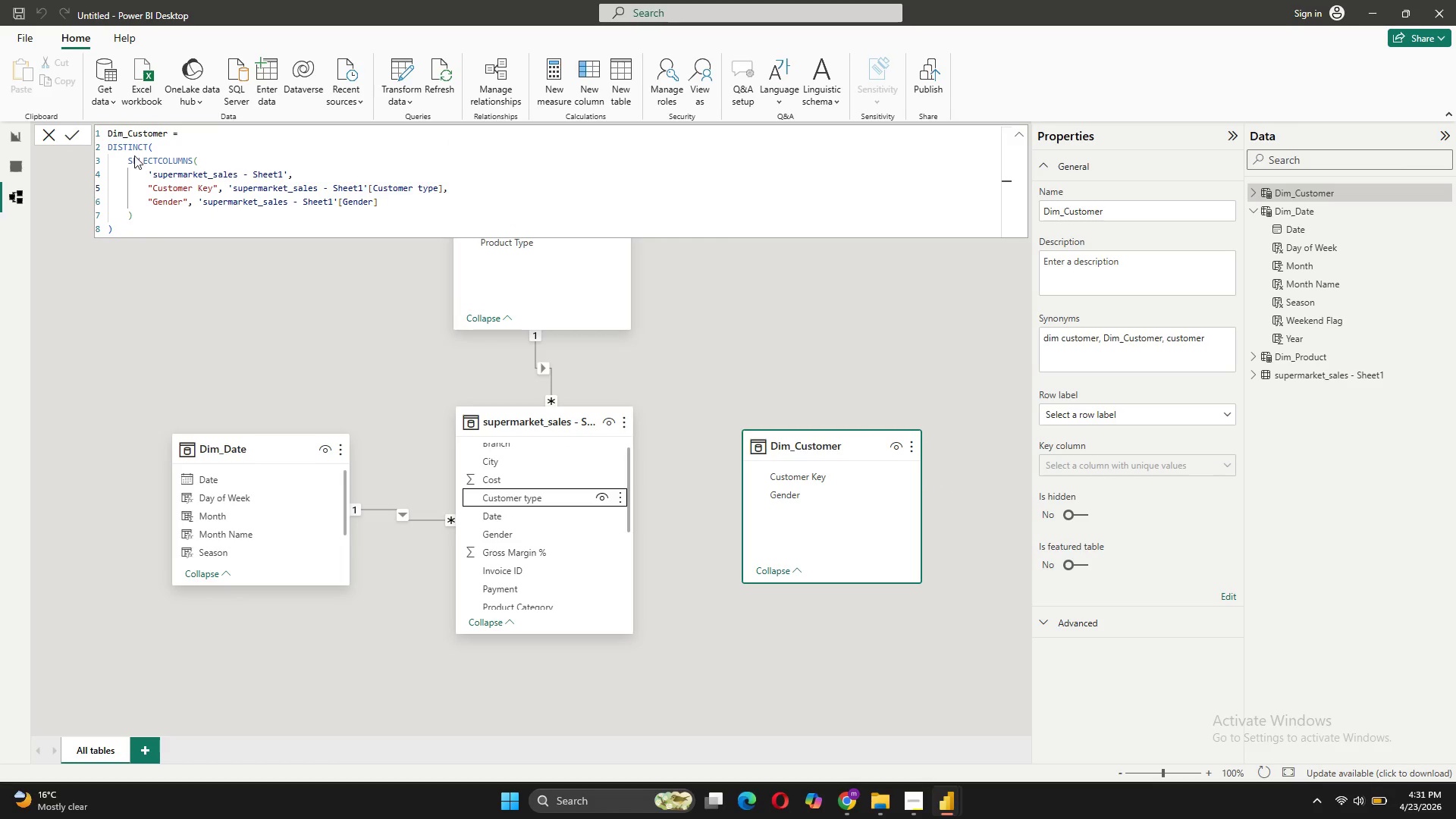 
left_click([54, 130])
 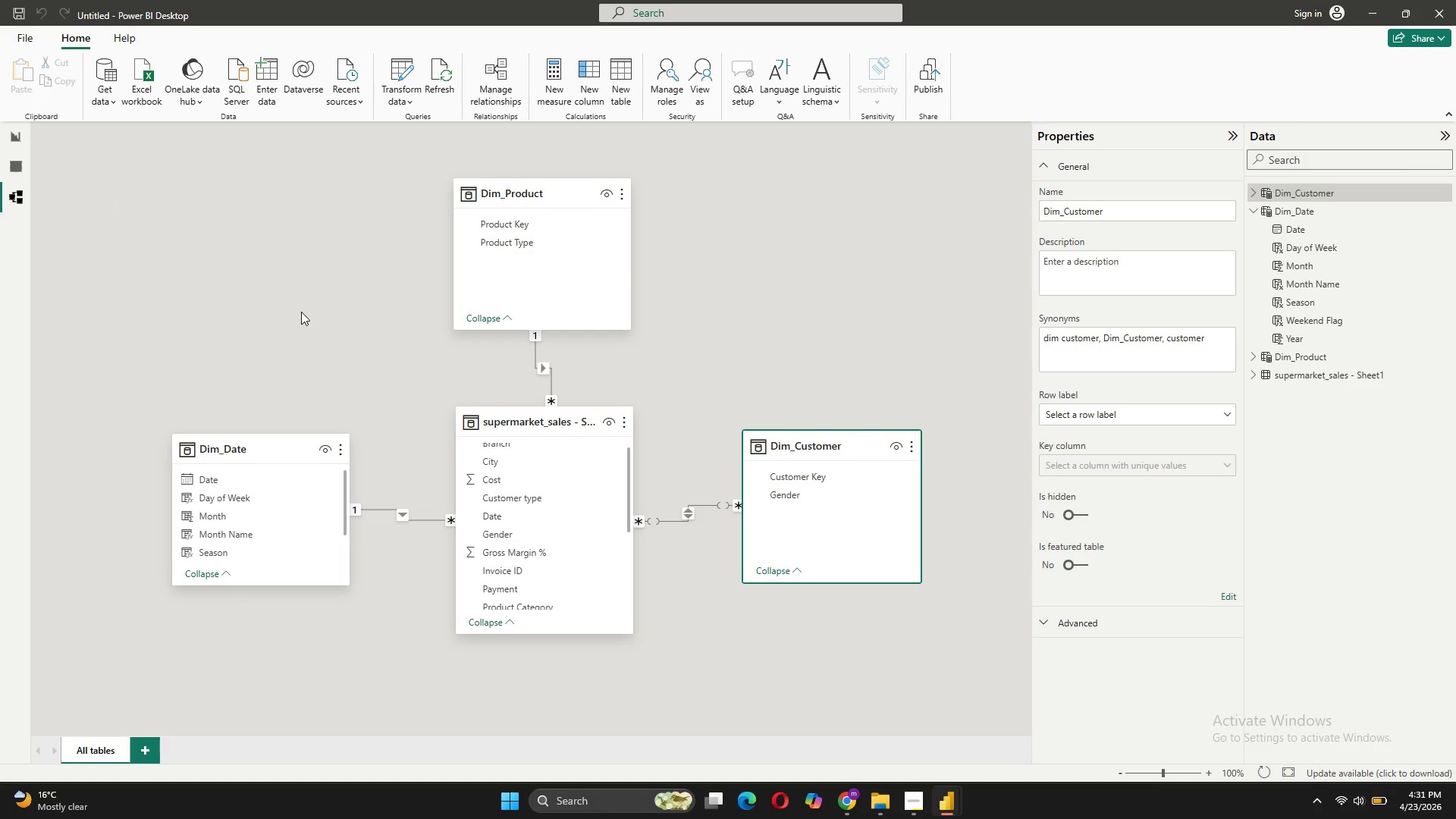 
scroll: coordinate [293, 306], scroll_direction: down, amount: 2.0
 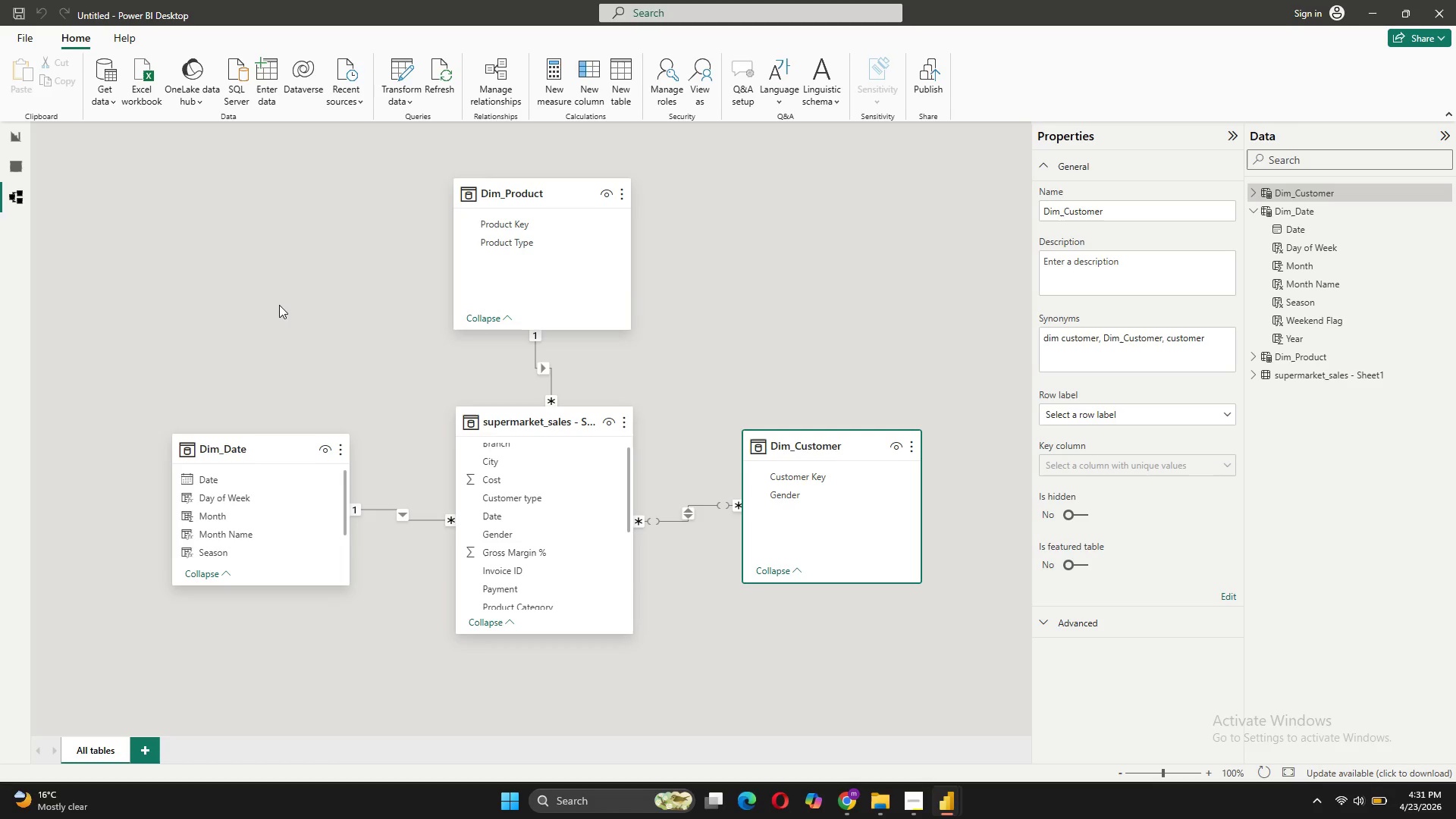 
wait(5.83)
 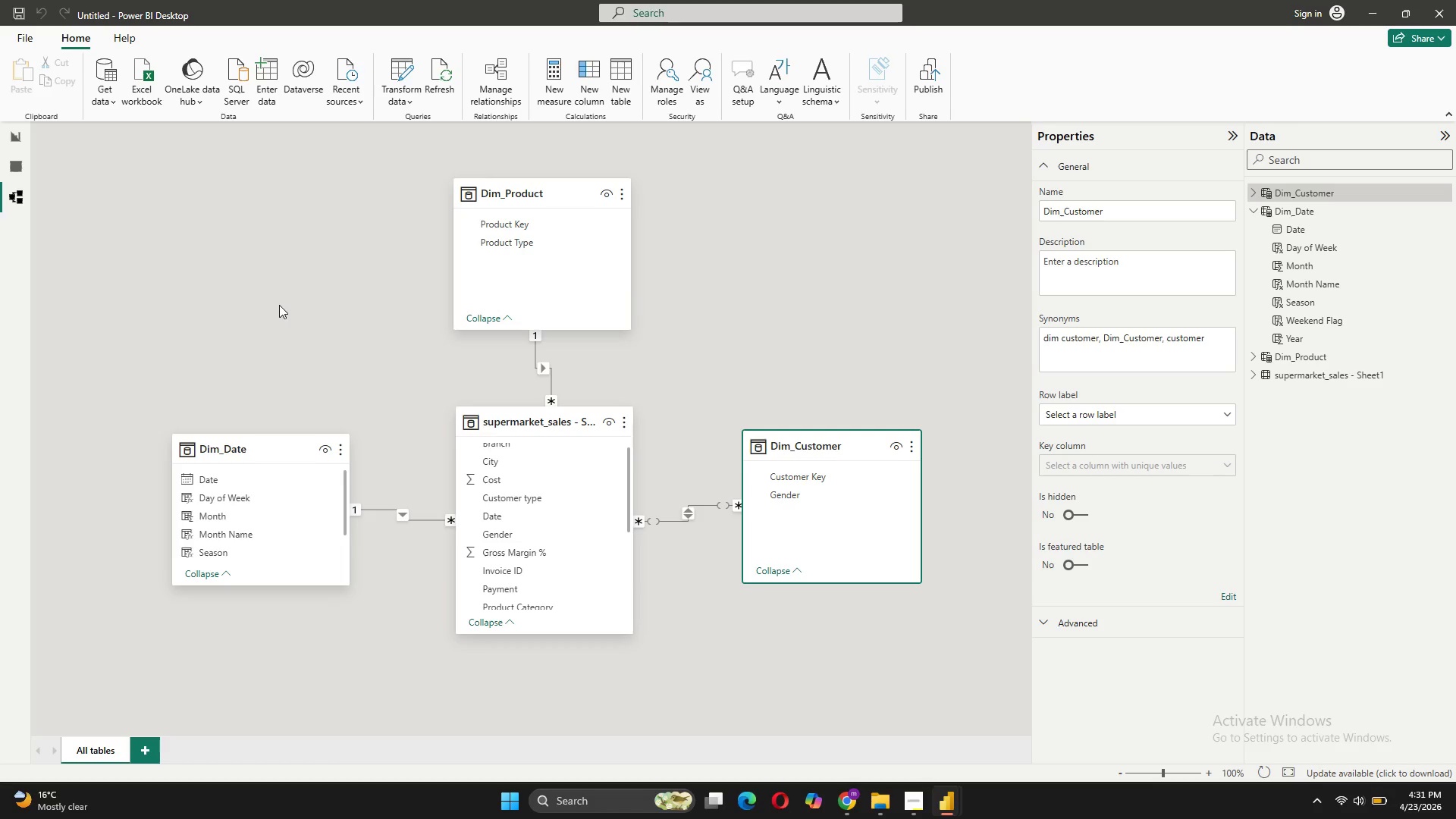 
mouse_move([265, 471])
 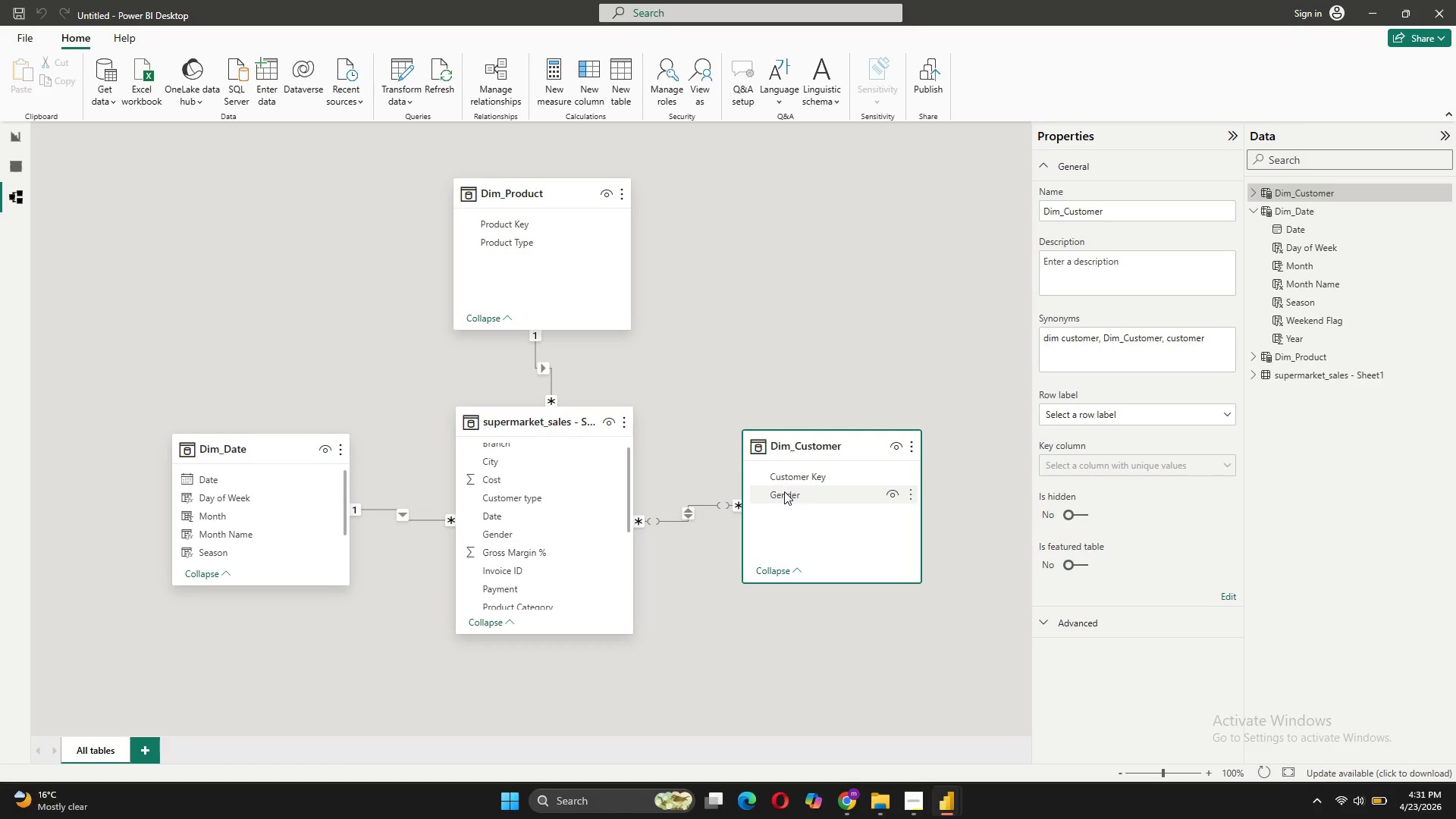 
wait(11.68)
 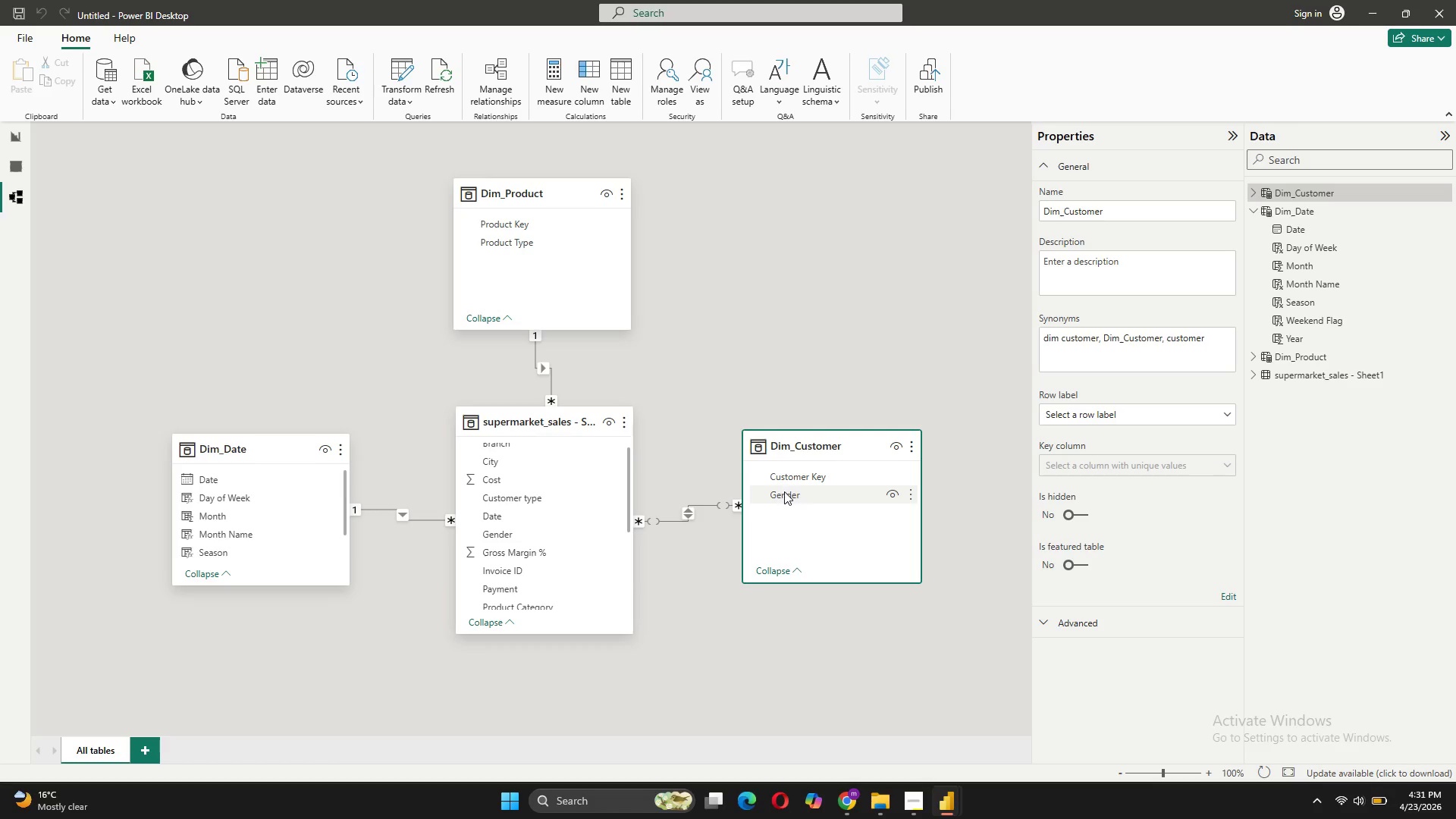 
left_click([835, 540])
 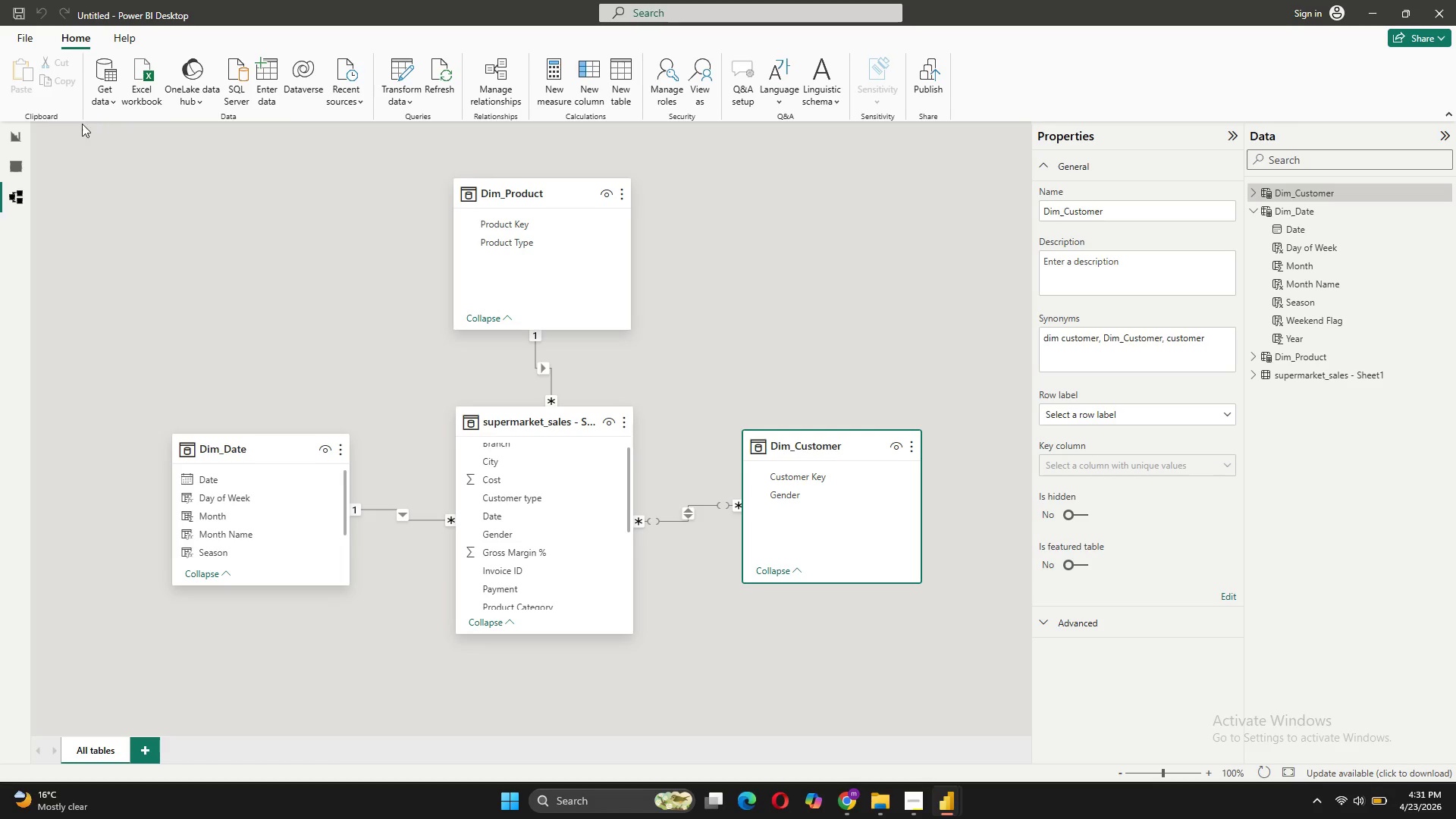 
mouse_move([33, 166])
 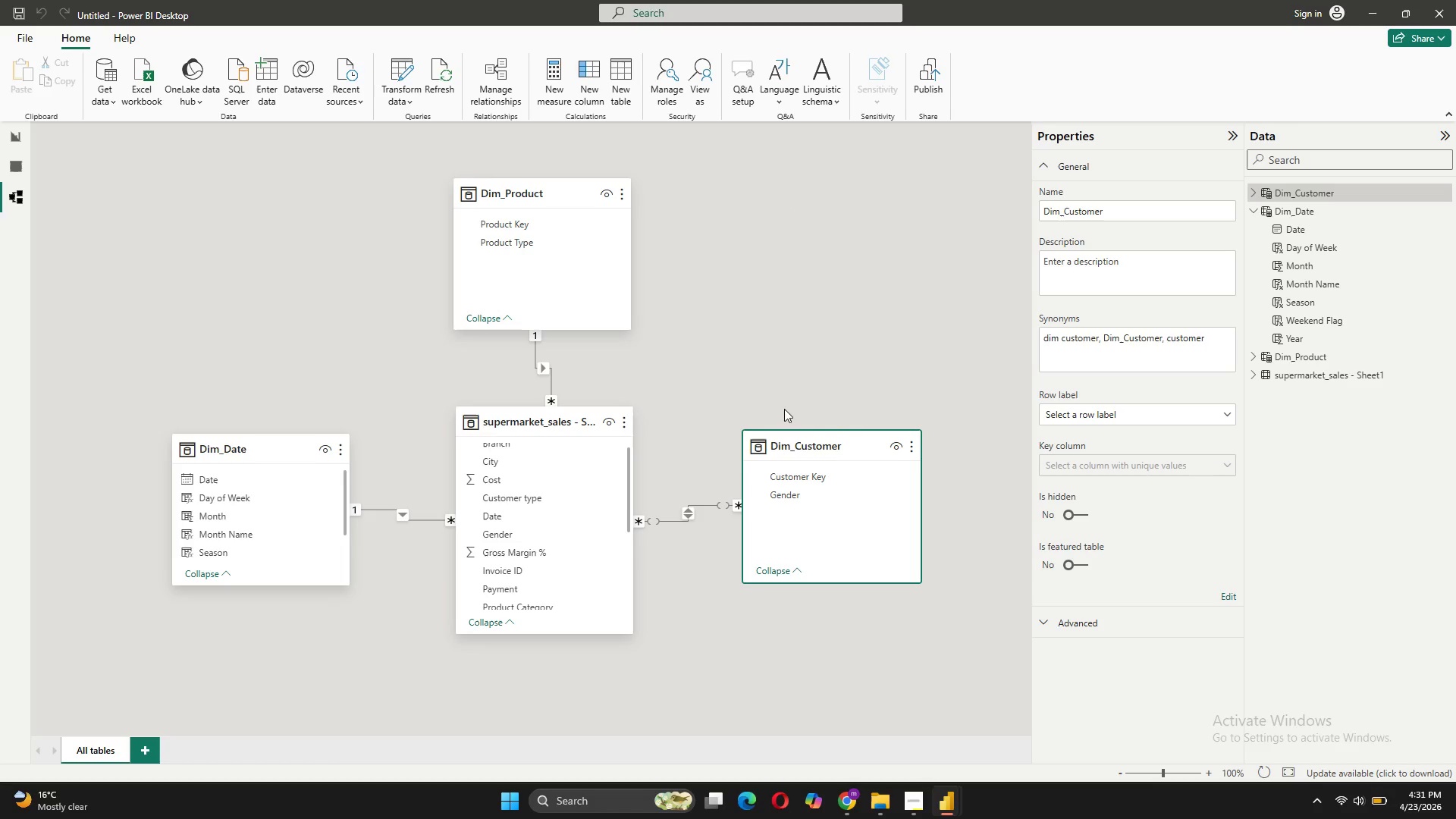 
left_click([569, 247])
 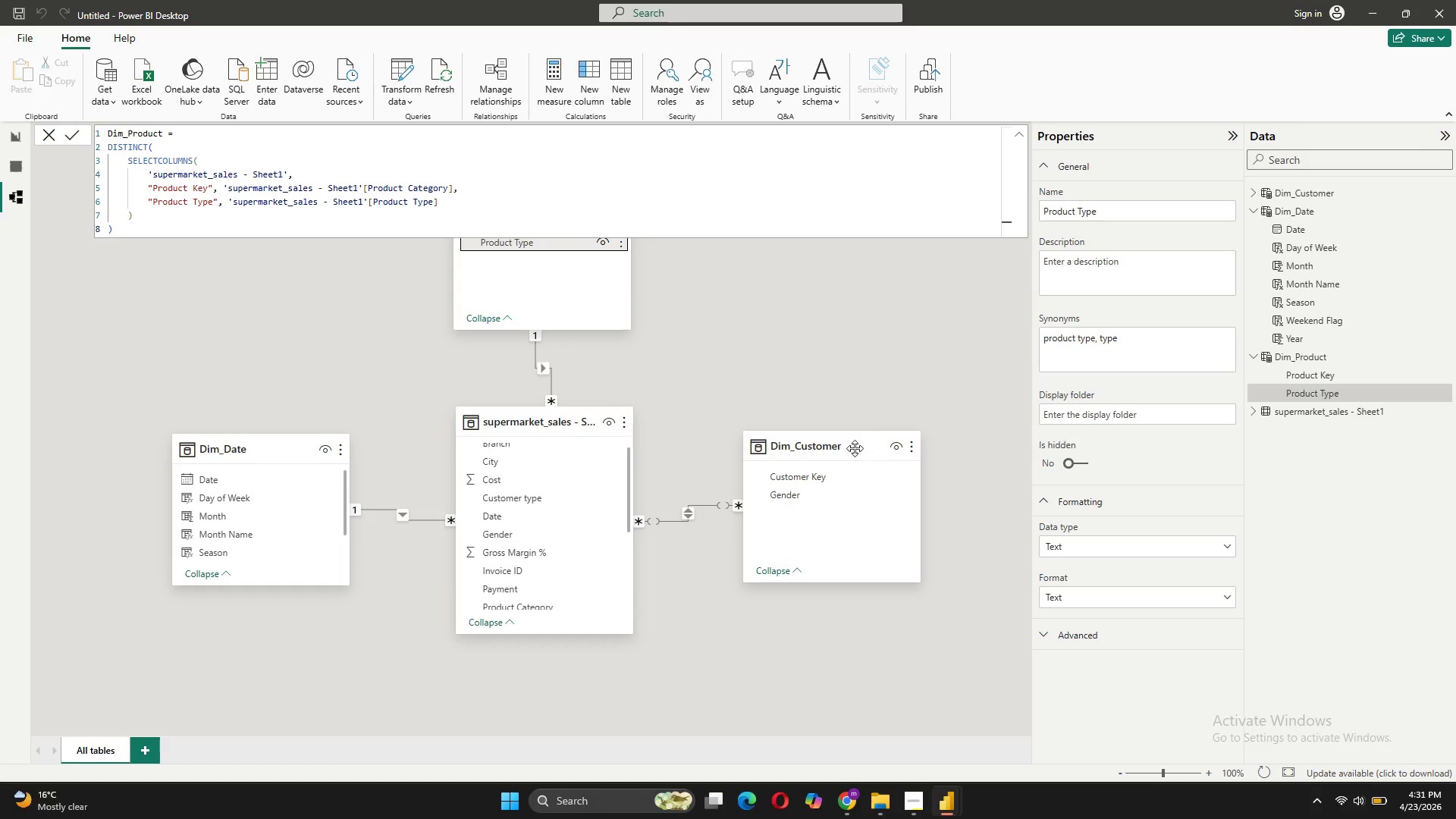 
left_click([849, 447])
 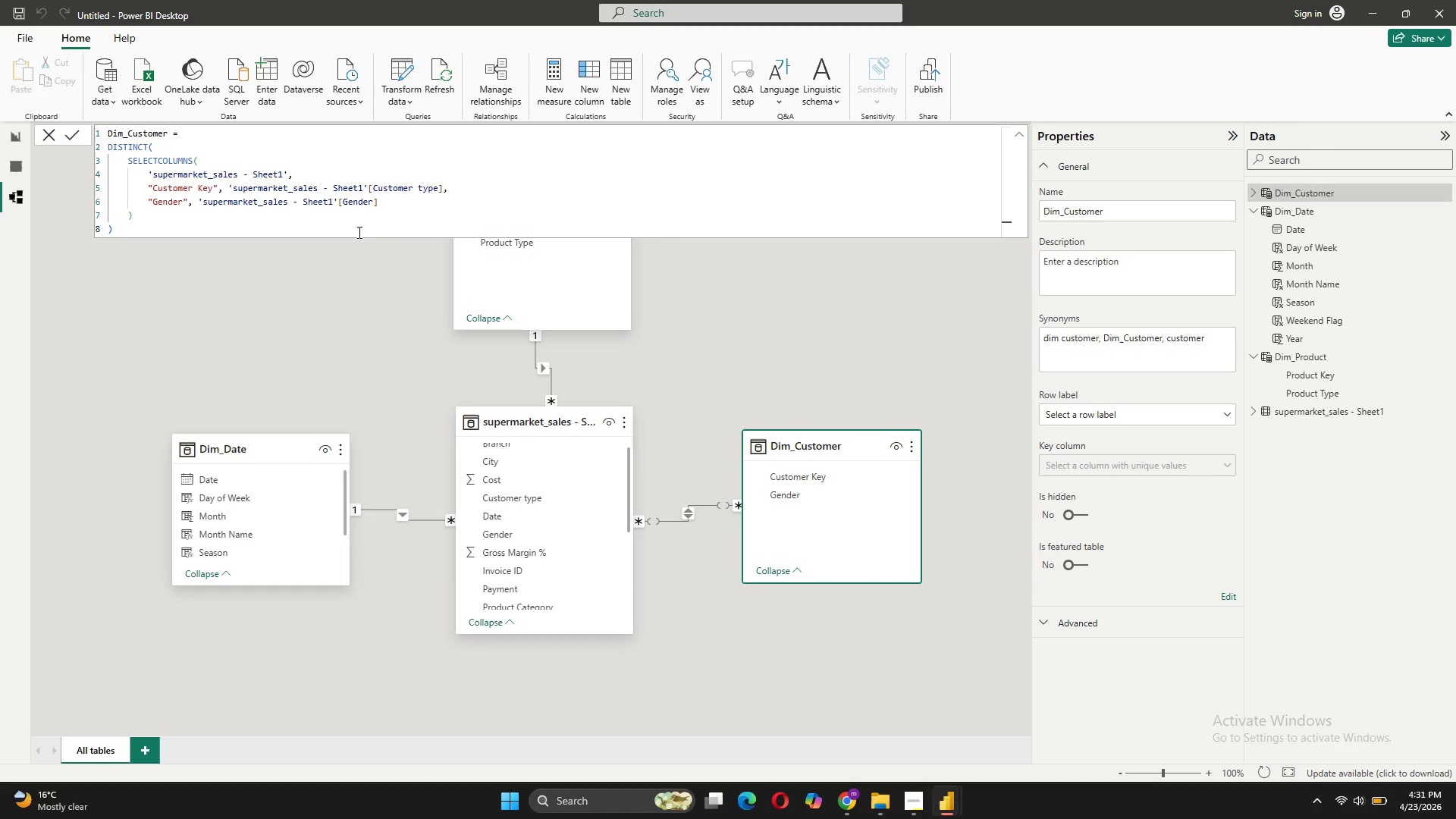 
left_click_drag(start_coordinate=[383, 202], to_coordinate=[148, 201])
 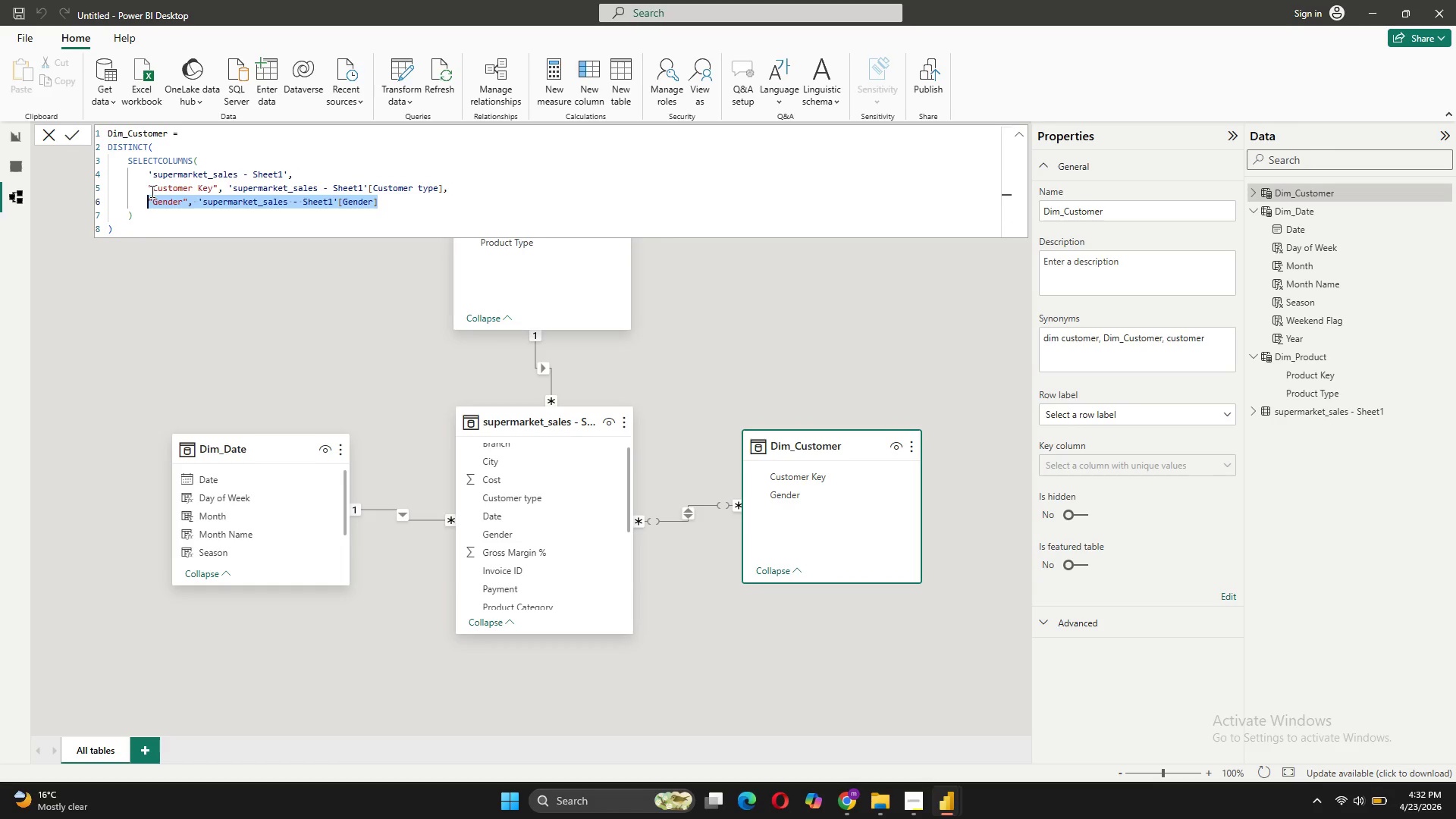 
key(Backspace)
 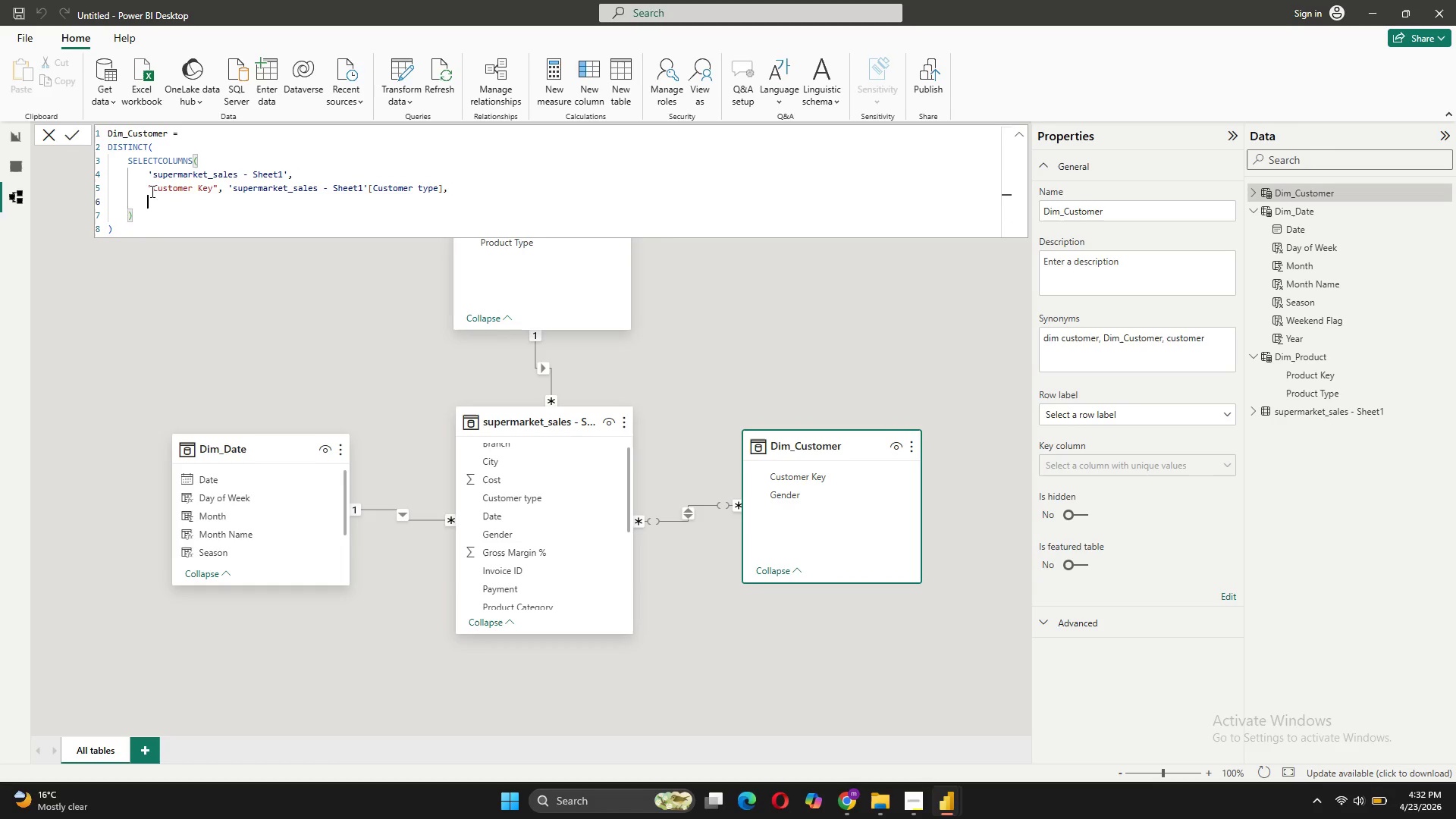 
key(Backspace)
 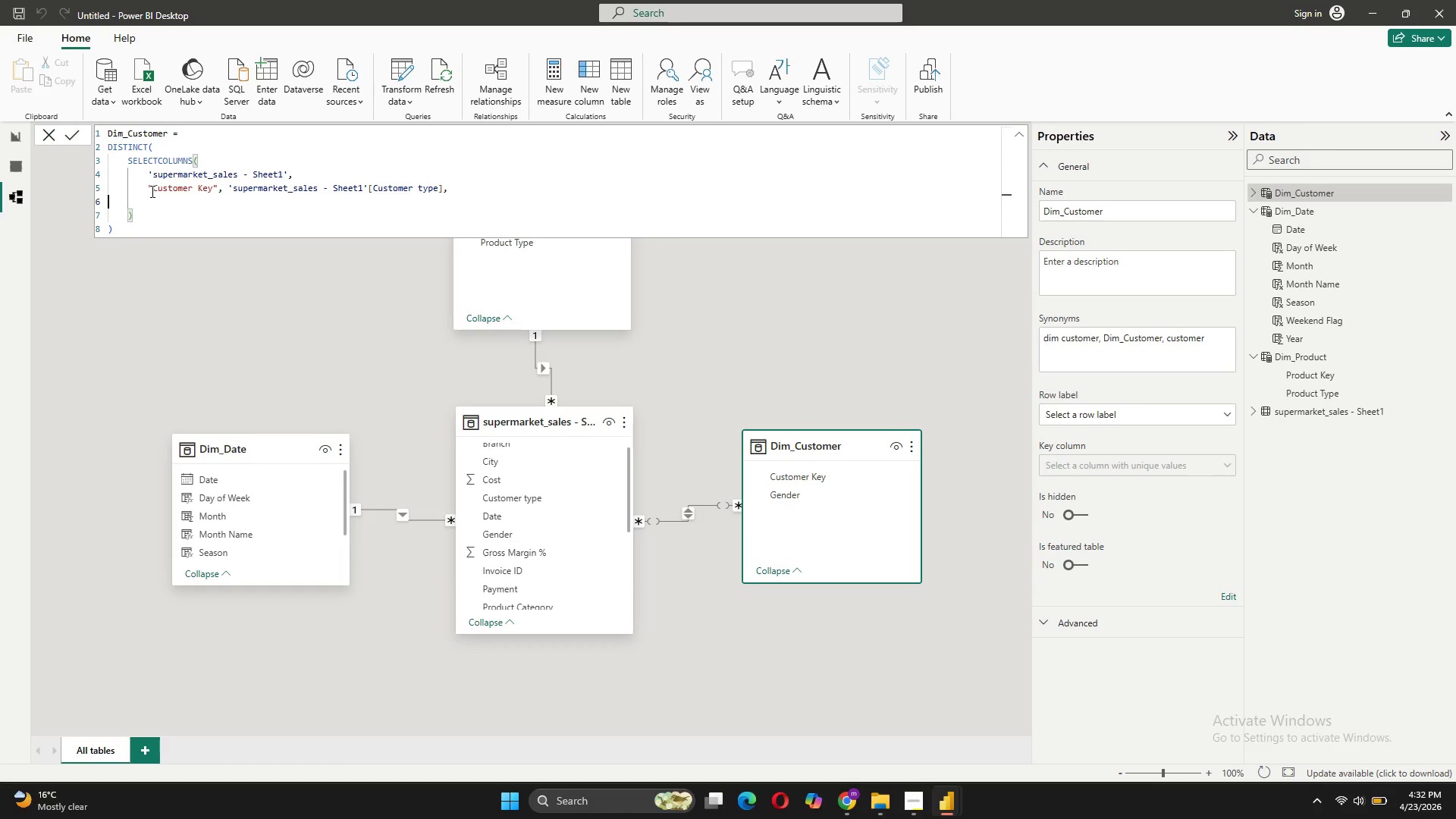 
key(Backspace)
 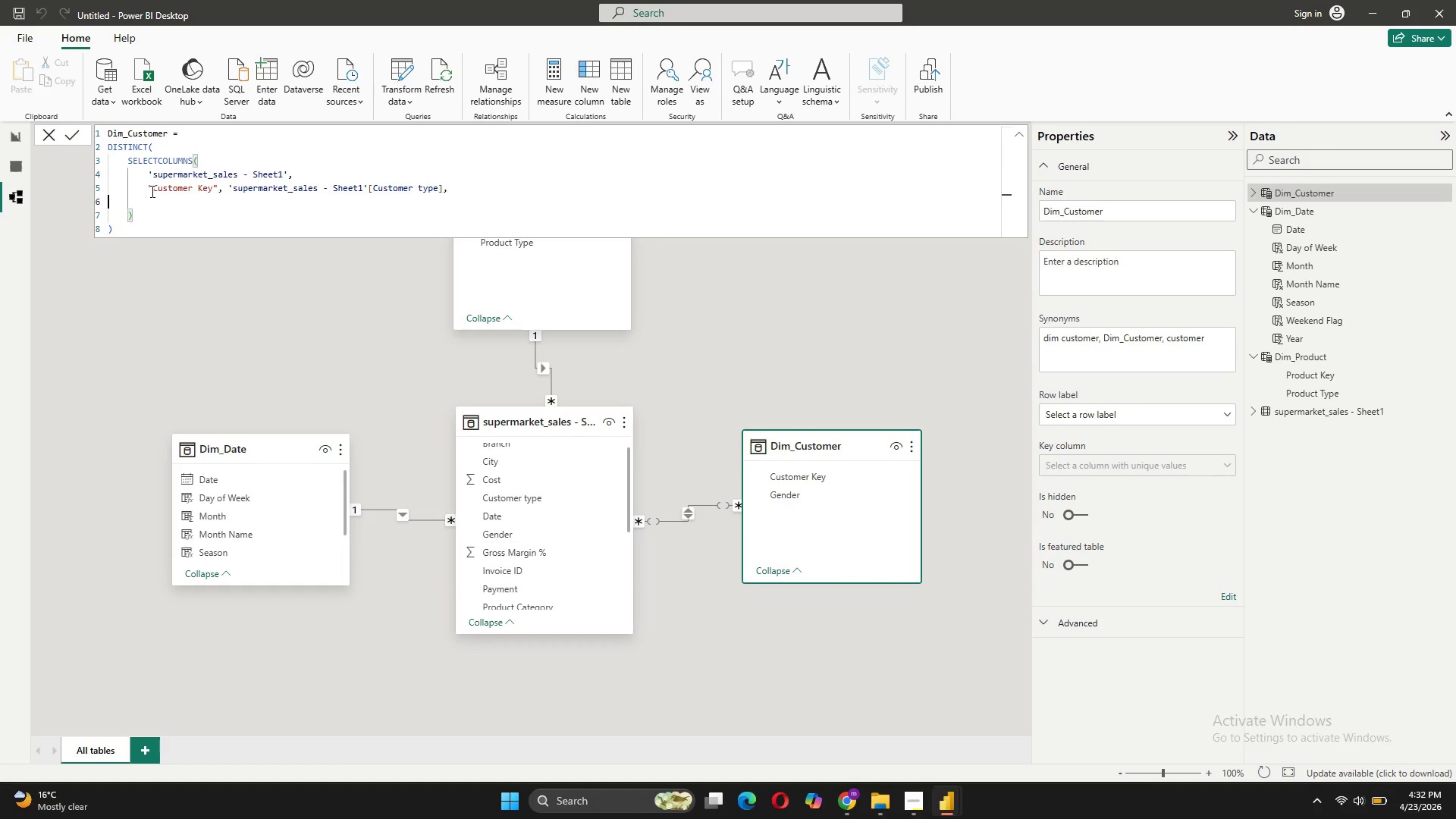 
key(Backspace)
 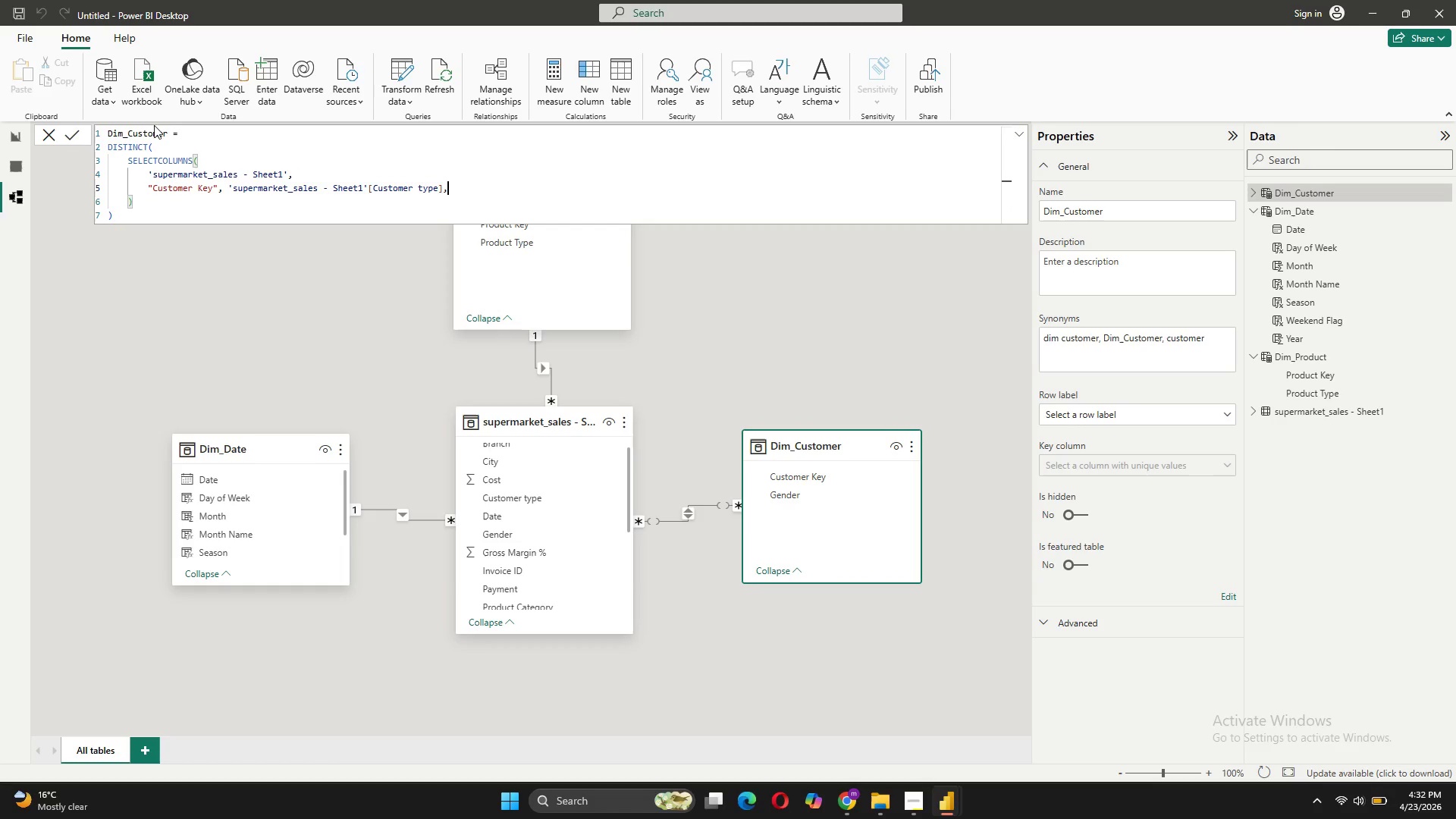 
left_click([72, 136])
 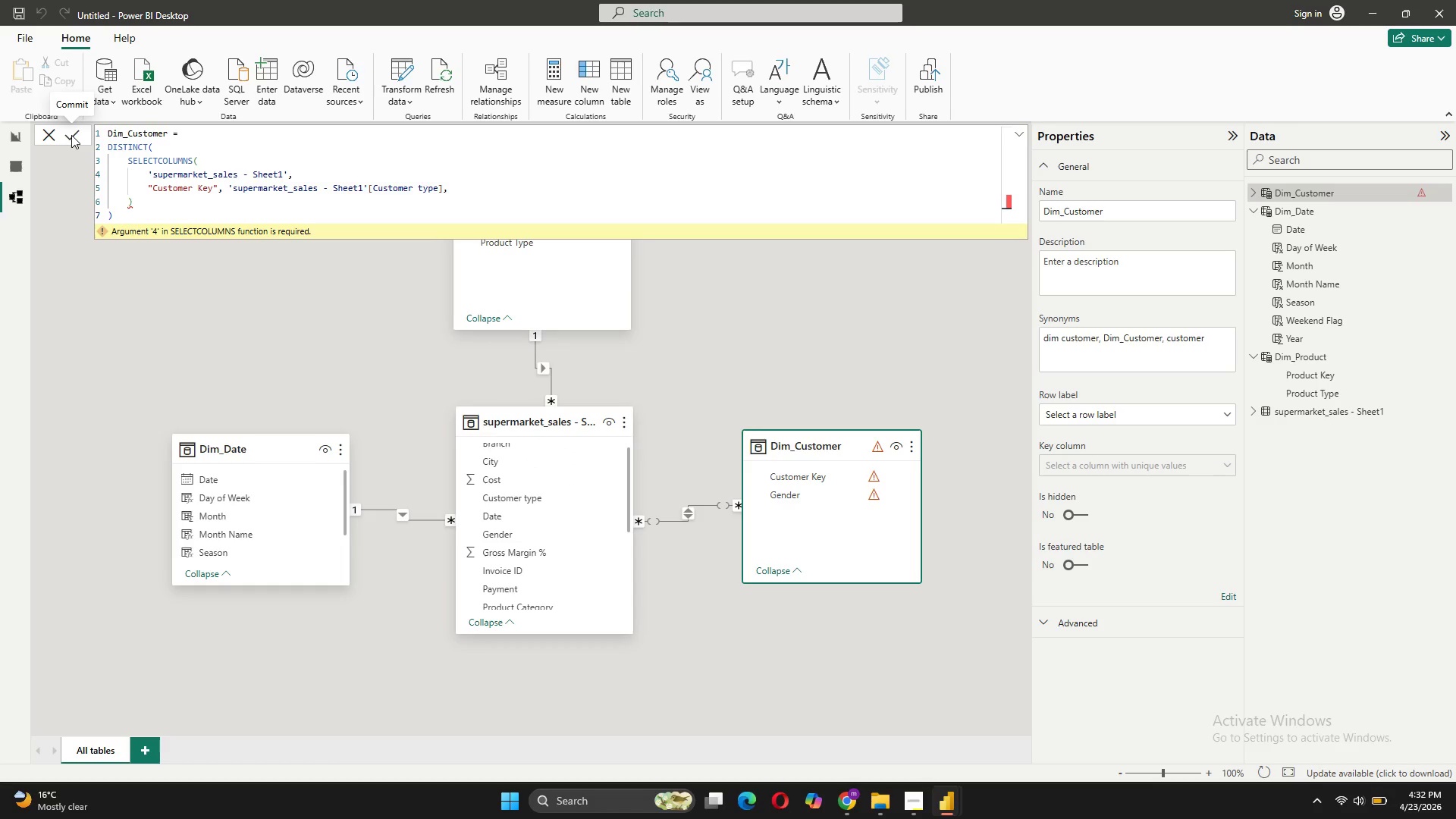 
wait(11.42)
 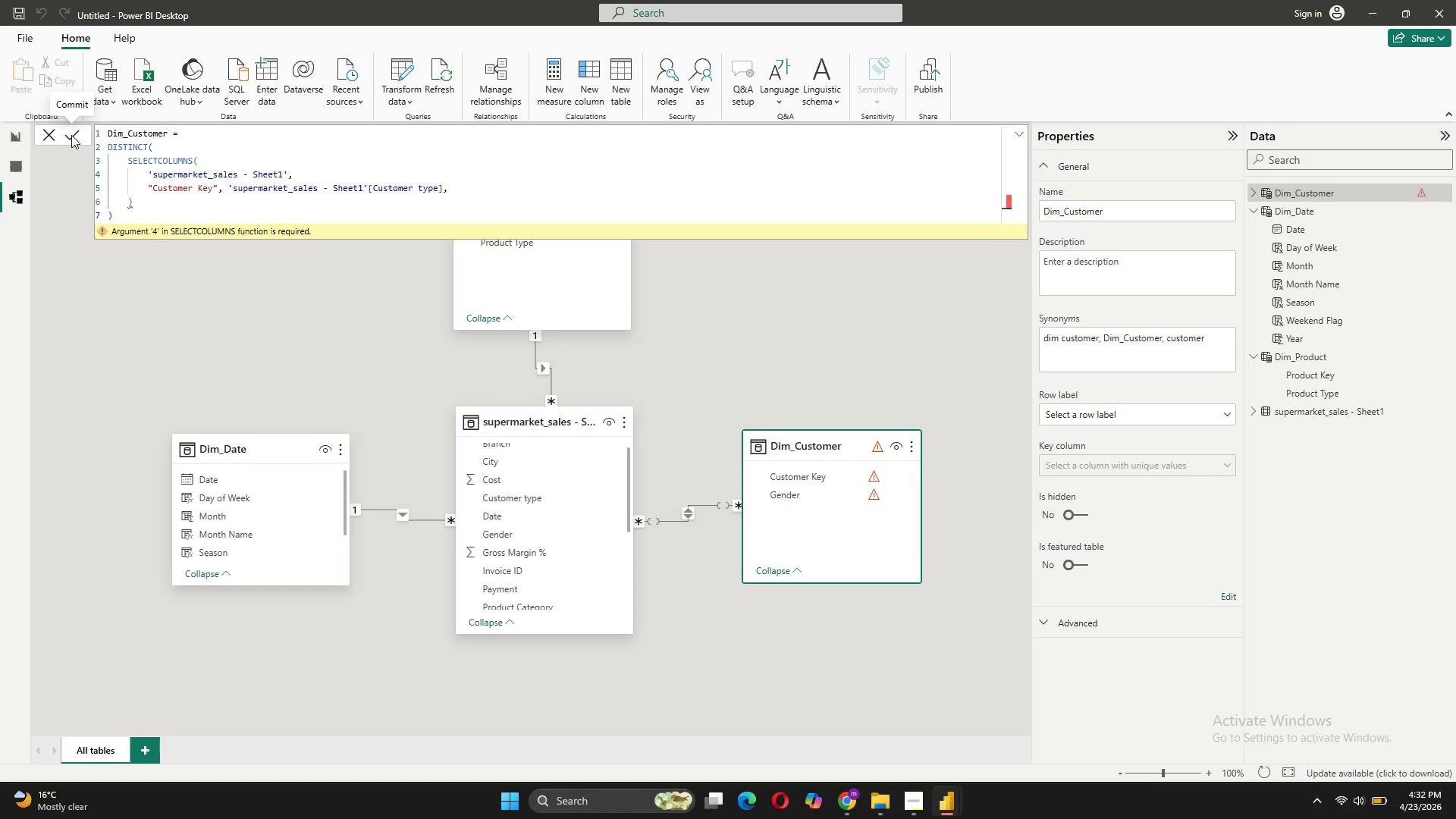 
left_click([456, 185])
 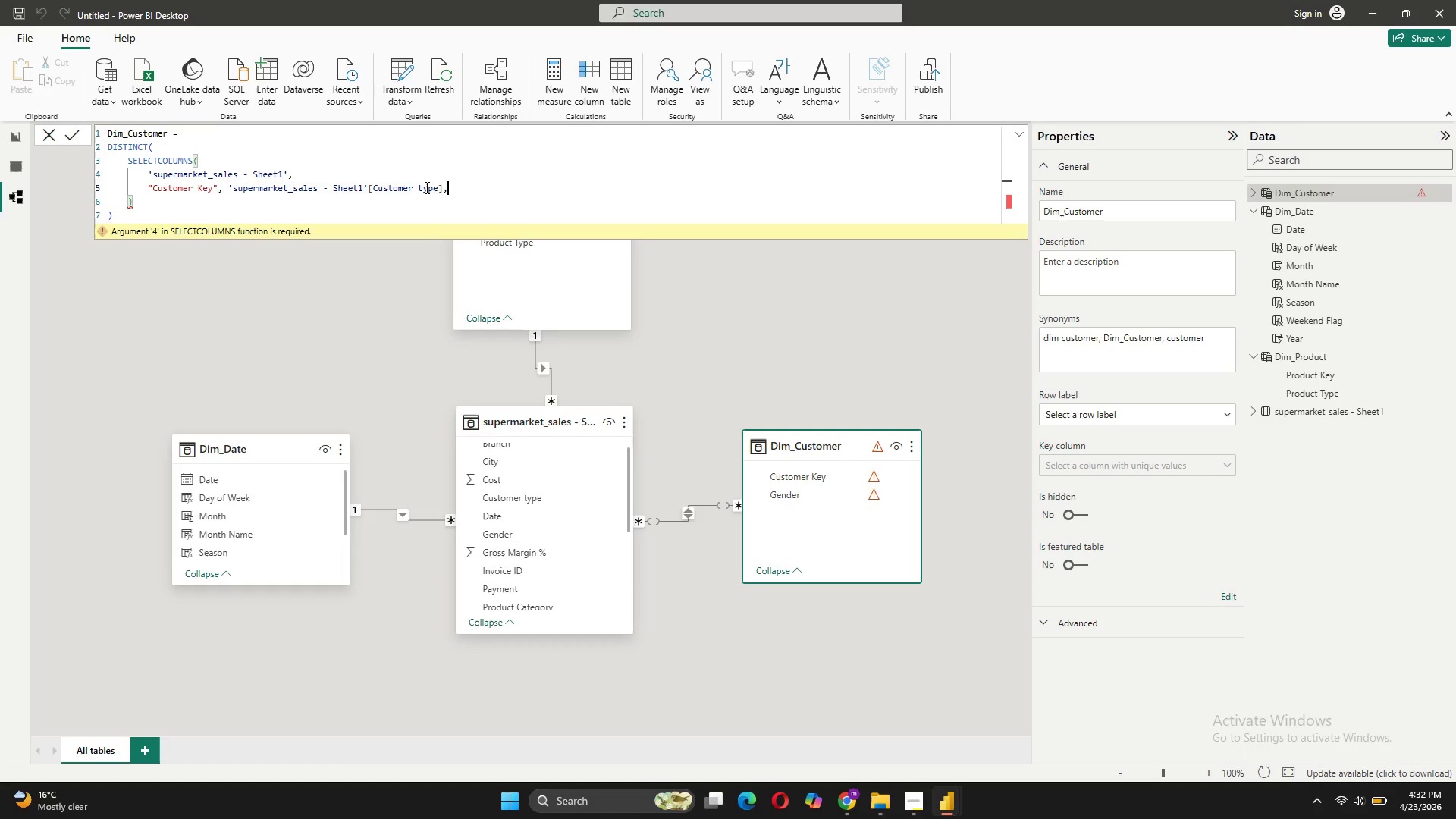 
hold_key(key=ShiftRight, duration=0.38)
 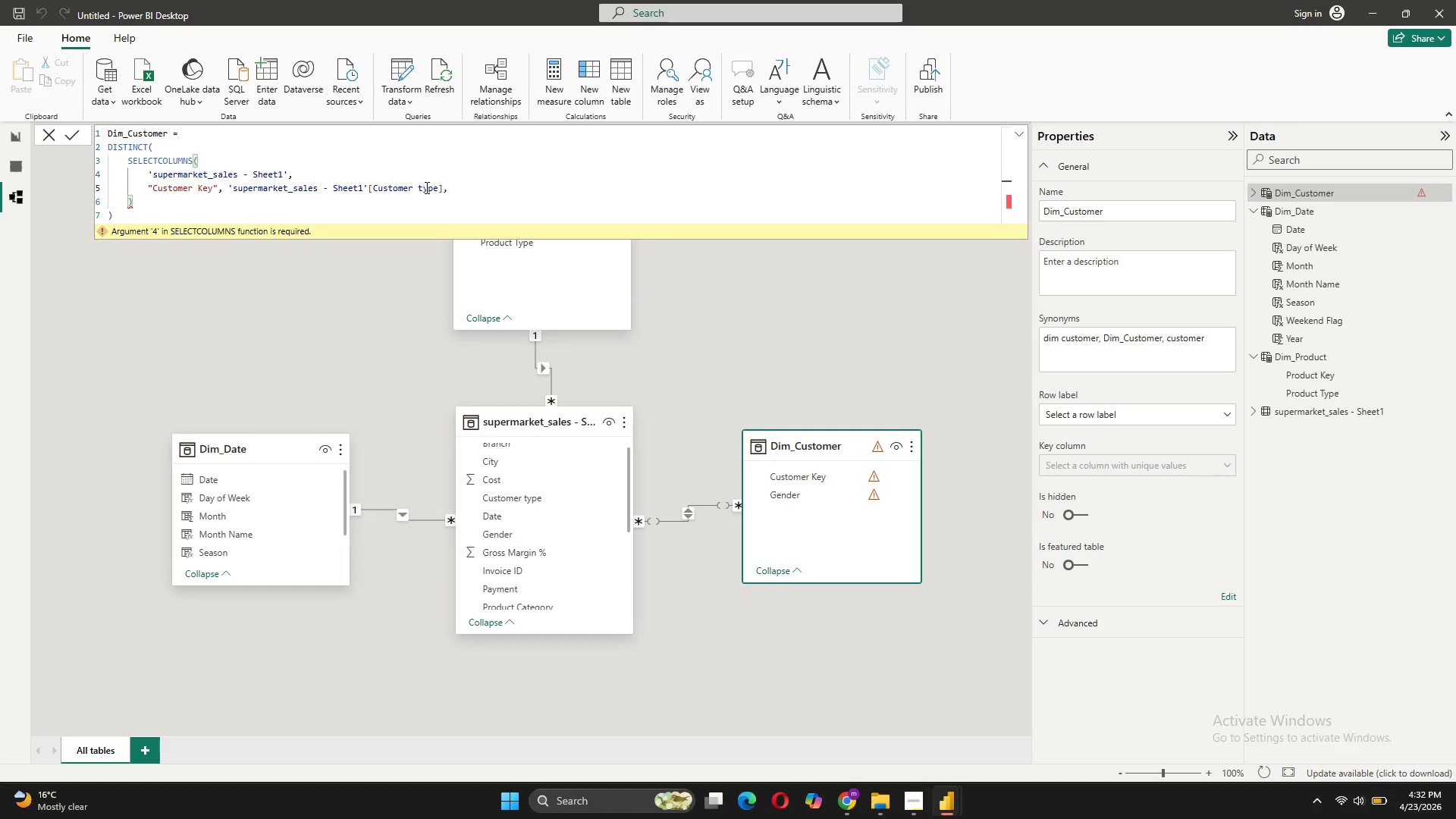 
key(Control+Z)
 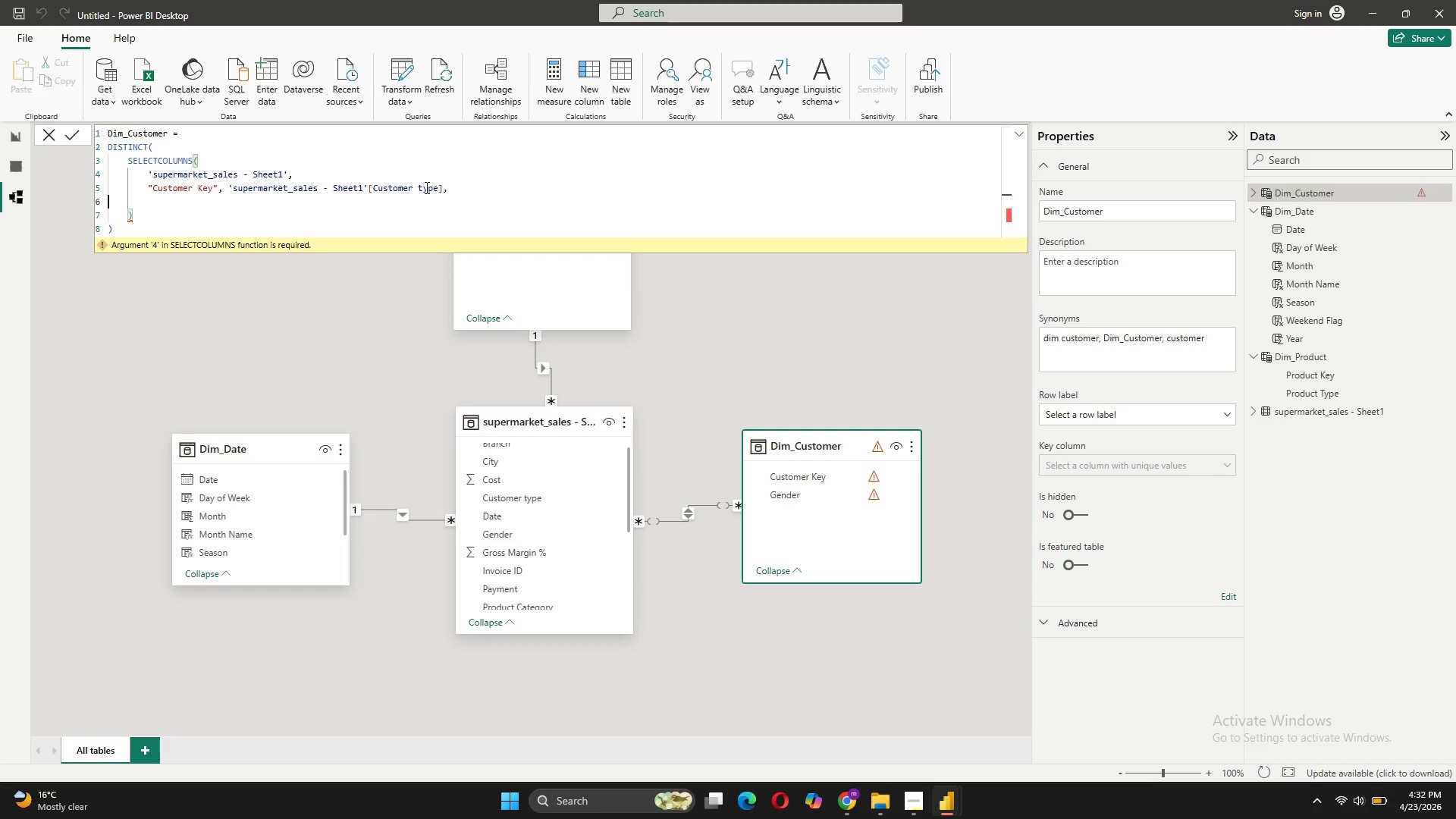 
key(Control+Z)
 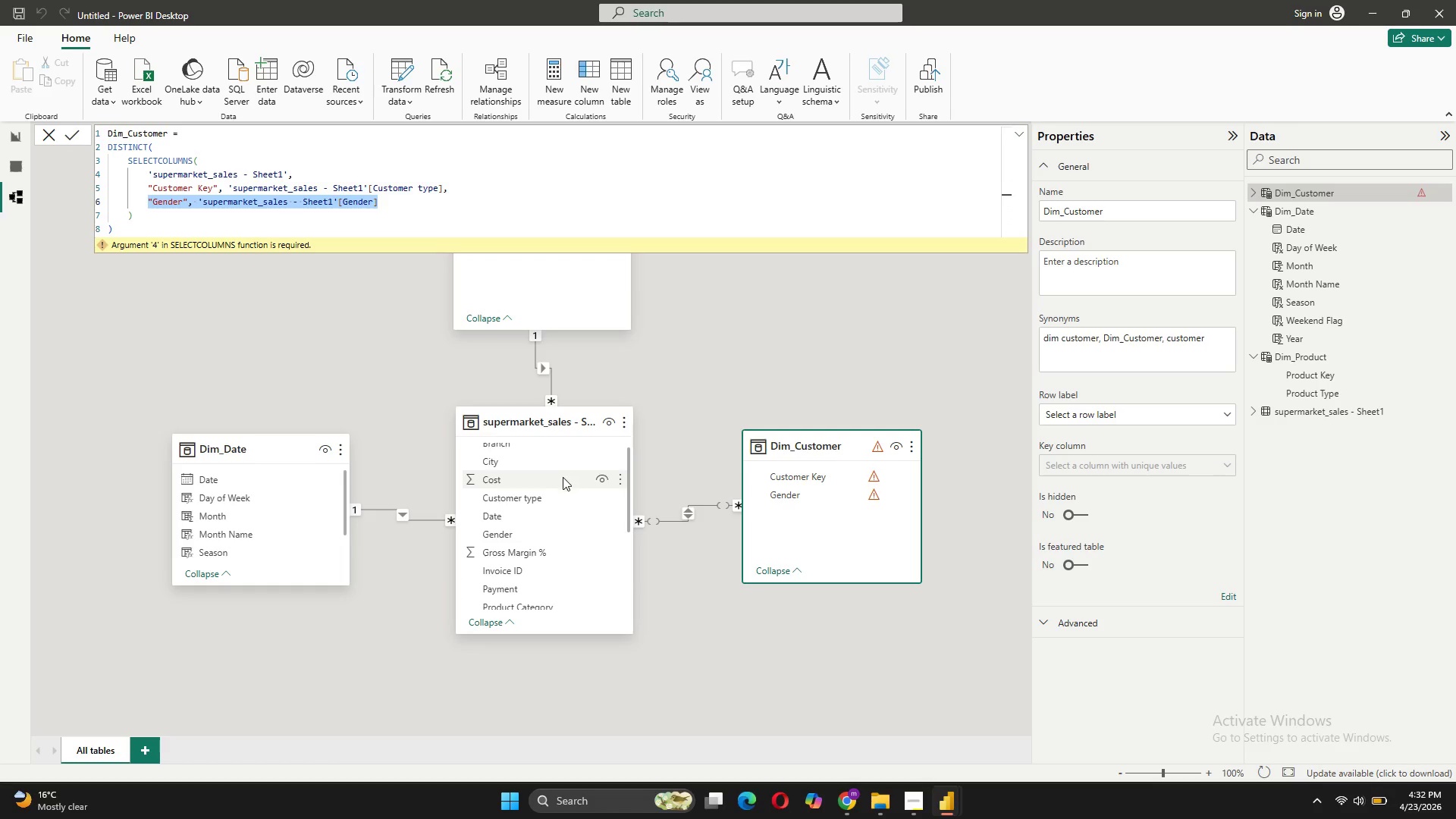 
scroll: coordinate [537, 536], scroll_direction: down, amount: 2.0
 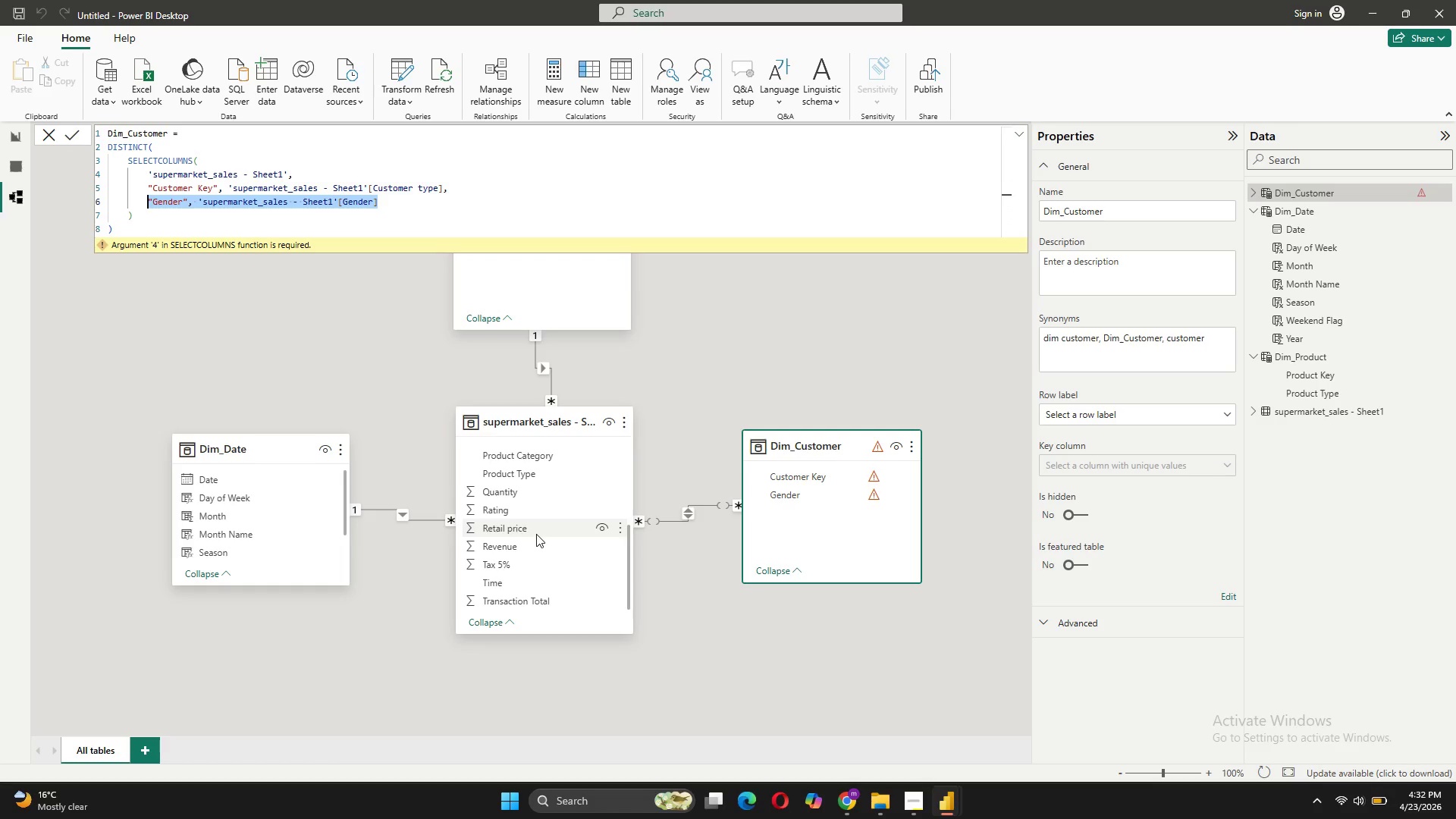 
scroll: coordinate [536, 534], scroll_direction: none, amount: 0.0
 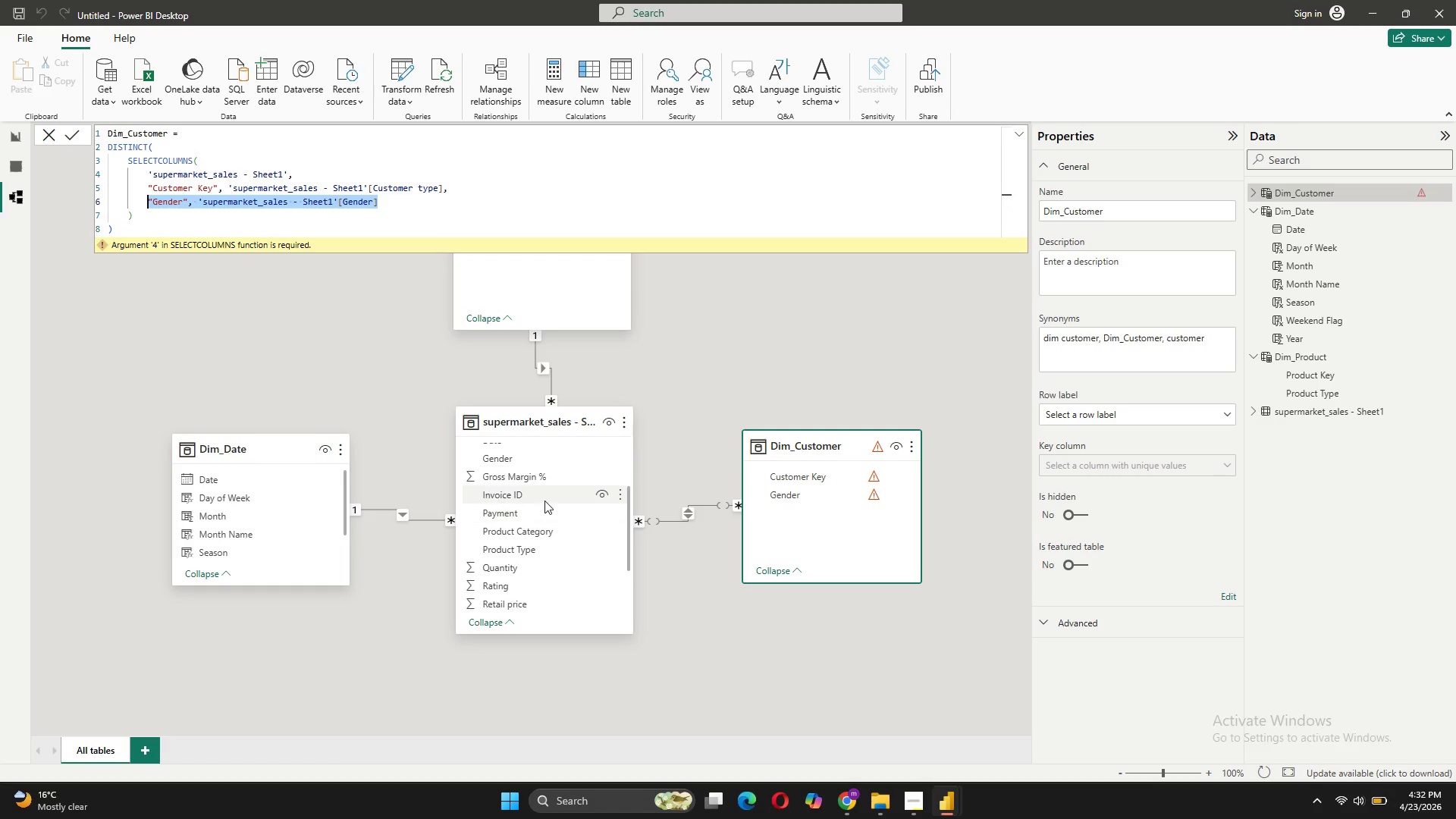 
scroll: coordinate [529, 500], scroll_direction: up, amount: 2.0
 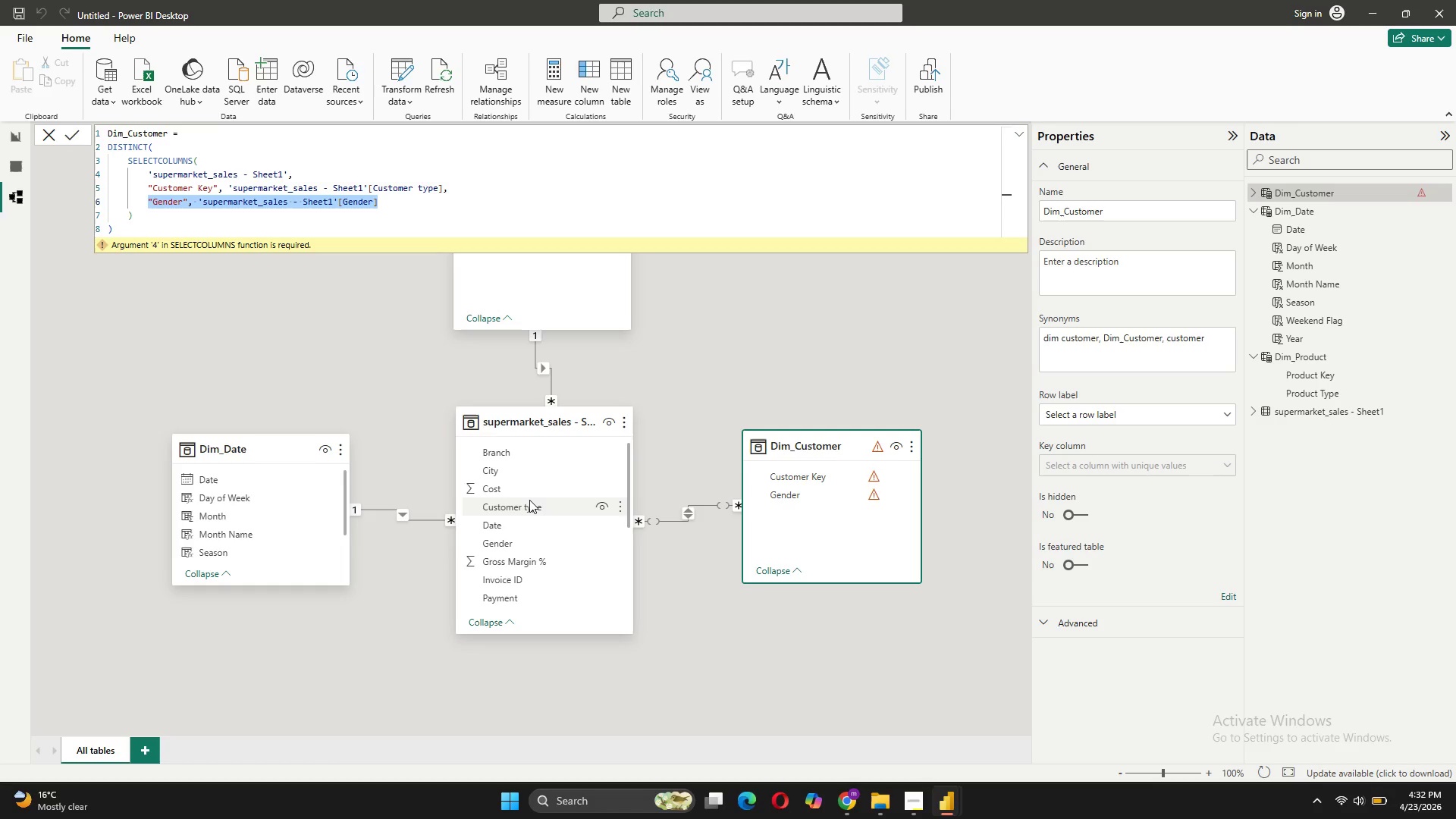 
scroll: coordinate [529, 500], scroll_direction: none, amount: 0.0
 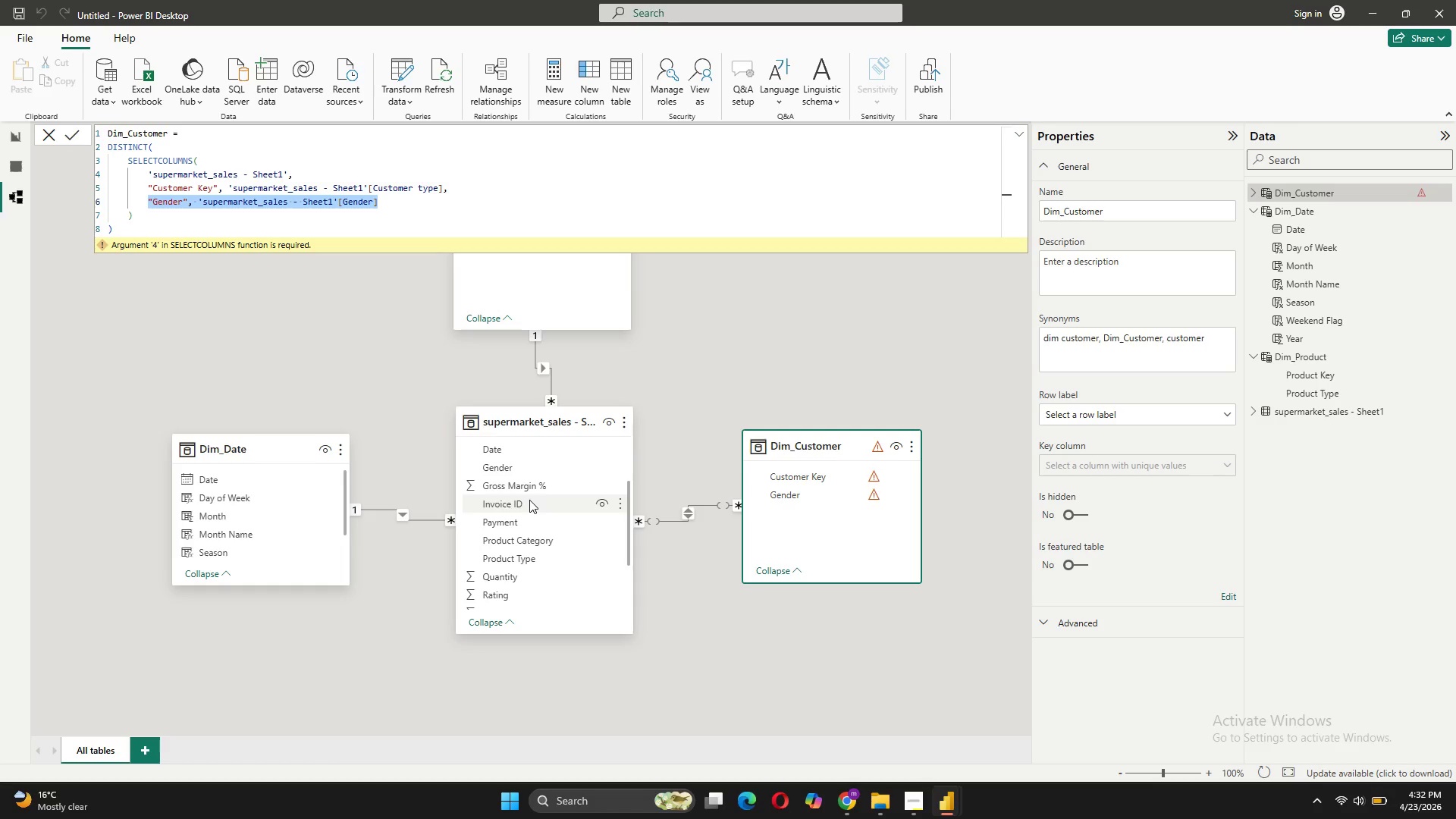 
scroll: coordinate [529, 500], scroll_direction: down, amount: 2.0
 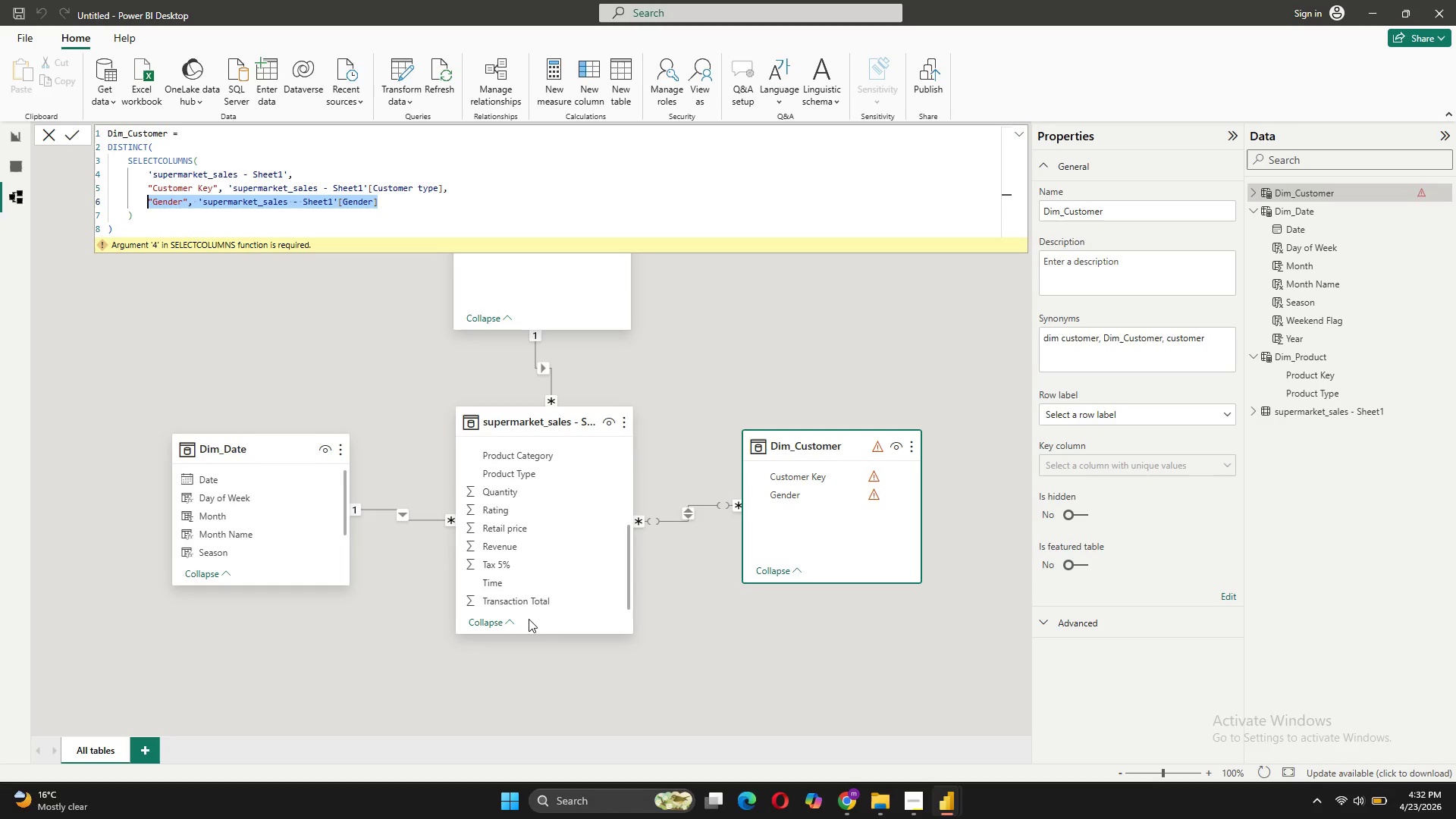 
scroll: coordinate [521, 574], scroll_direction: up, amount: 8.0
 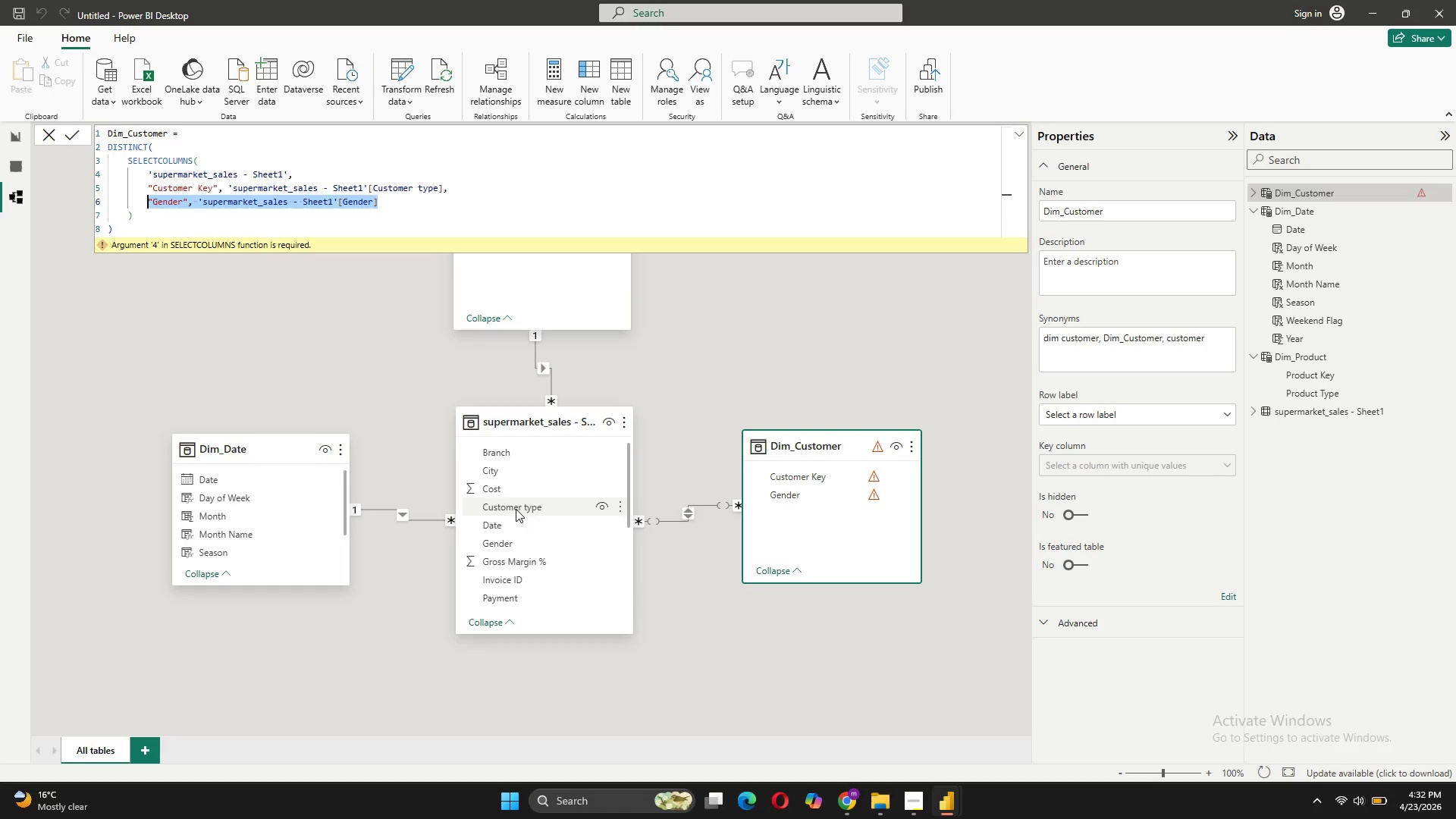 
wait(6.41)
 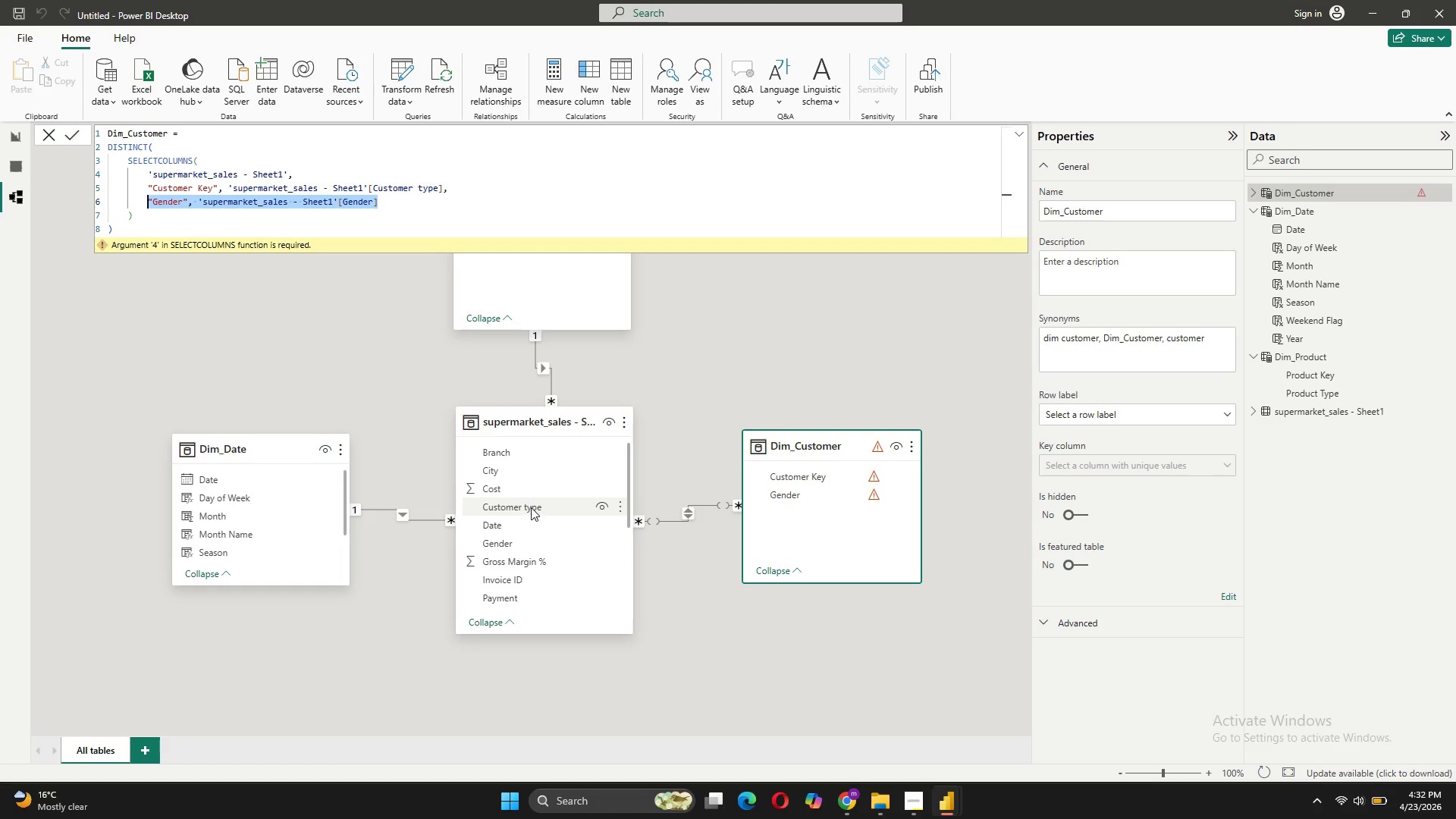 
scroll: coordinate [516, 509], scroll_direction: none, amount: 0.0
 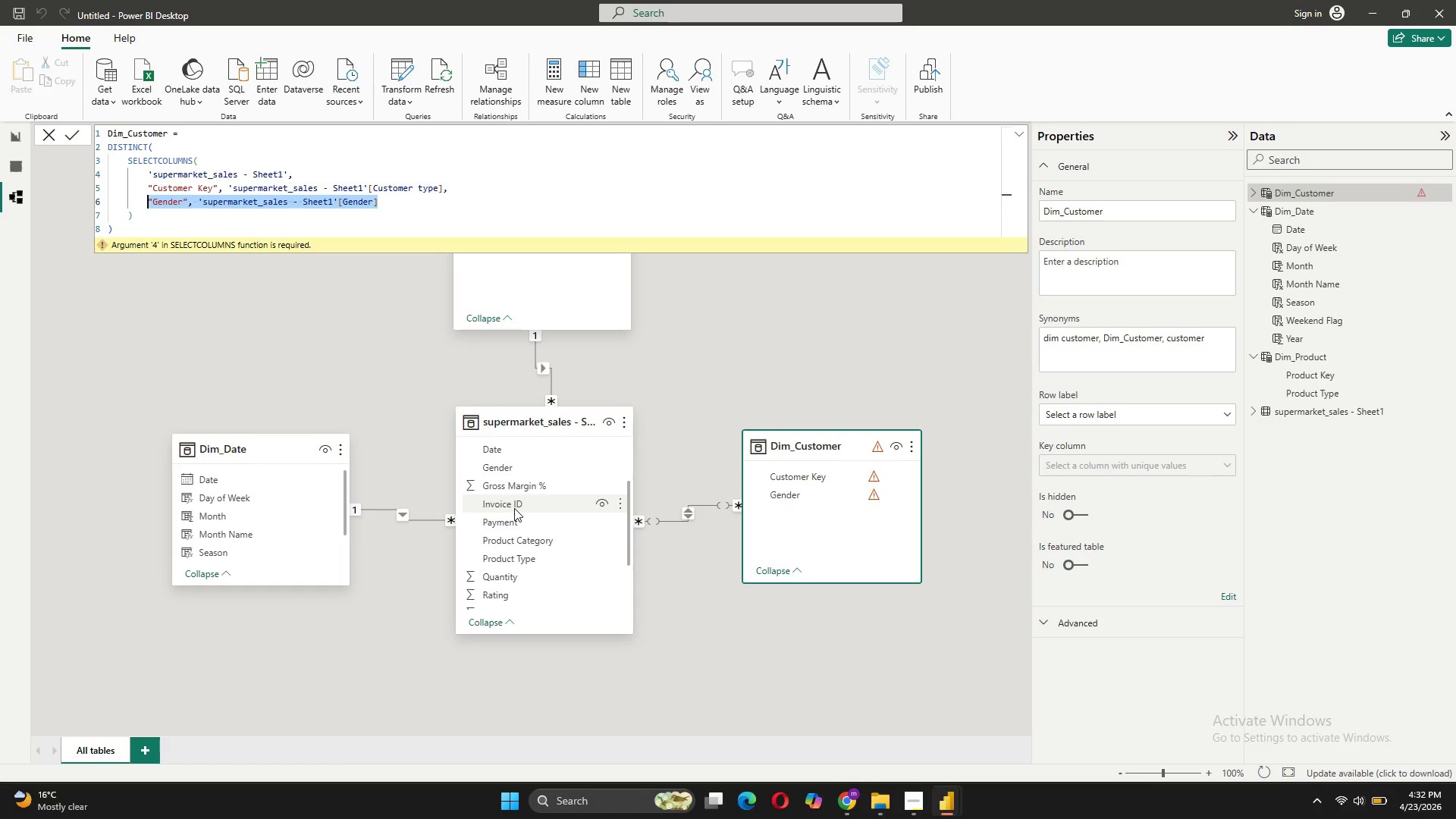 
scroll: coordinate [514, 508], scroll_direction: down, amount: 1.0
 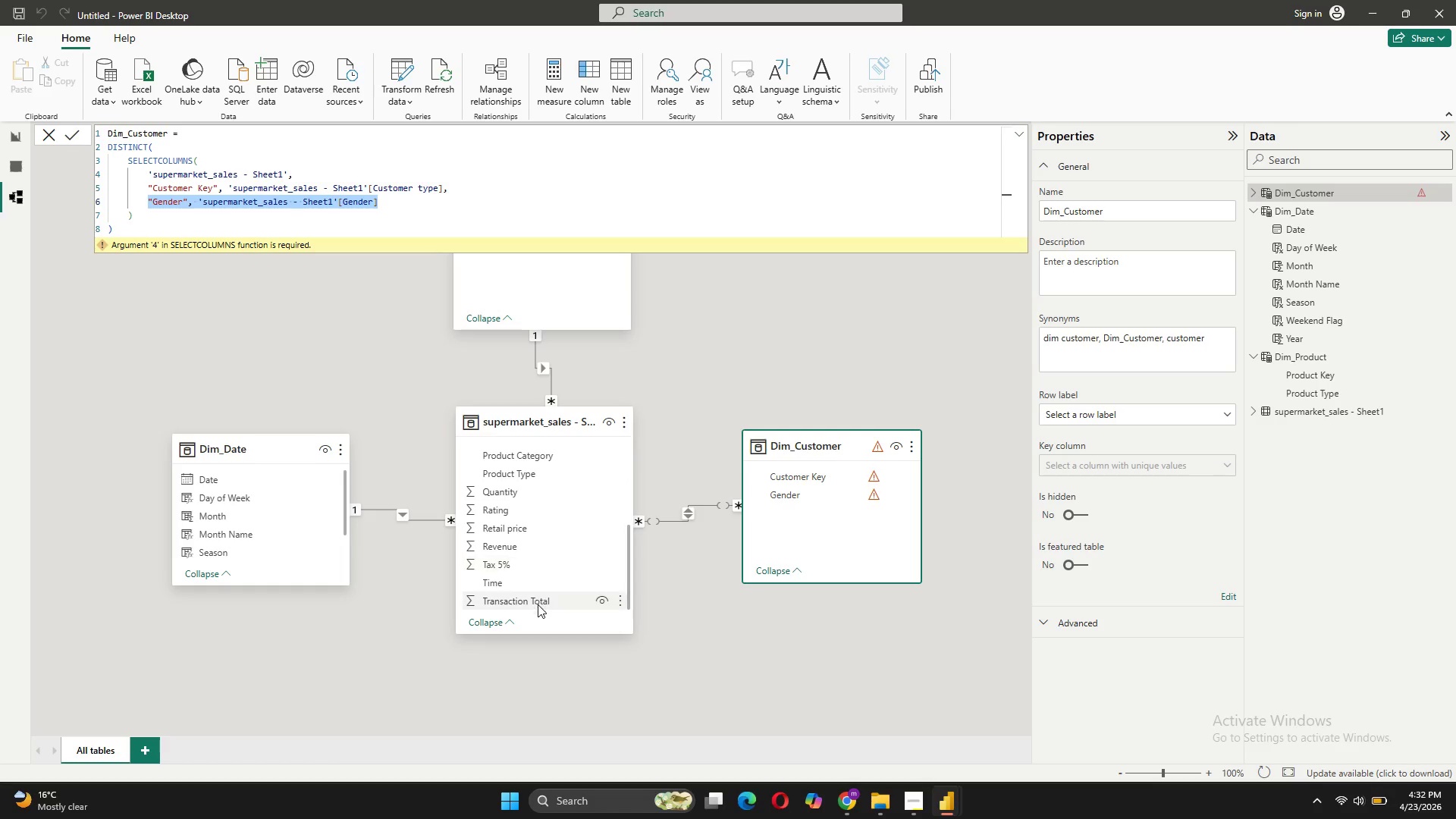 
scroll: coordinate [536, 576], scroll_direction: up, amount: 8.0
 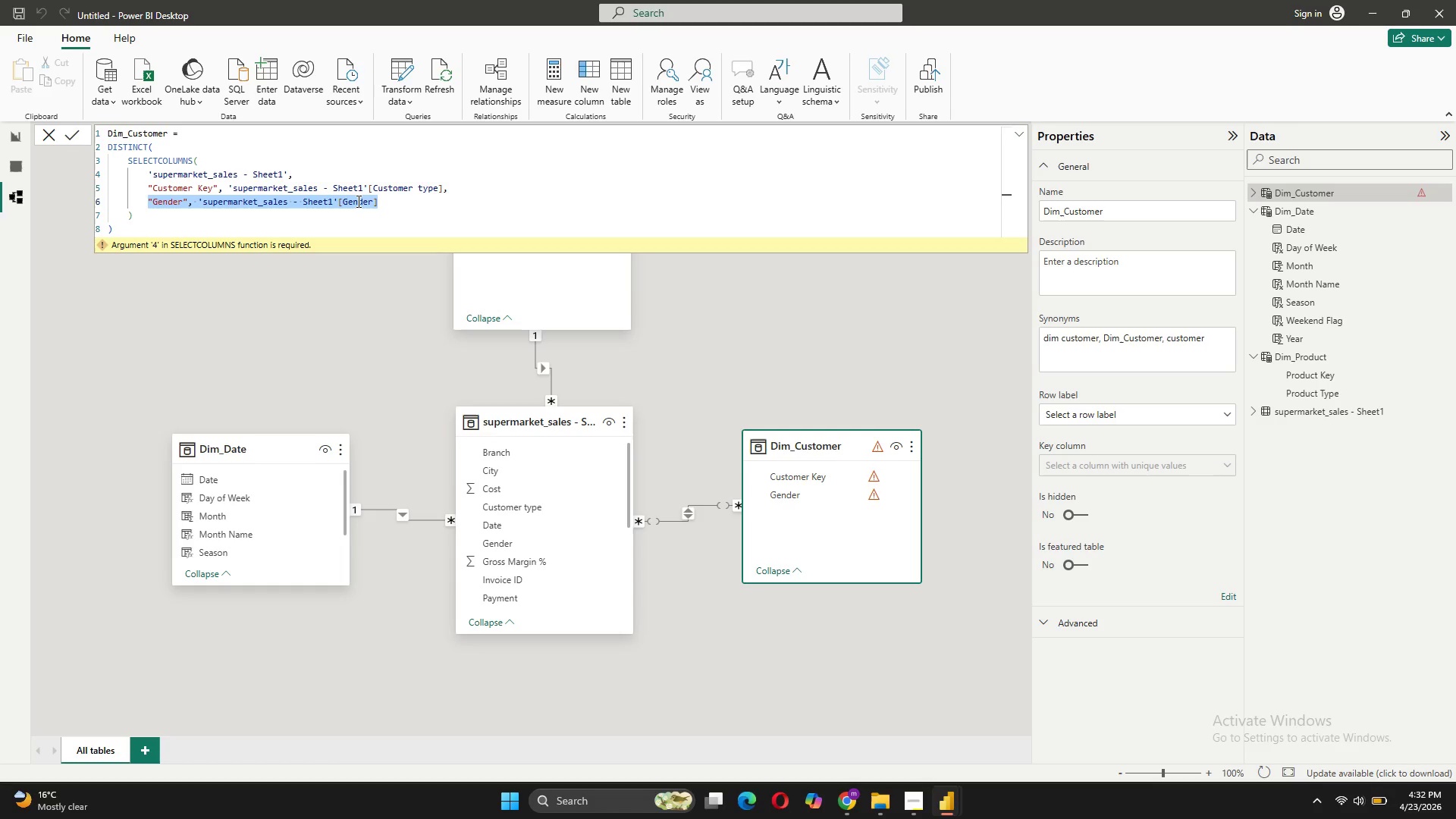 
left_click([368, 196])
 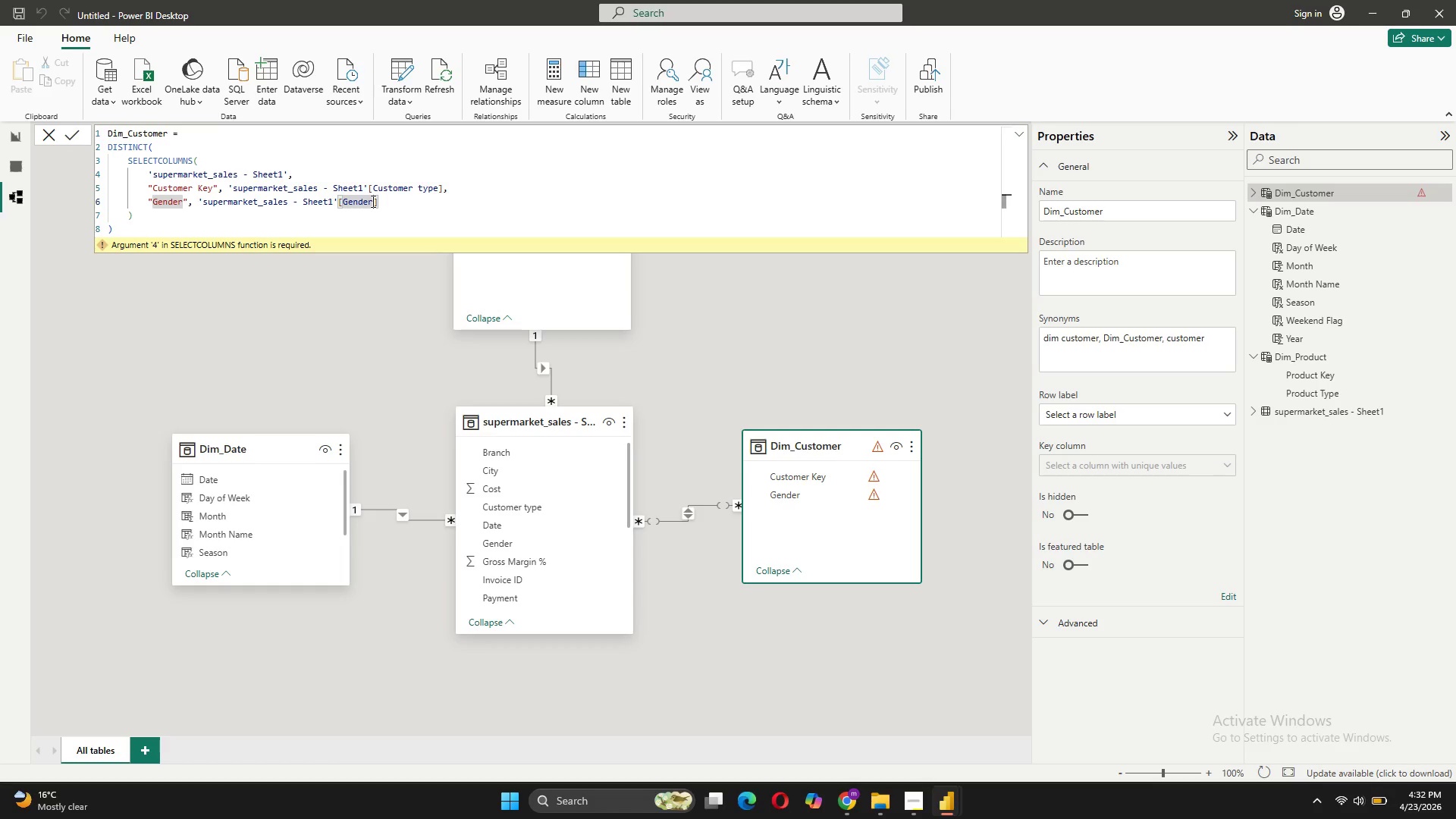 
key(Backspace)
key(Backspace)
key(Backspace)
key(Backspace)
key(Backspace)
key(Backspace)
type(City)
 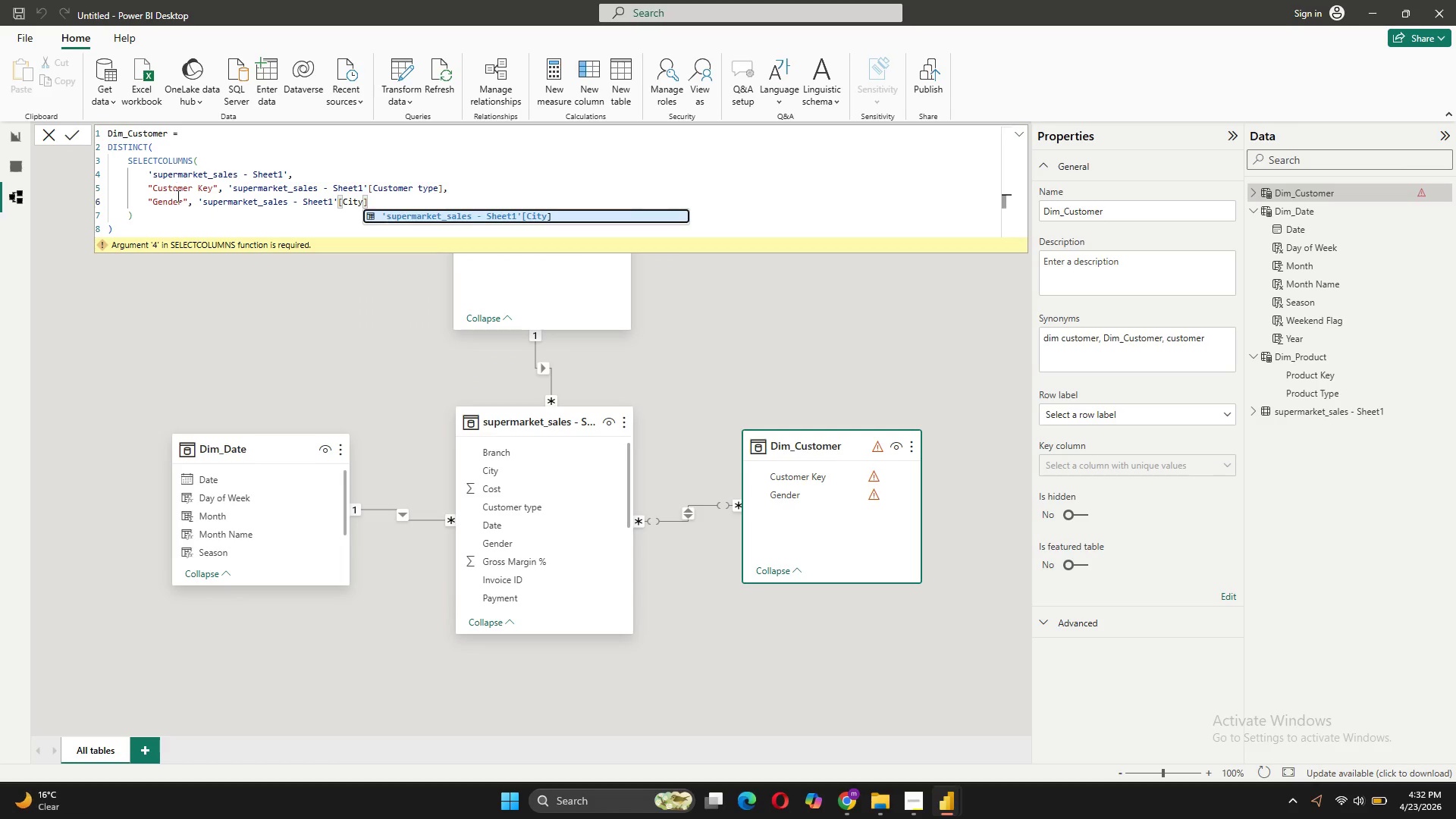 
left_click([180, 198])
 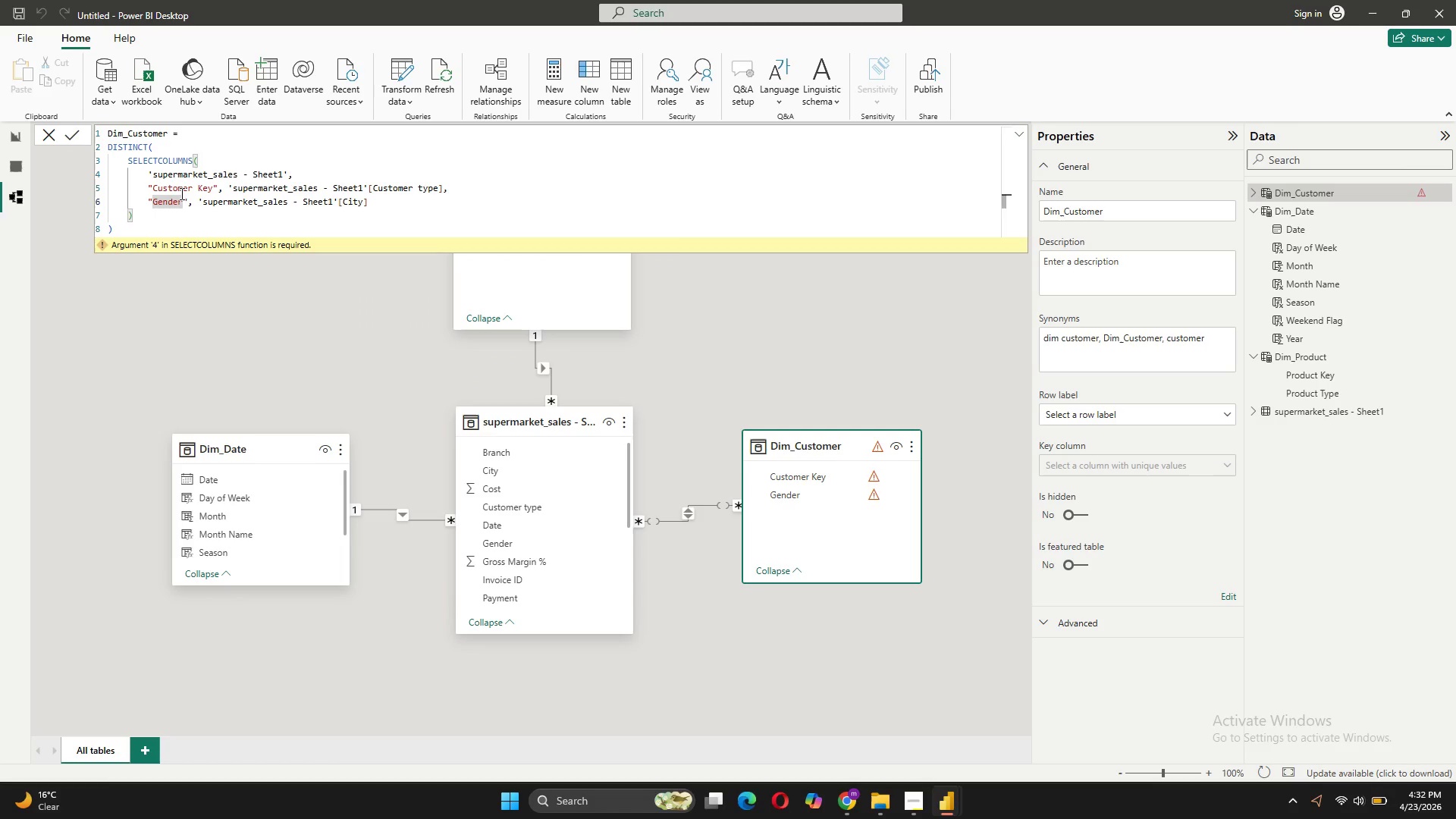 
key(ArrowRight)
 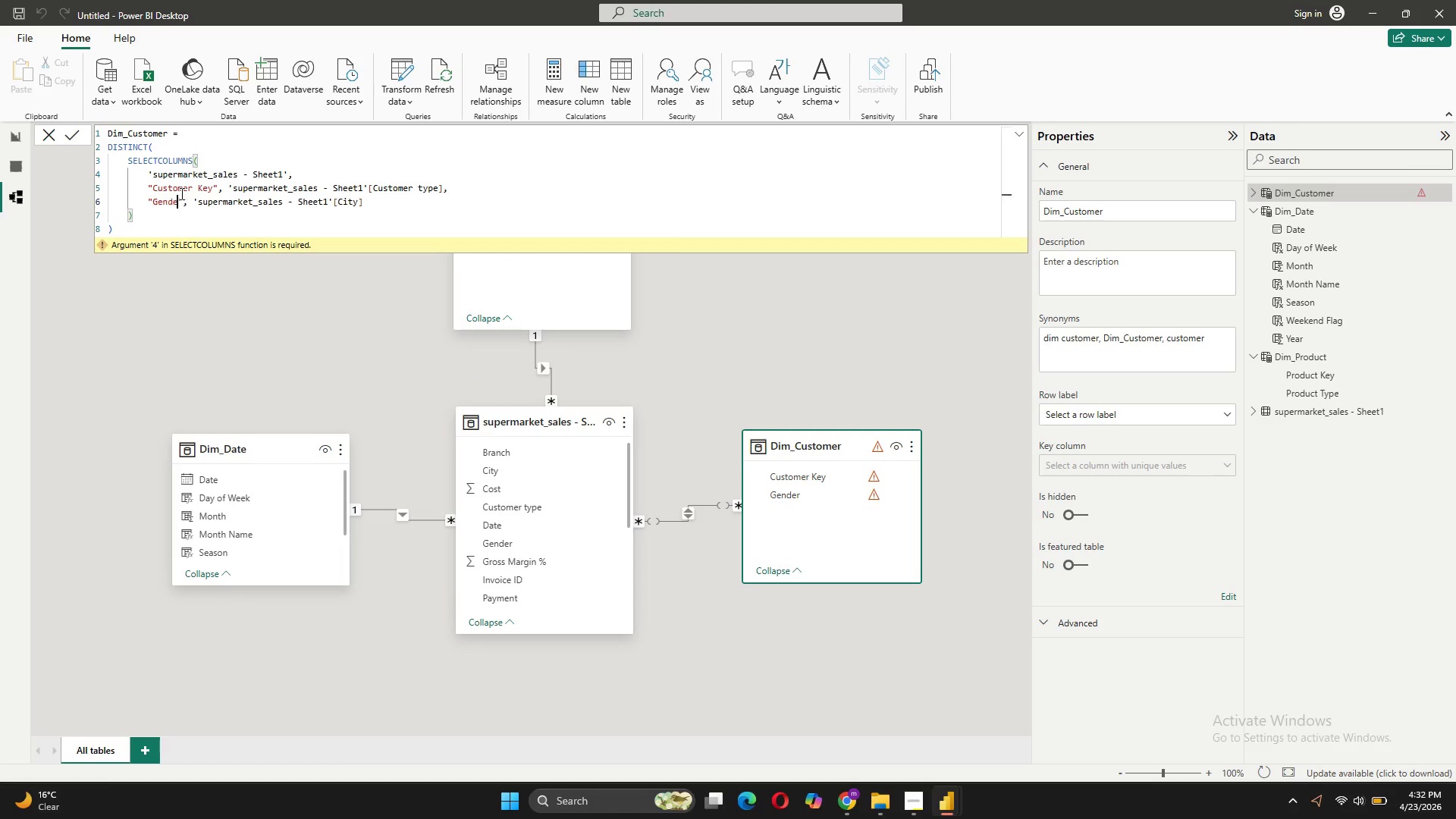 
key(Backspace)
key(Backspace)
key(Backspace)
key(Backspace)
key(Backspace)
key(Backspace)
type(City)
 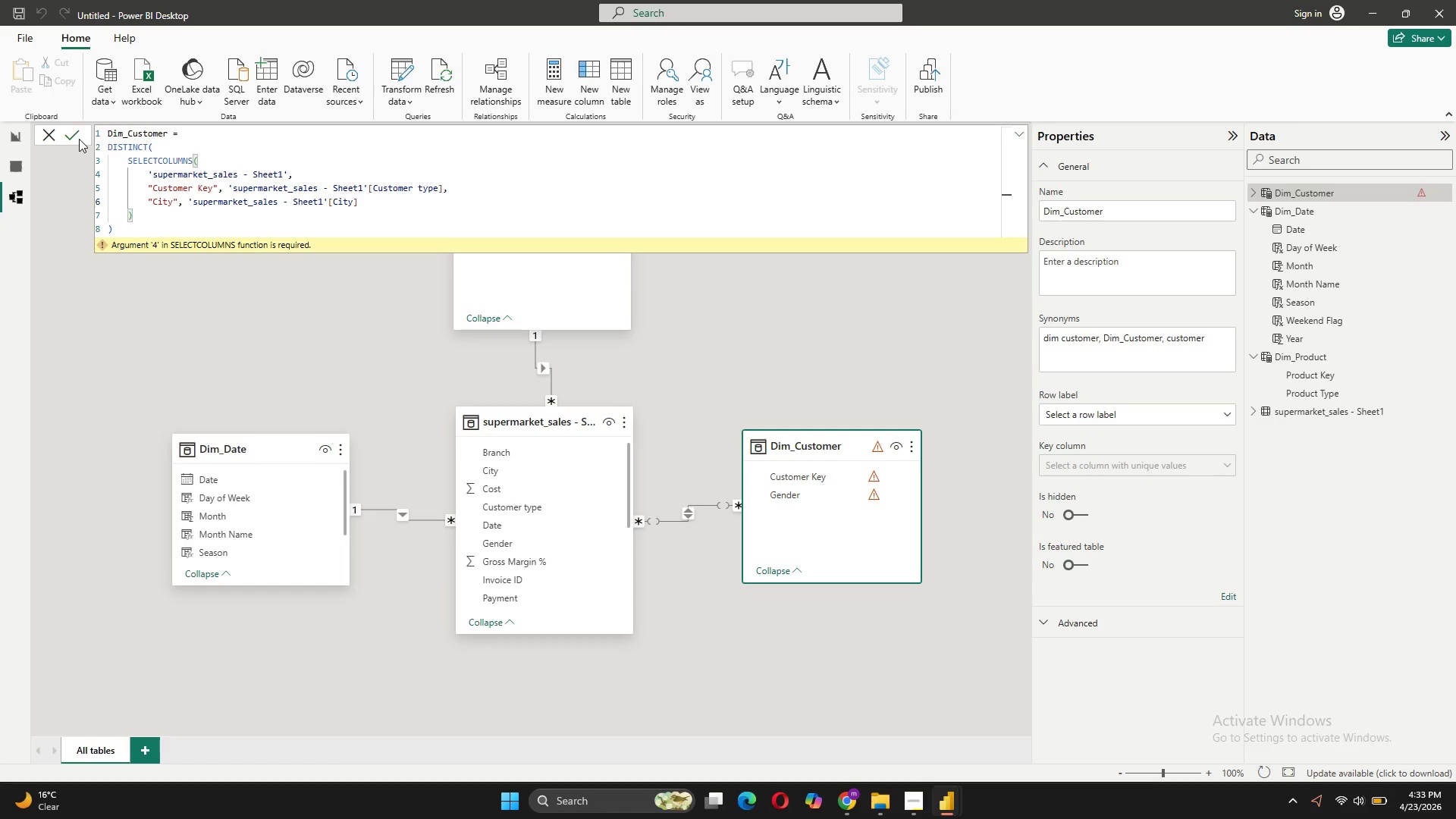 
left_click([78, 136])
 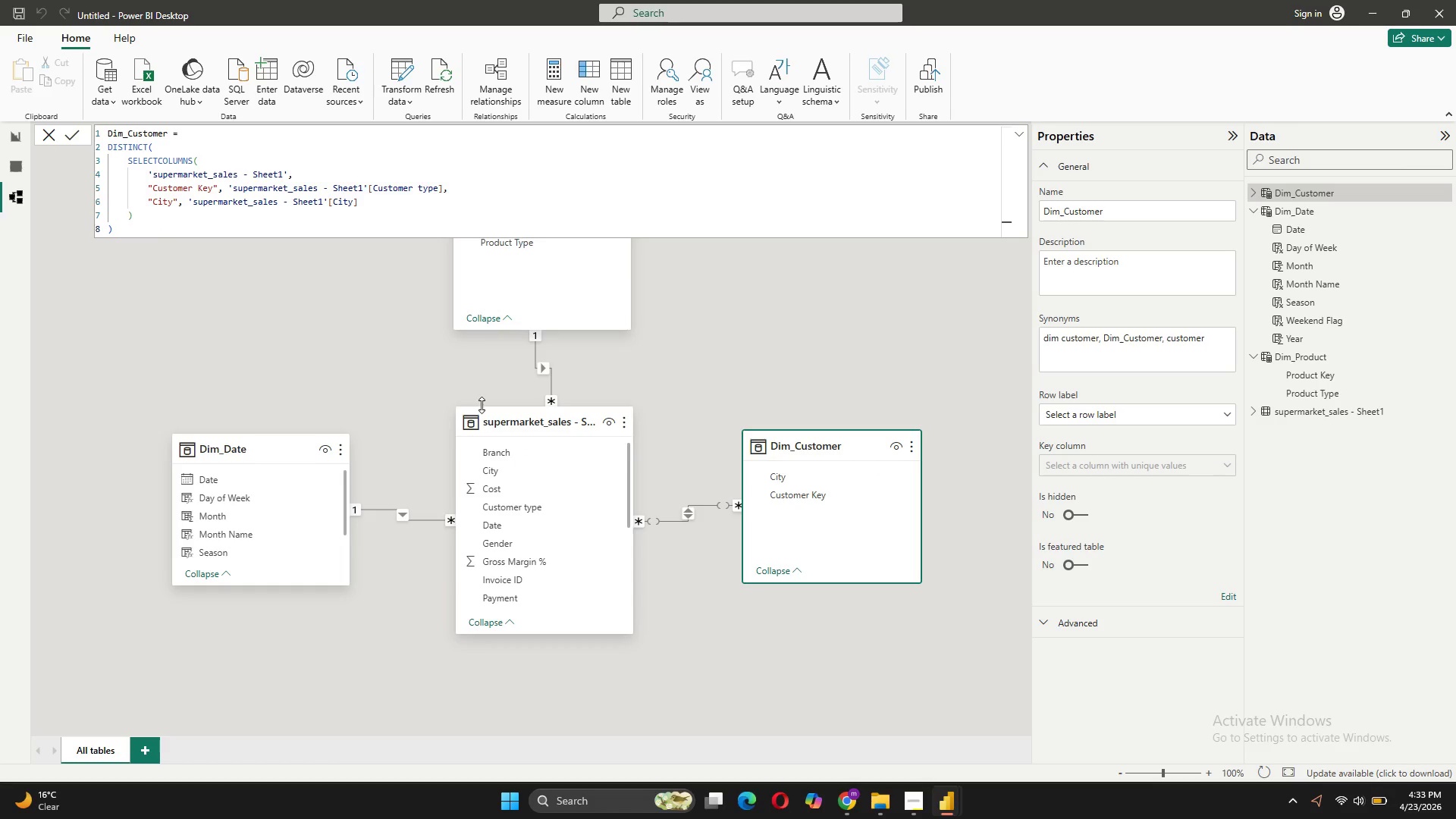 
wait(5.69)
 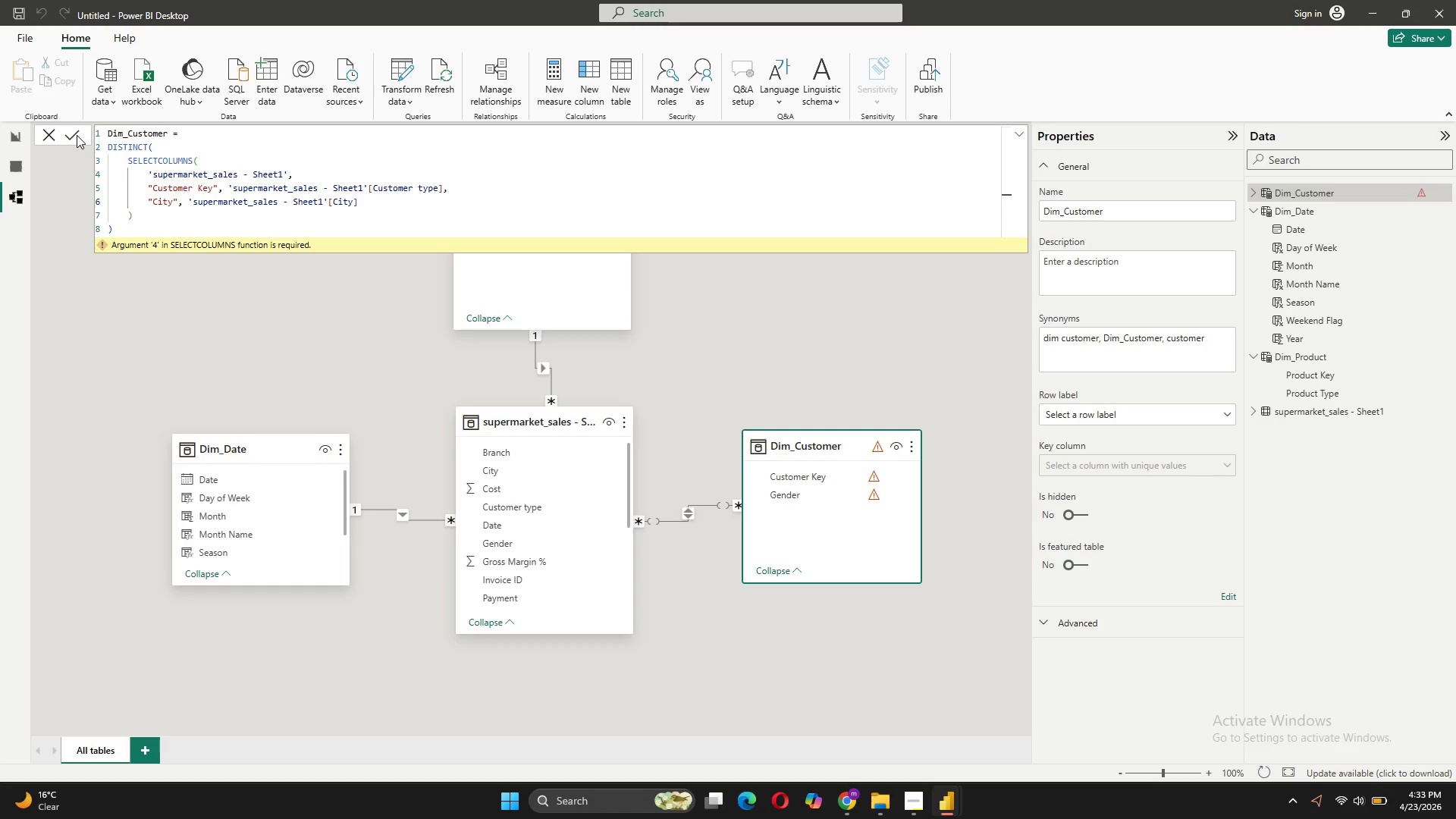 
right_click([686, 514])
 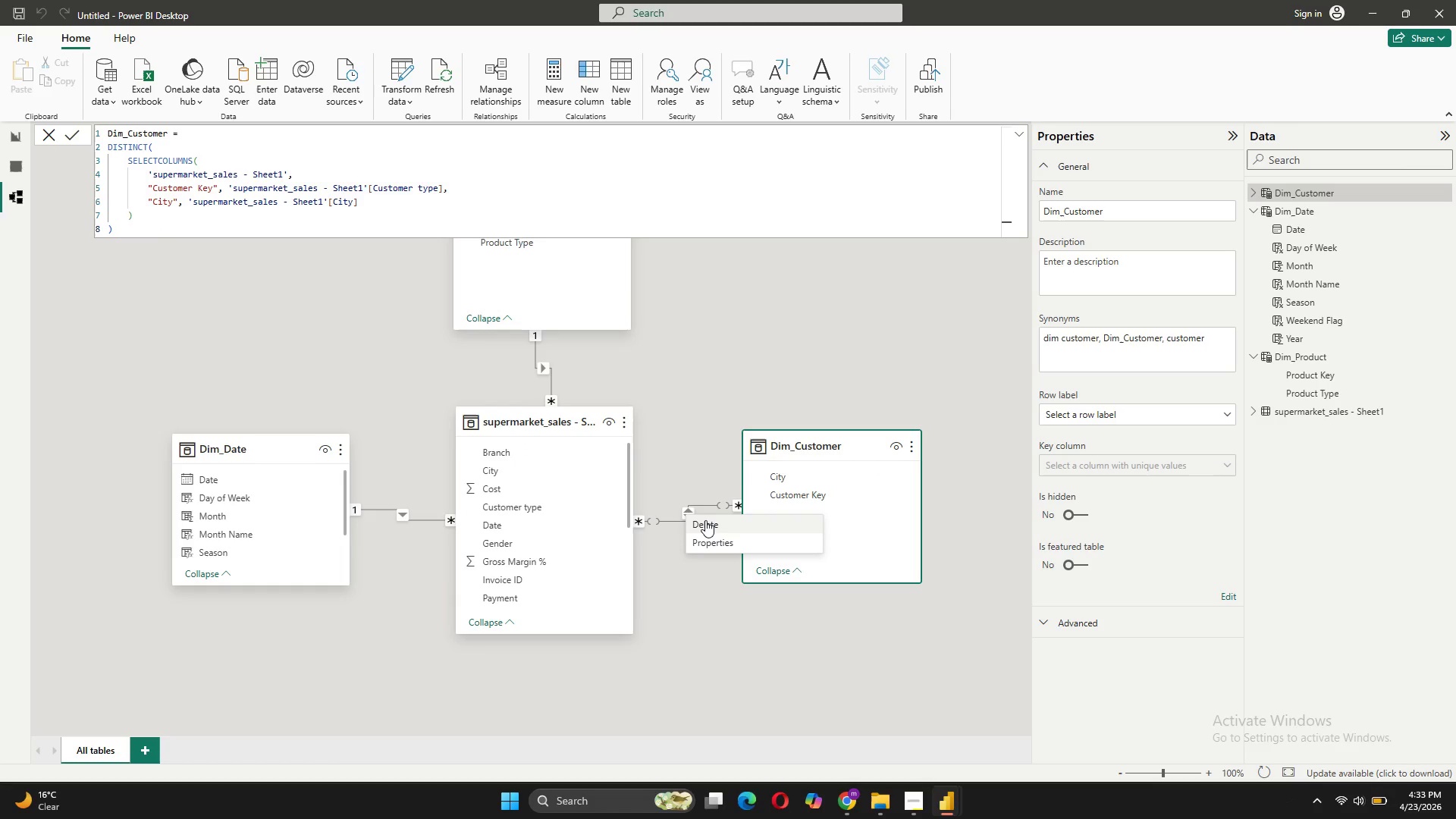 
left_click([705, 519])
 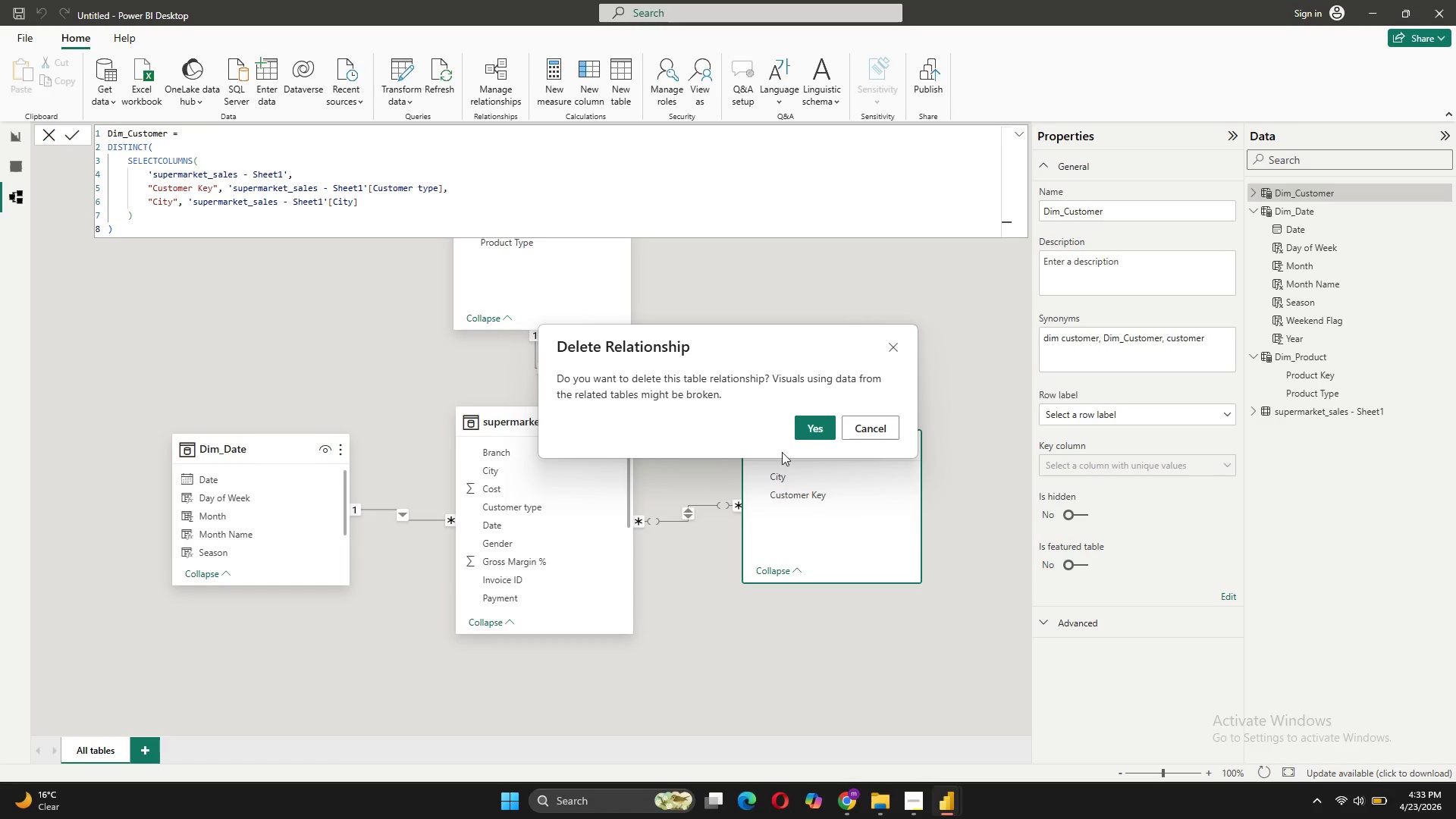 
left_click([812, 425])
 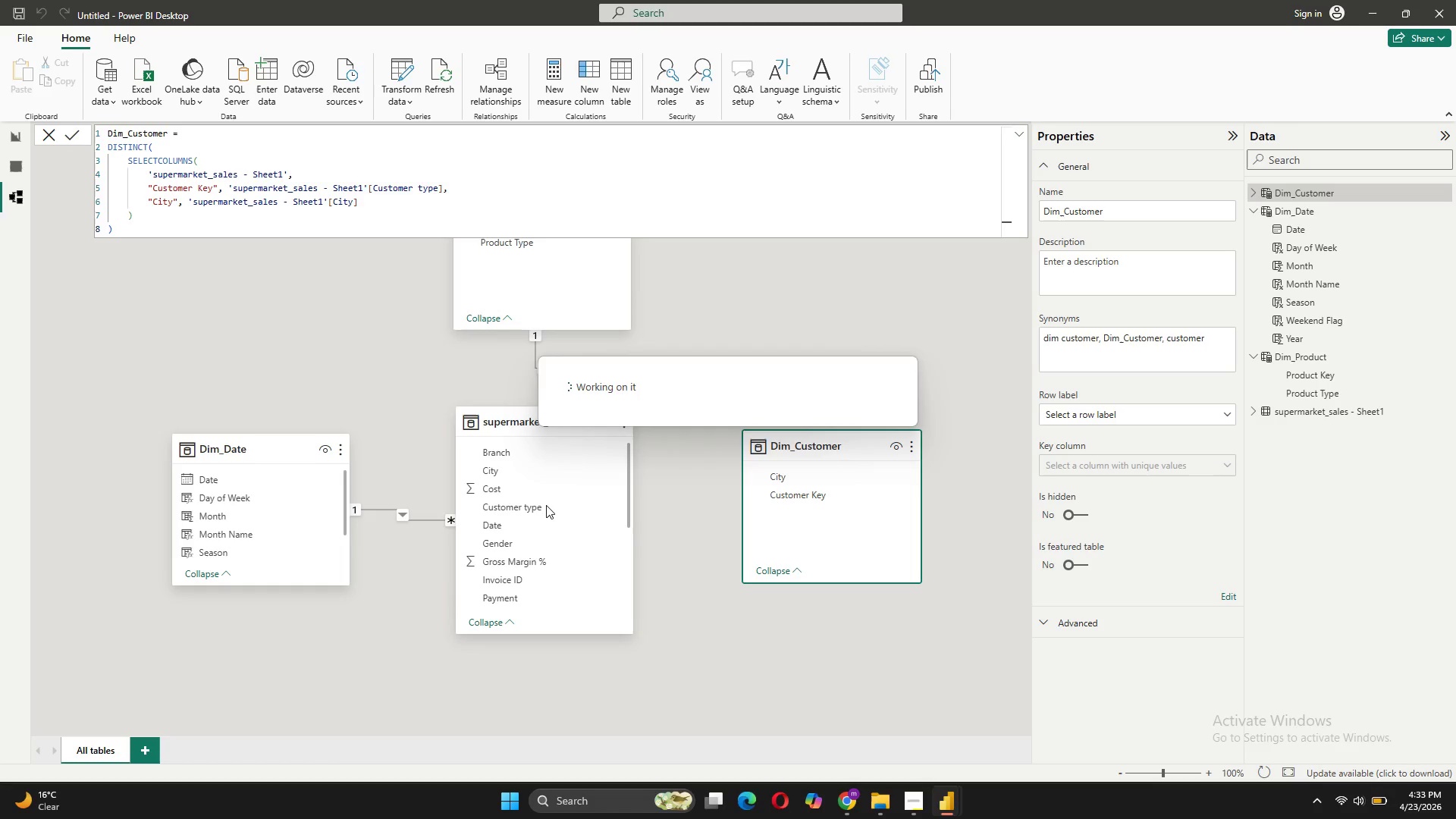 
left_click_drag(start_coordinate=[546, 505], to_coordinate=[794, 495])
 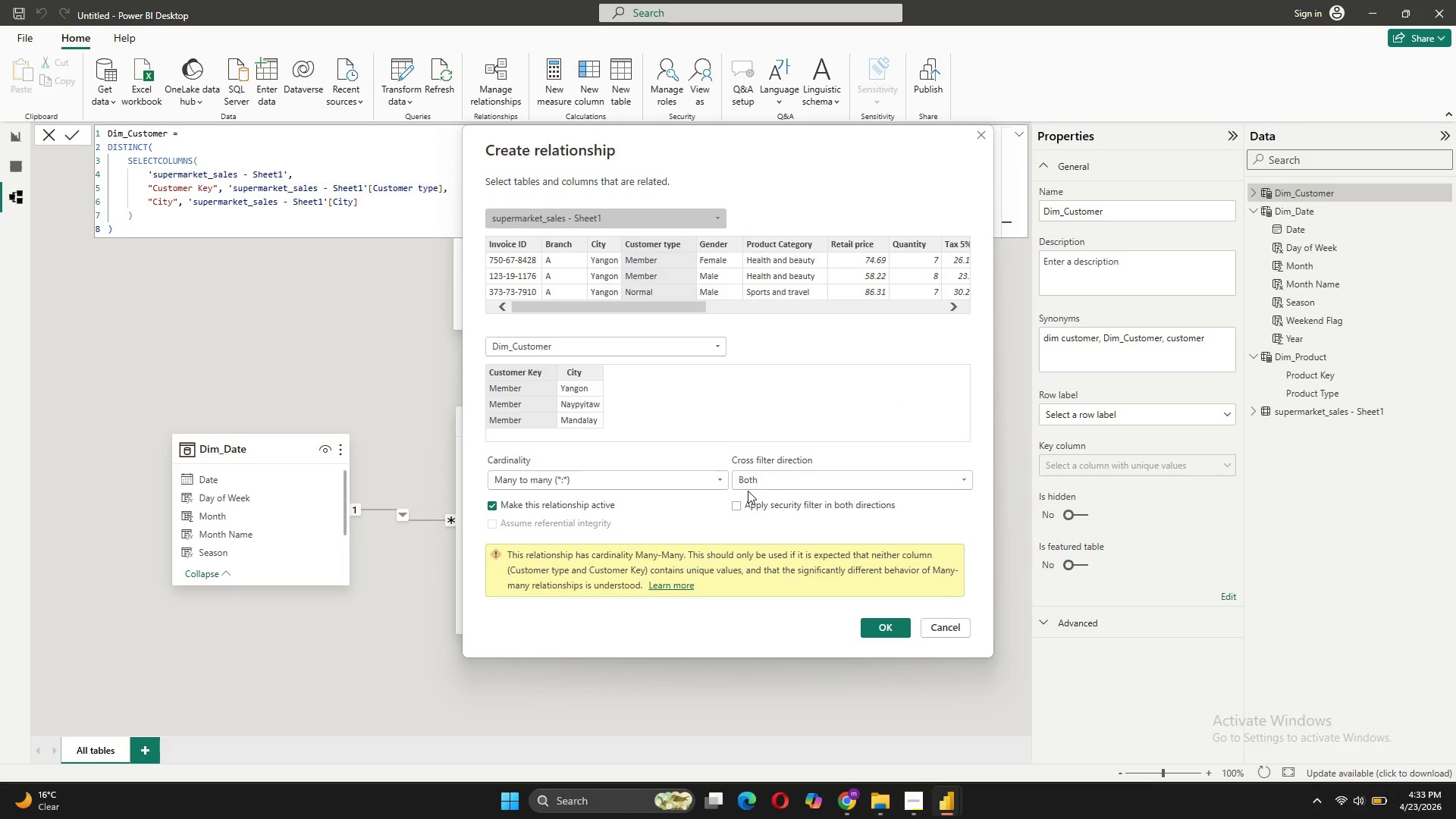 
left_click([930, 622])
 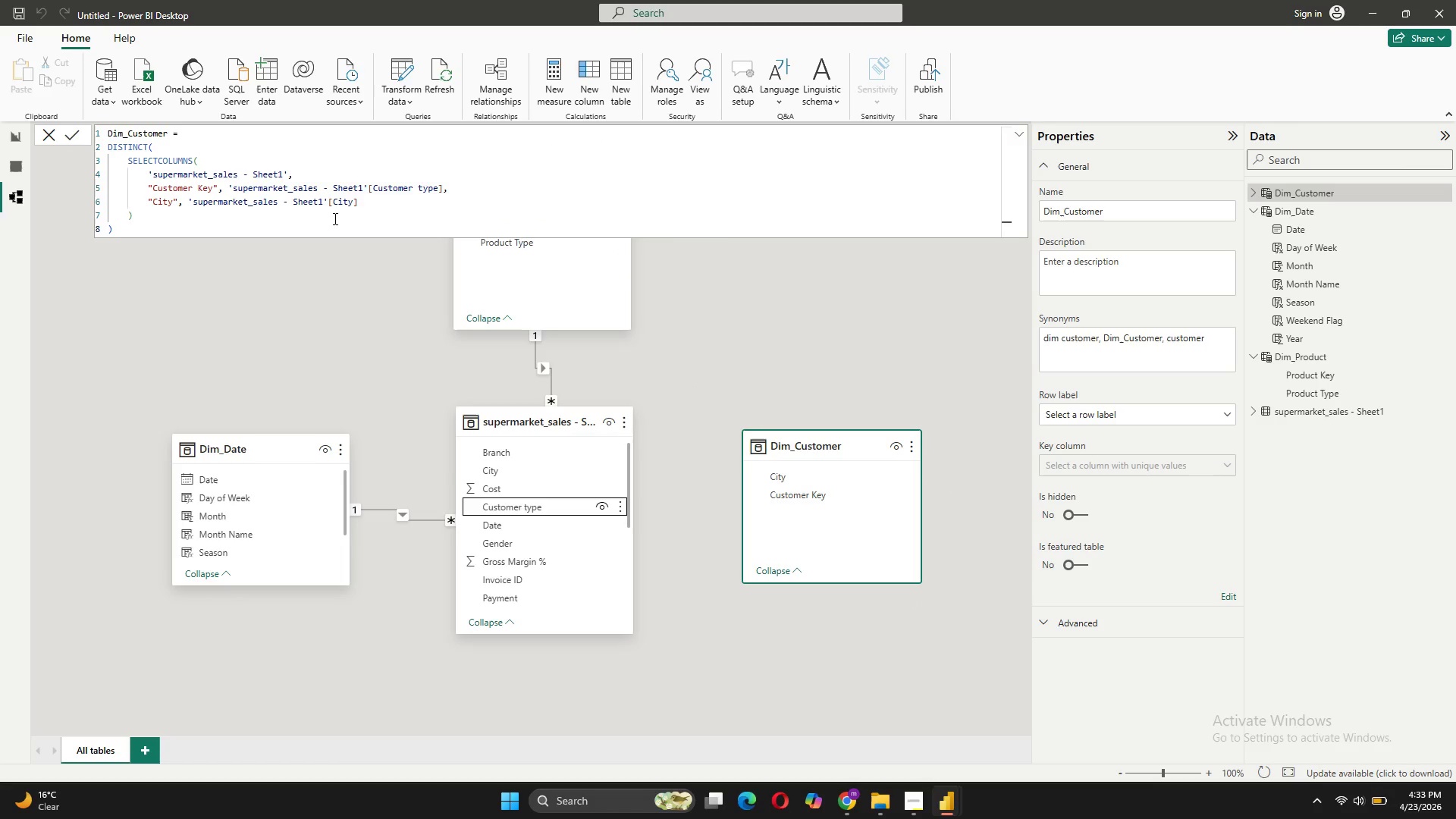 
left_click([368, 202])
 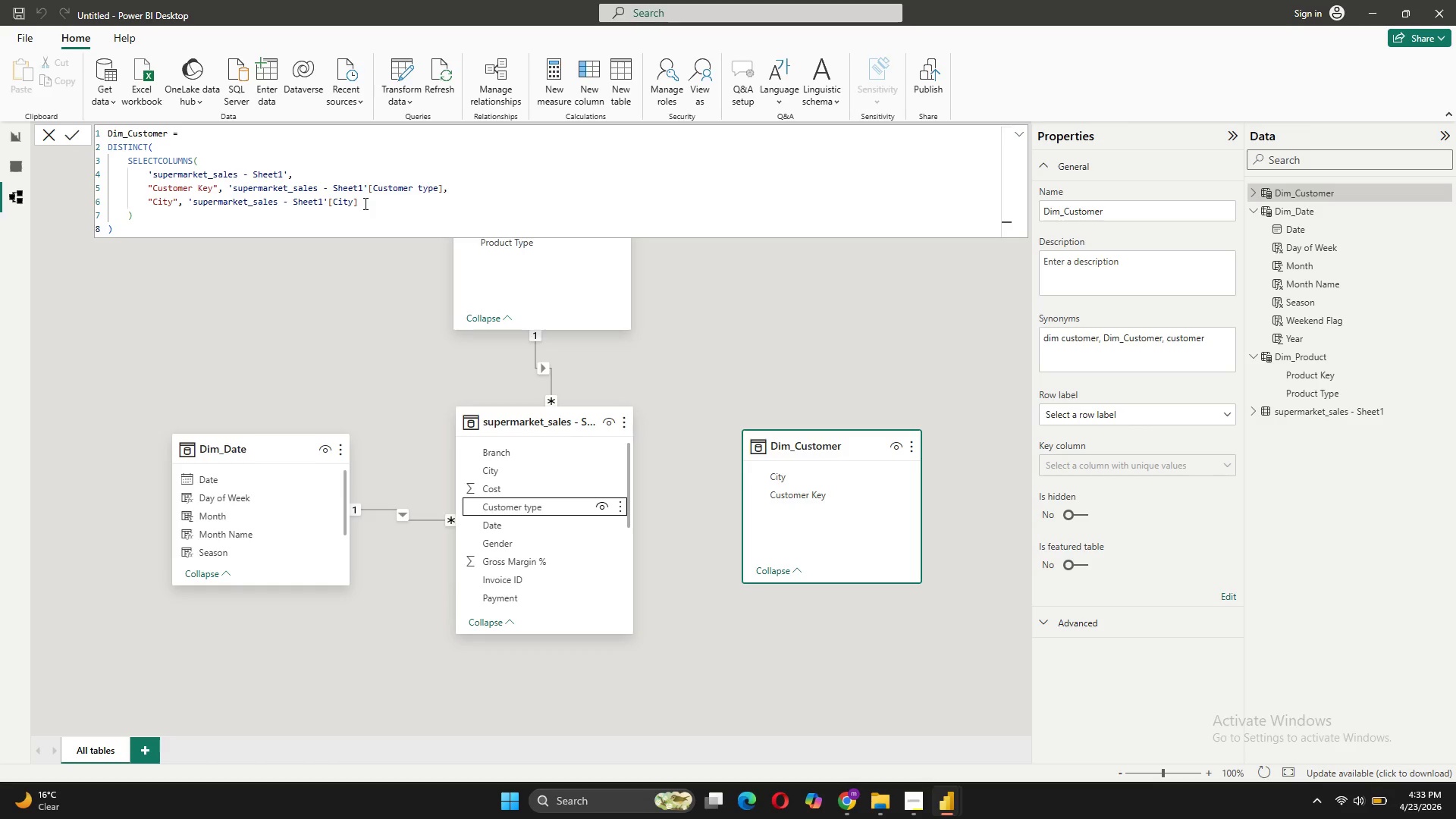 
left_click([372, 210])
 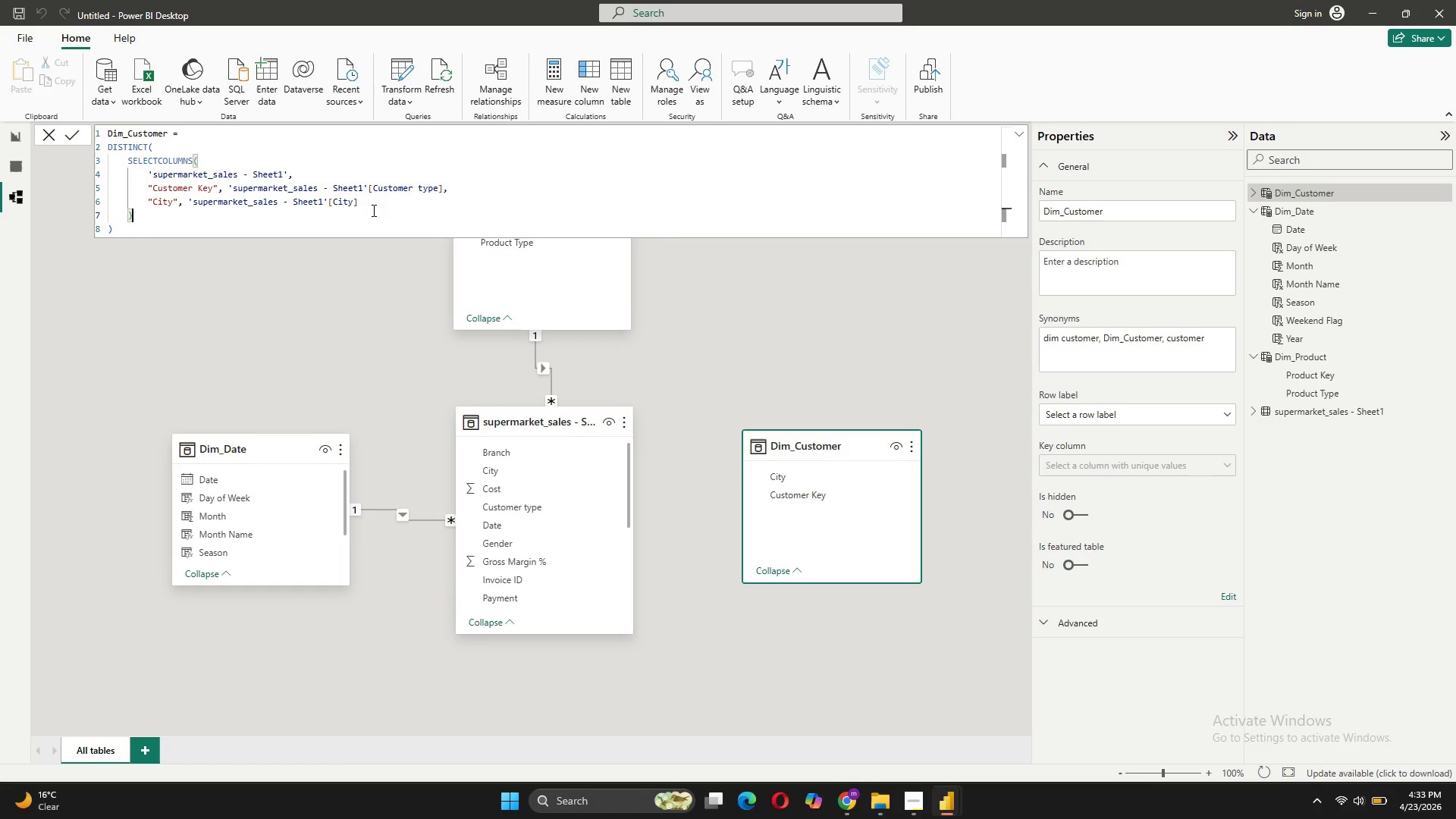 
key(Control+Z)
 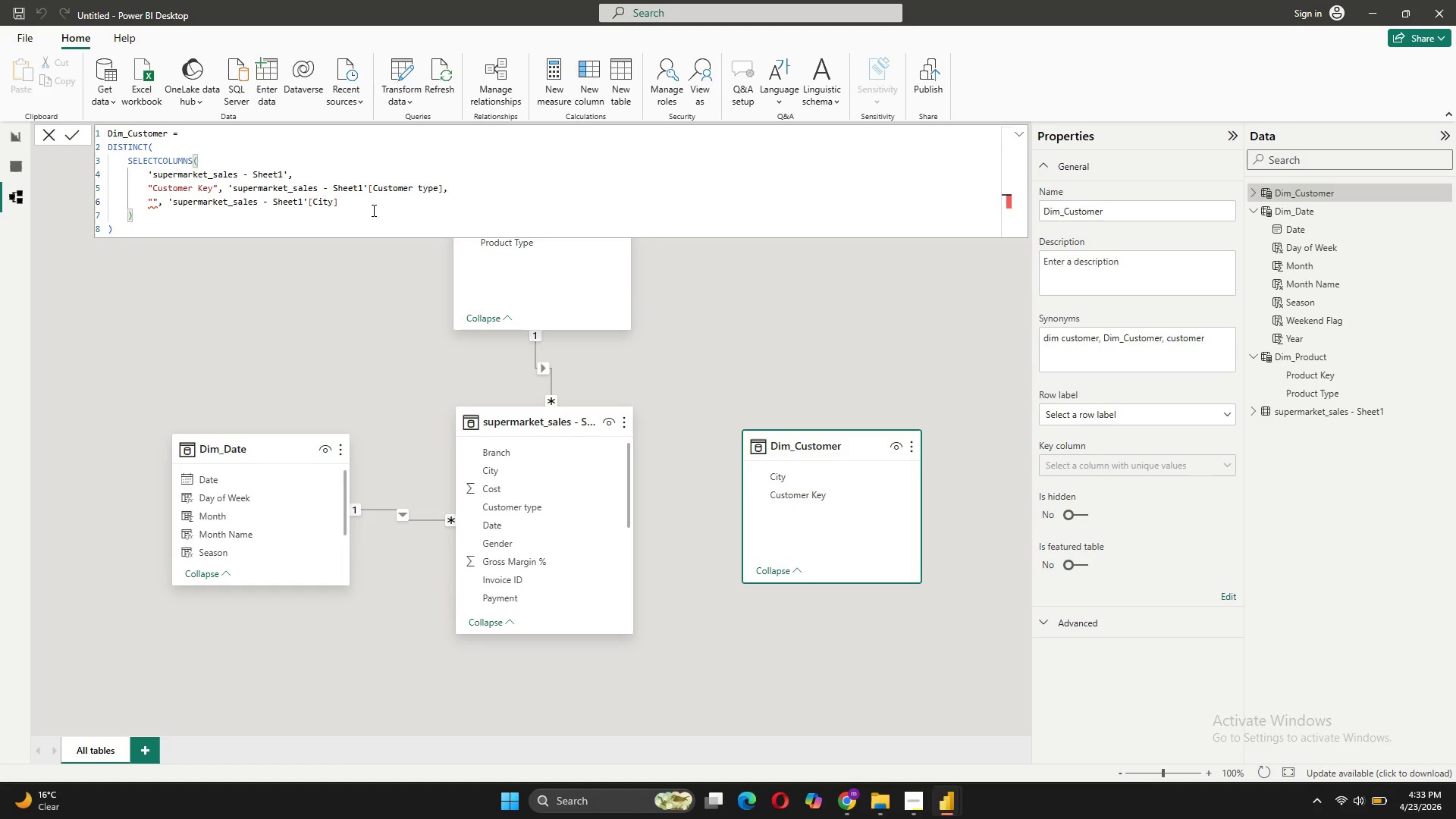 
key(Control+Z)
 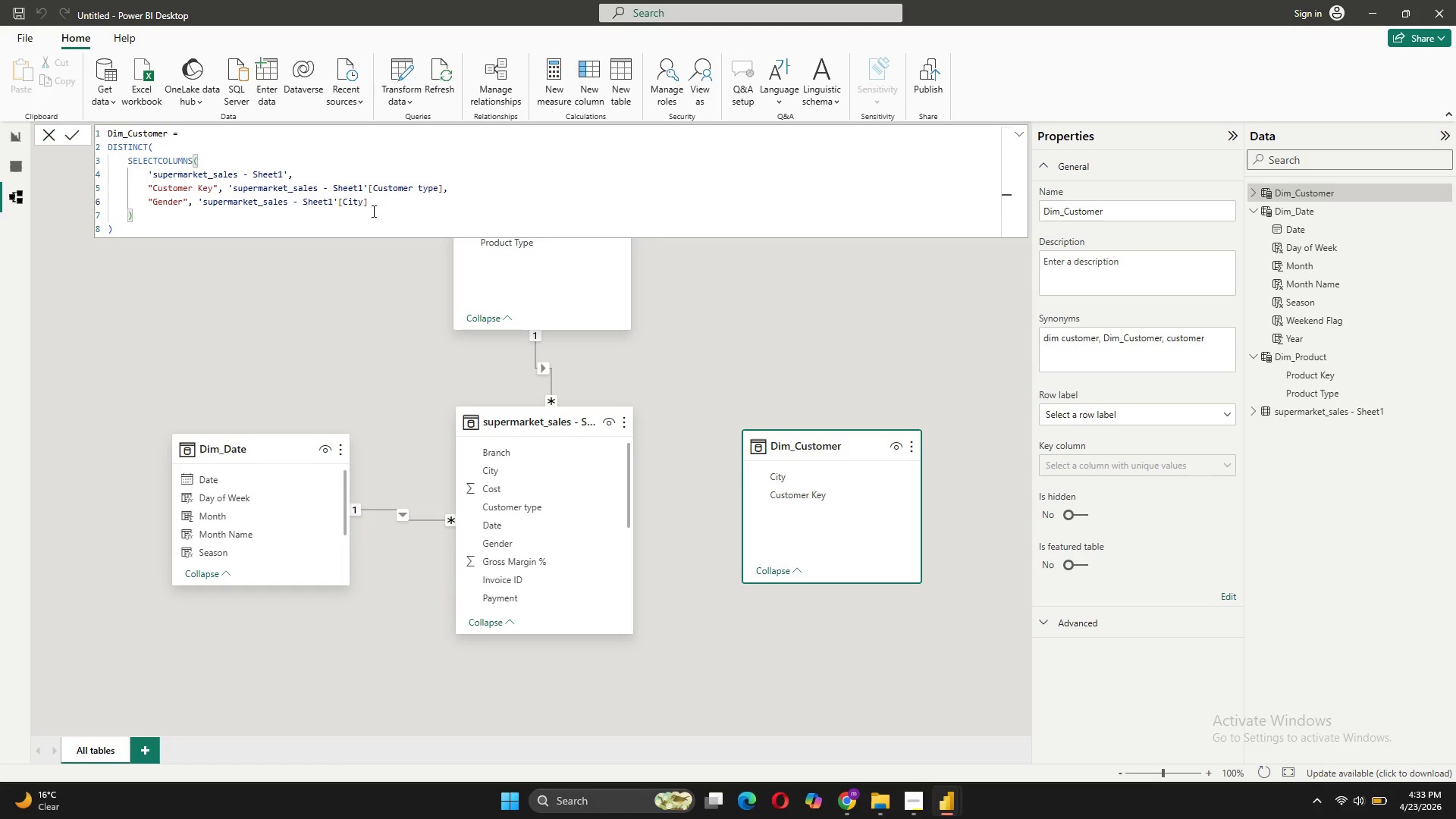 
key(Control+Z)
 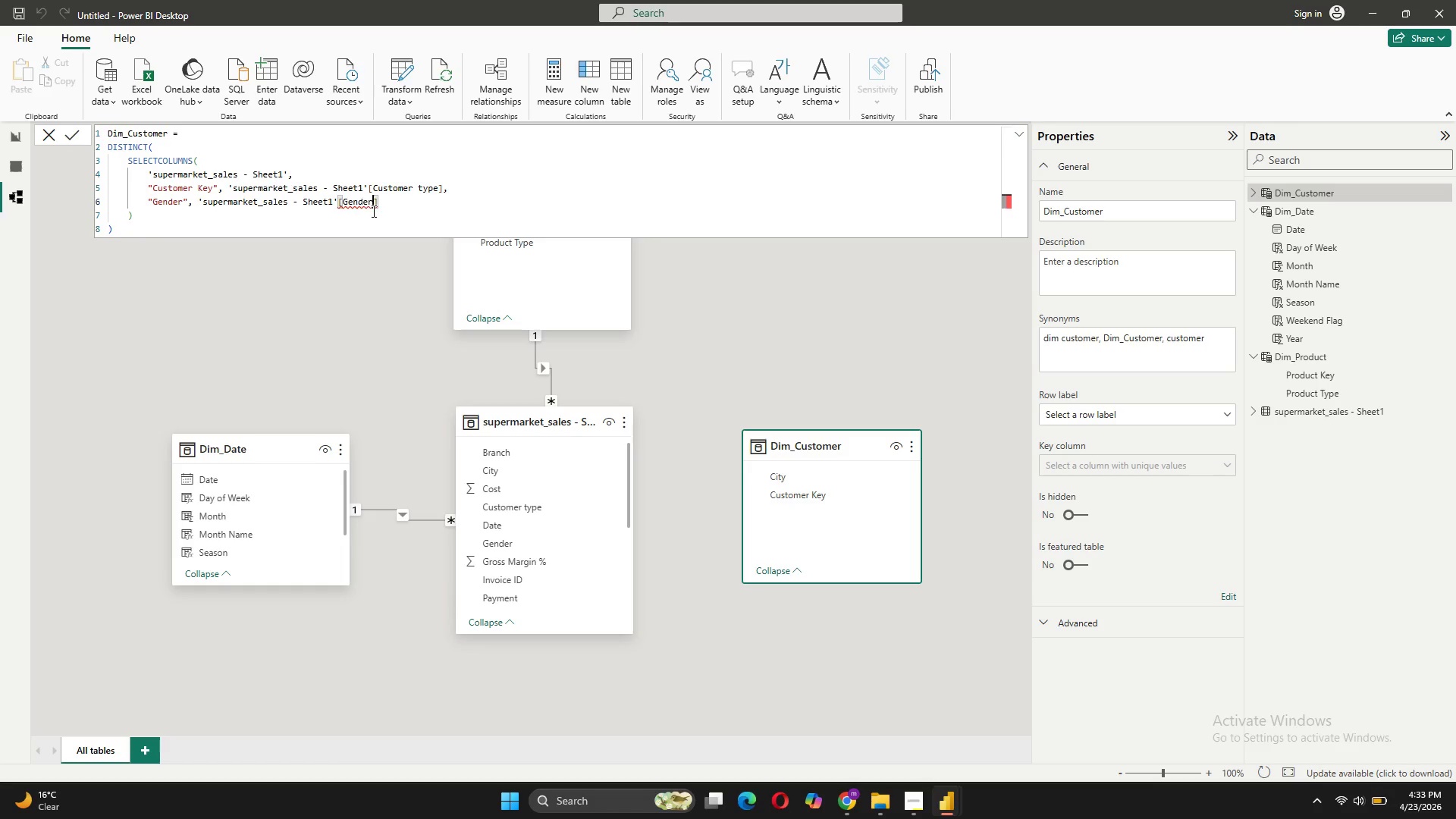 
key(Control+Z)
 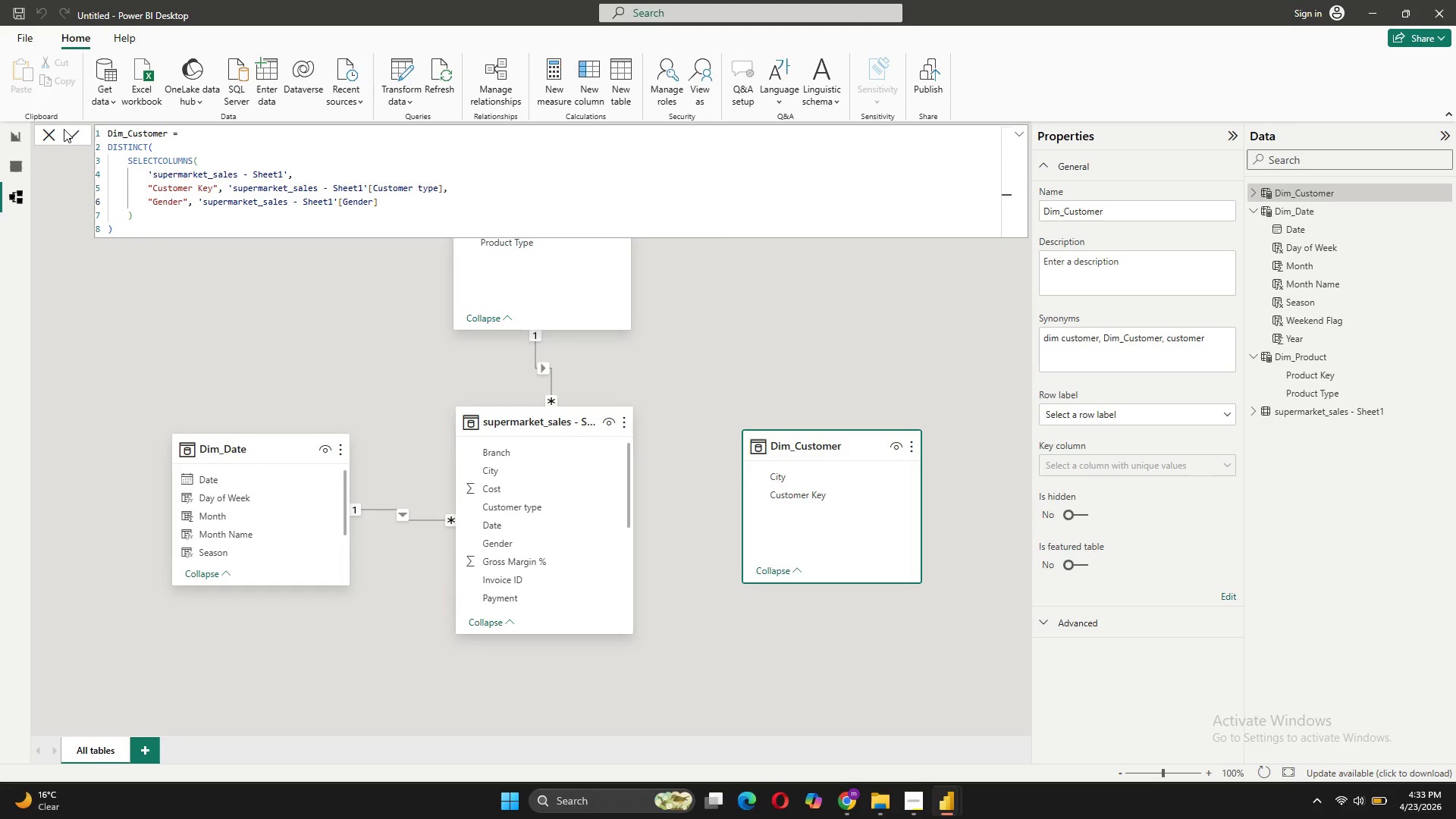 
wait(9.67)
 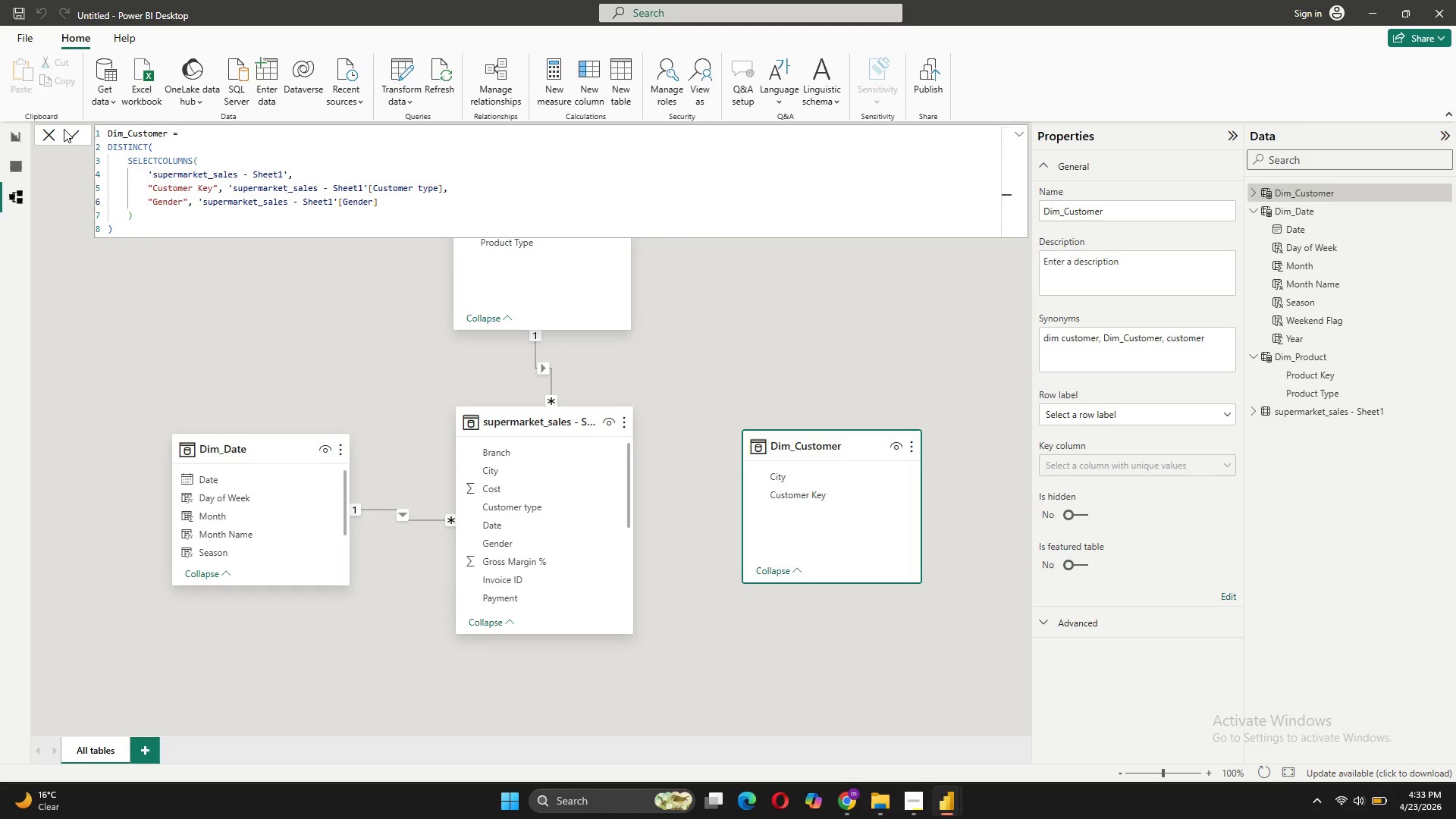 
left_click([19, 166])
 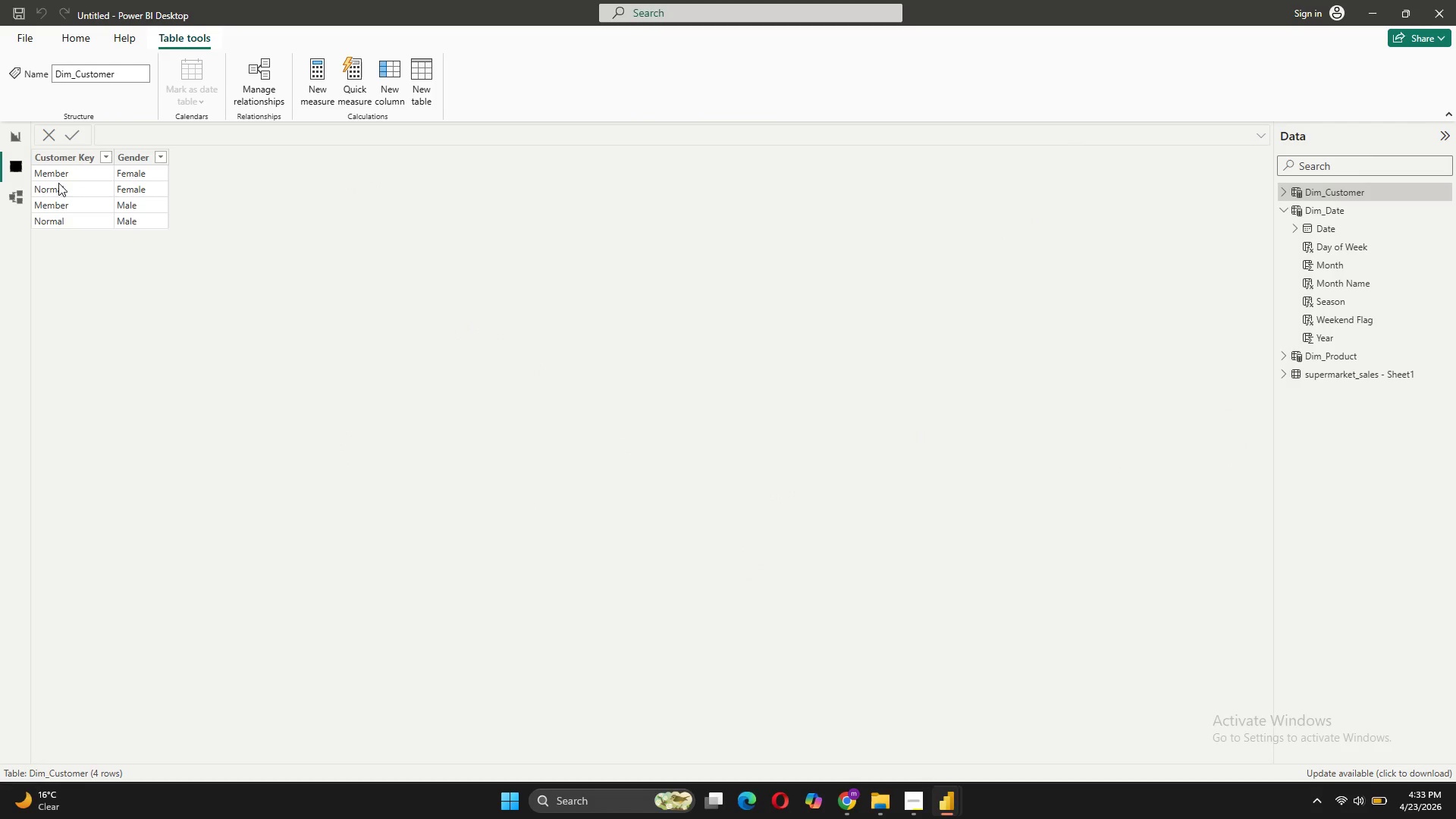 
wait(9.97)
 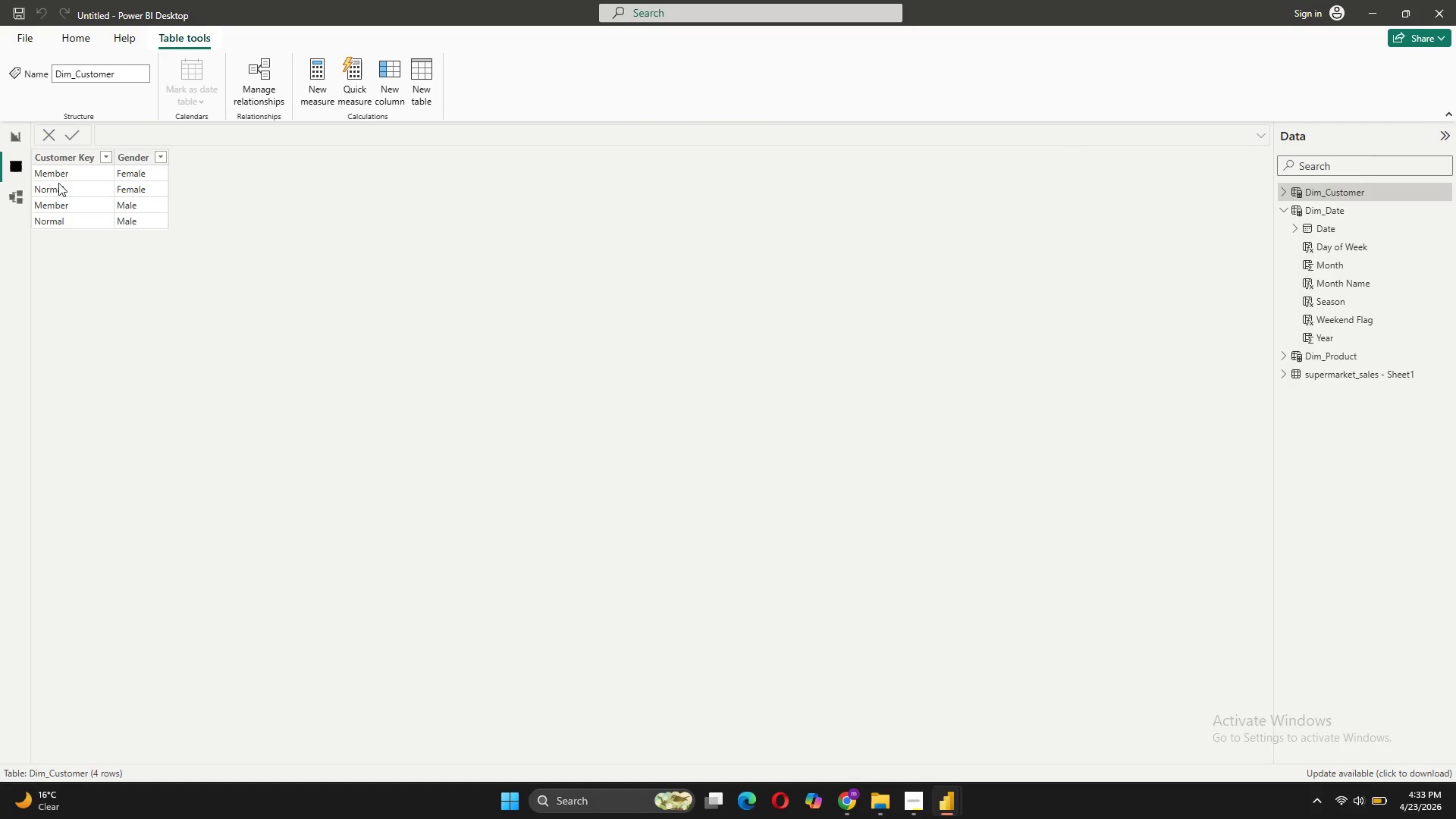 
left_click([21, 190])
 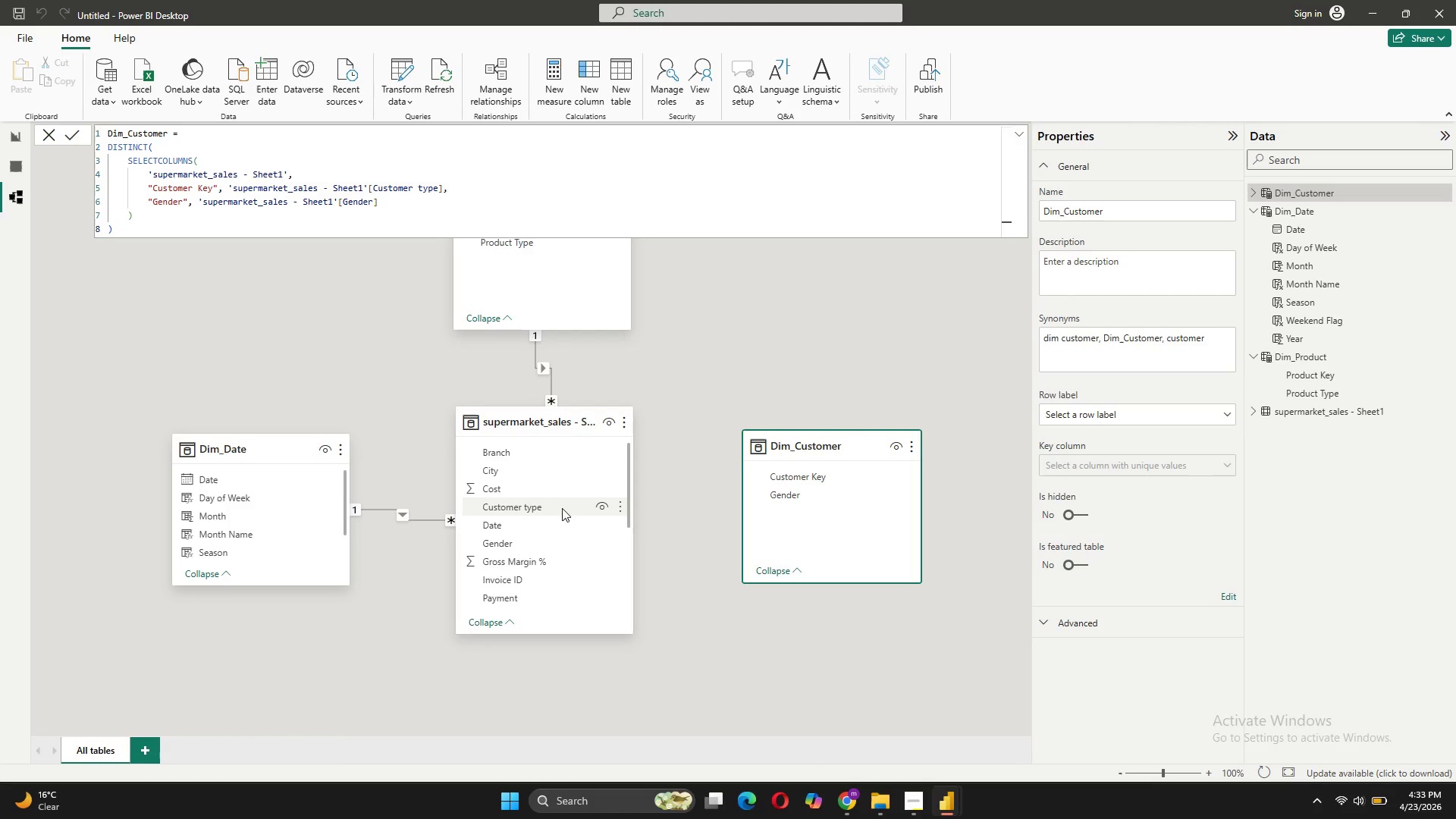 
left_click_drag(start_coordinate=[554, 507], to_coordinate=[770, 479])
 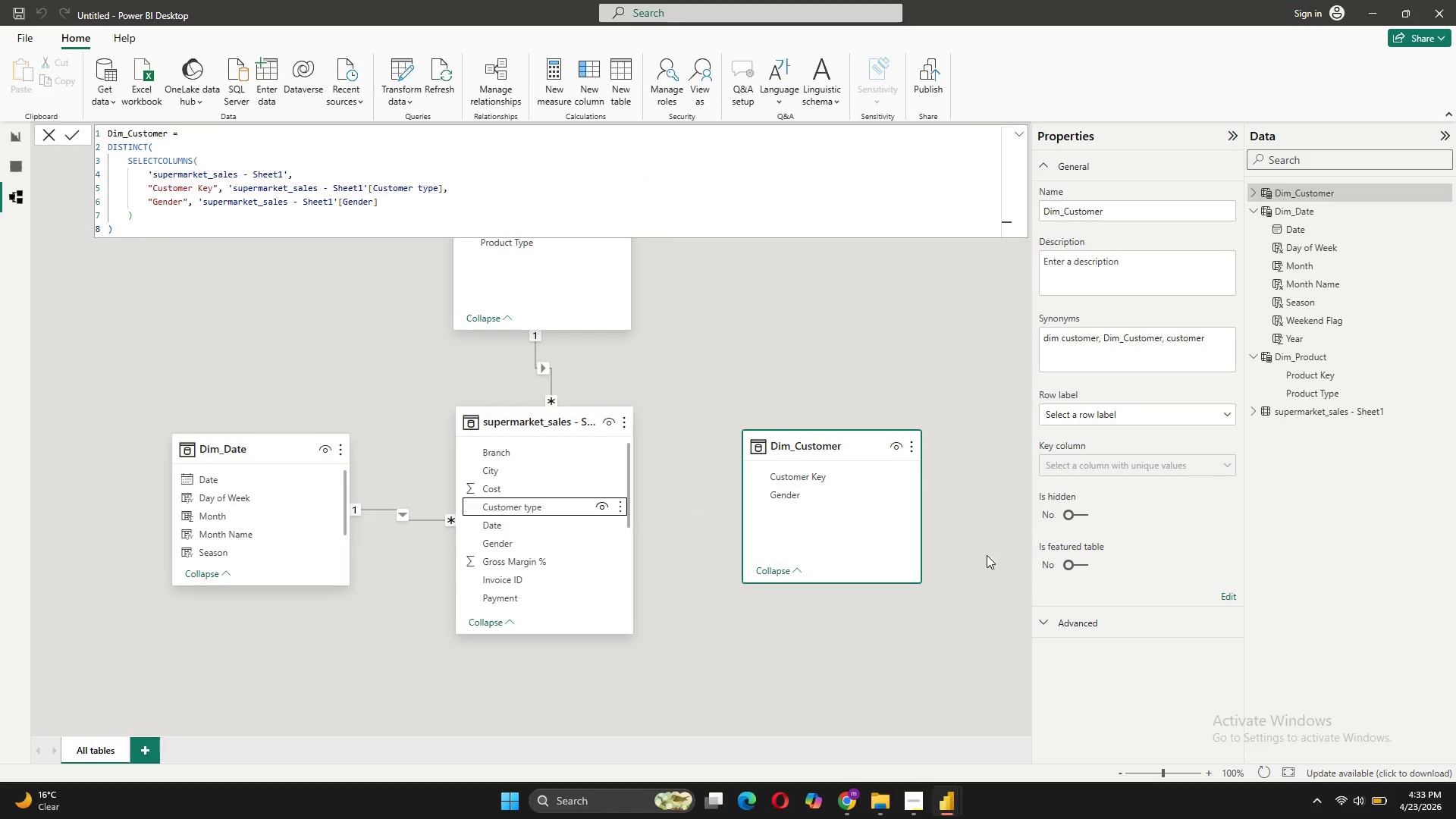 
left_click([49, 135])
 